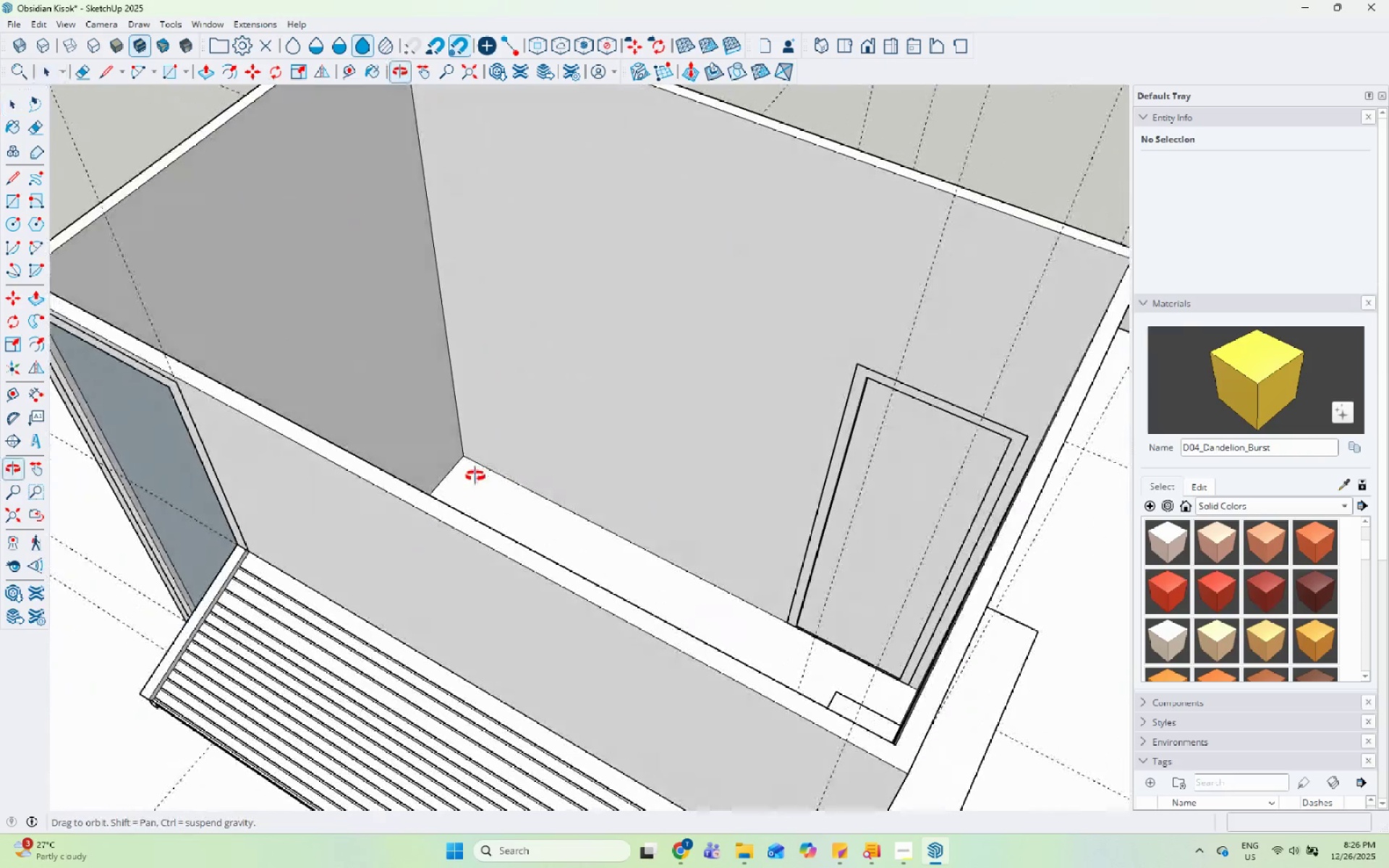 
scroll: coordinate [237, 501], scroll_direction: up, amount: 1.0
 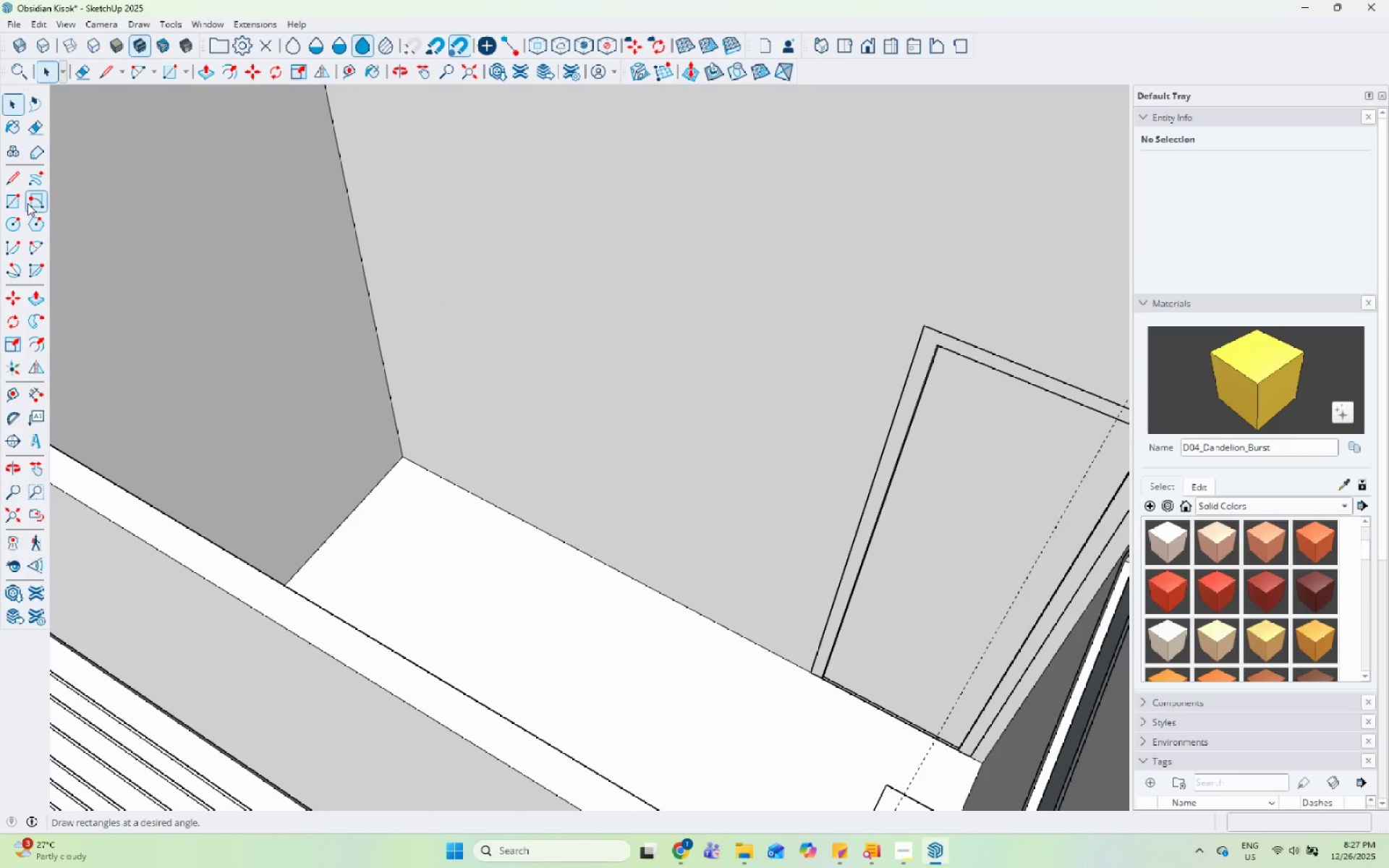 
scroll: coordinate [216, 658], scroll_direction: down, amount: 5.0
 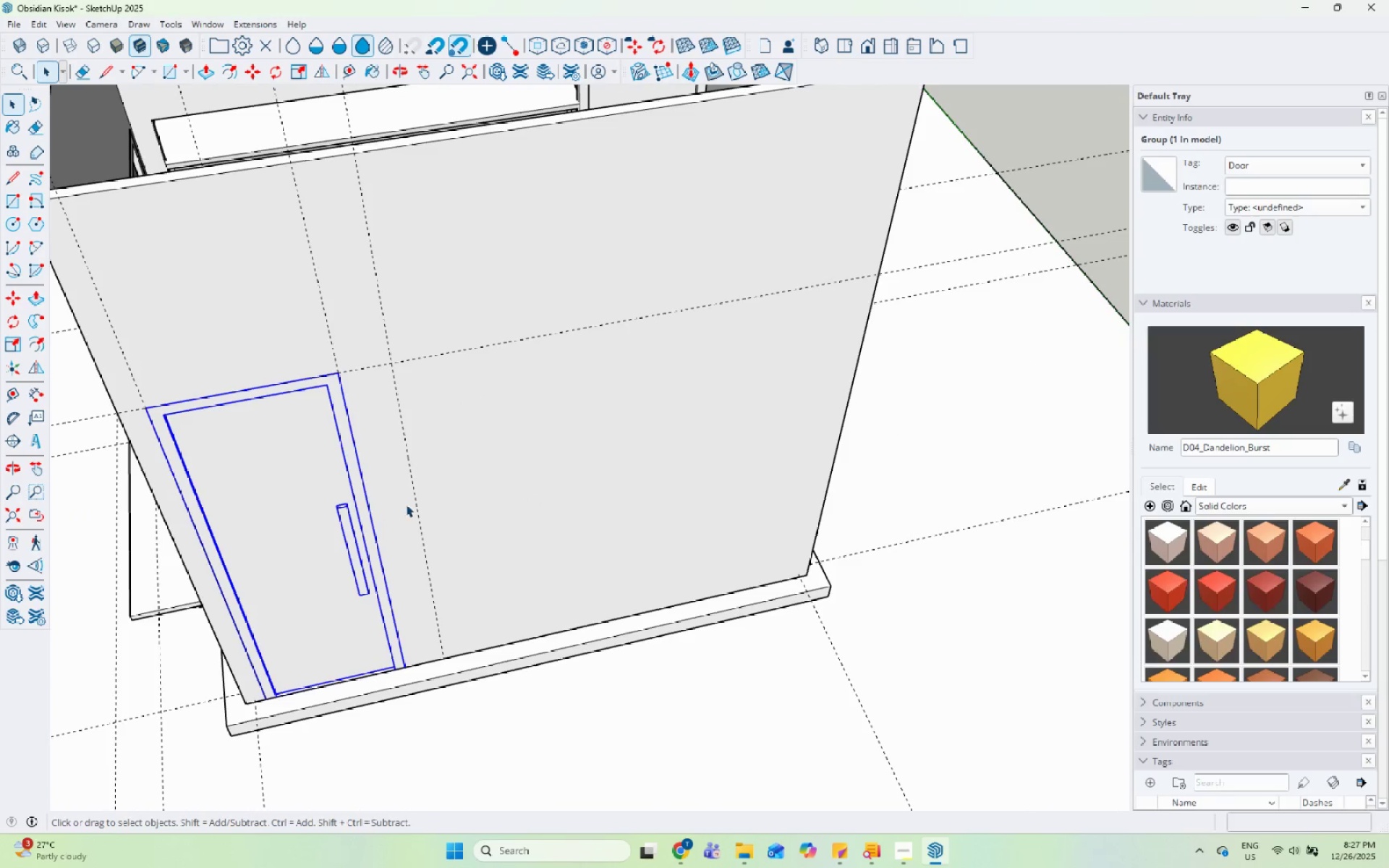 
double_click([626, 452])
 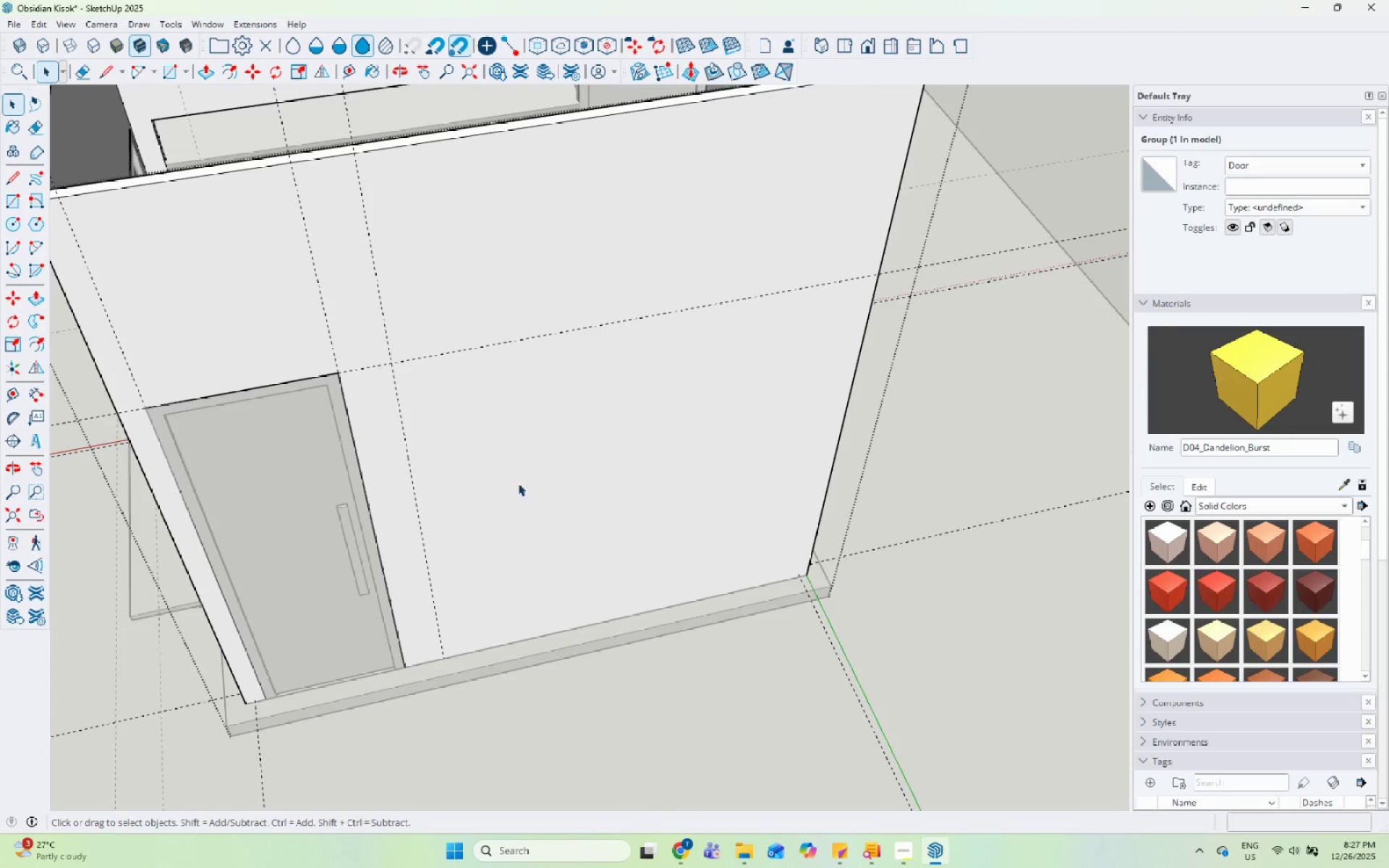 
key(Escape)
 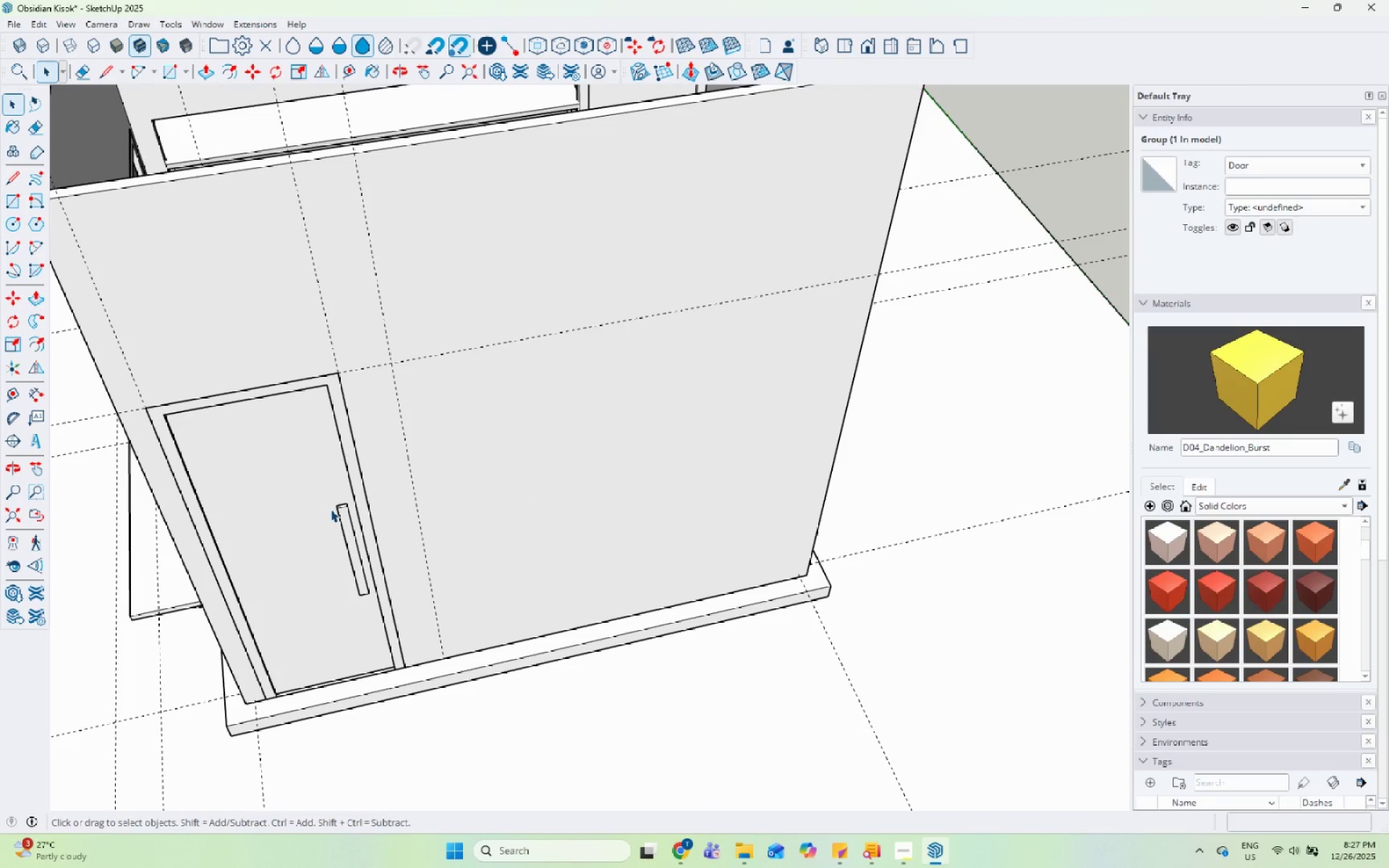 
left_click([331, 509])
 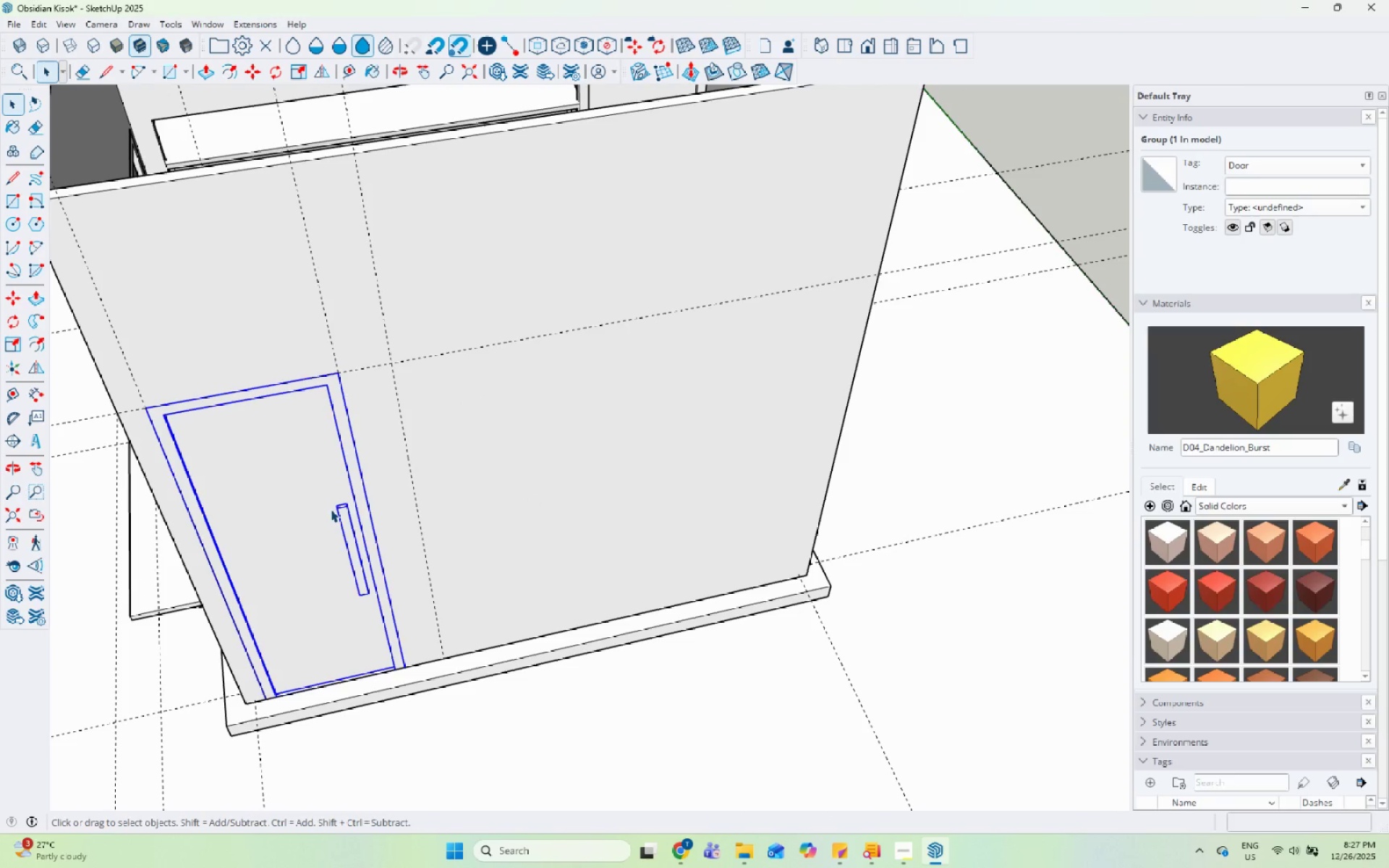 
key(M)
 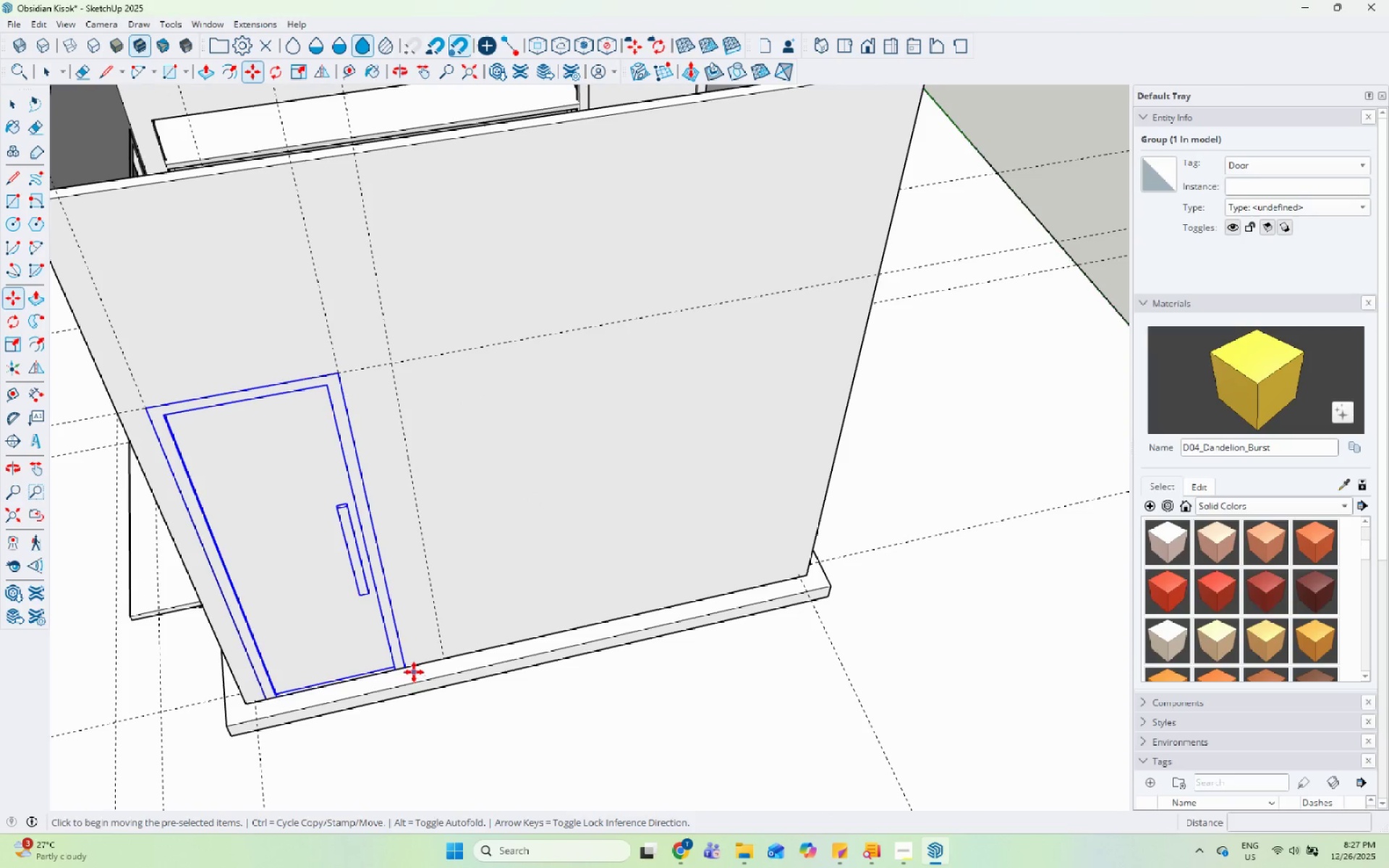 
key(Control+ControlLeft)
 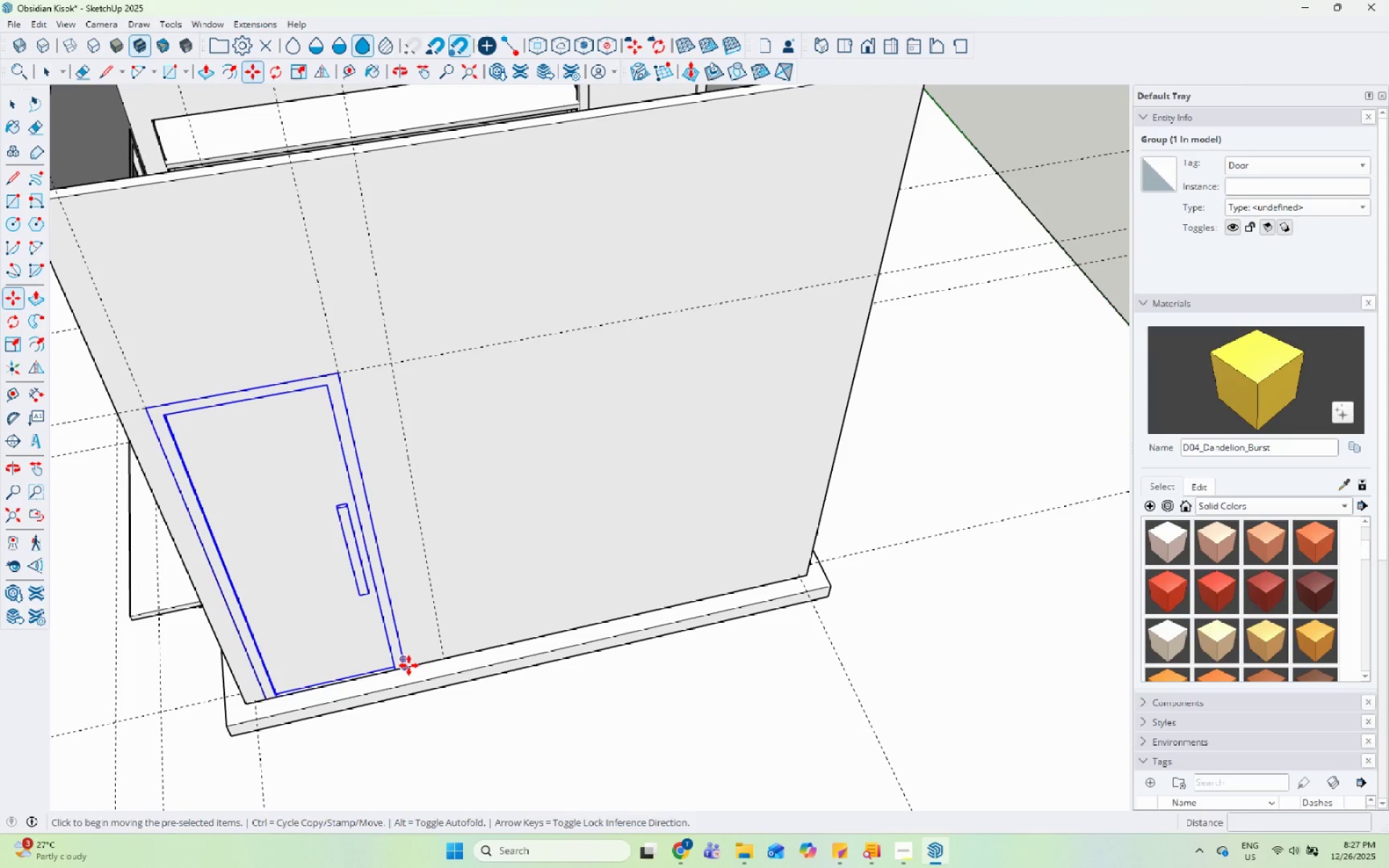 
left_click([409, 665])
 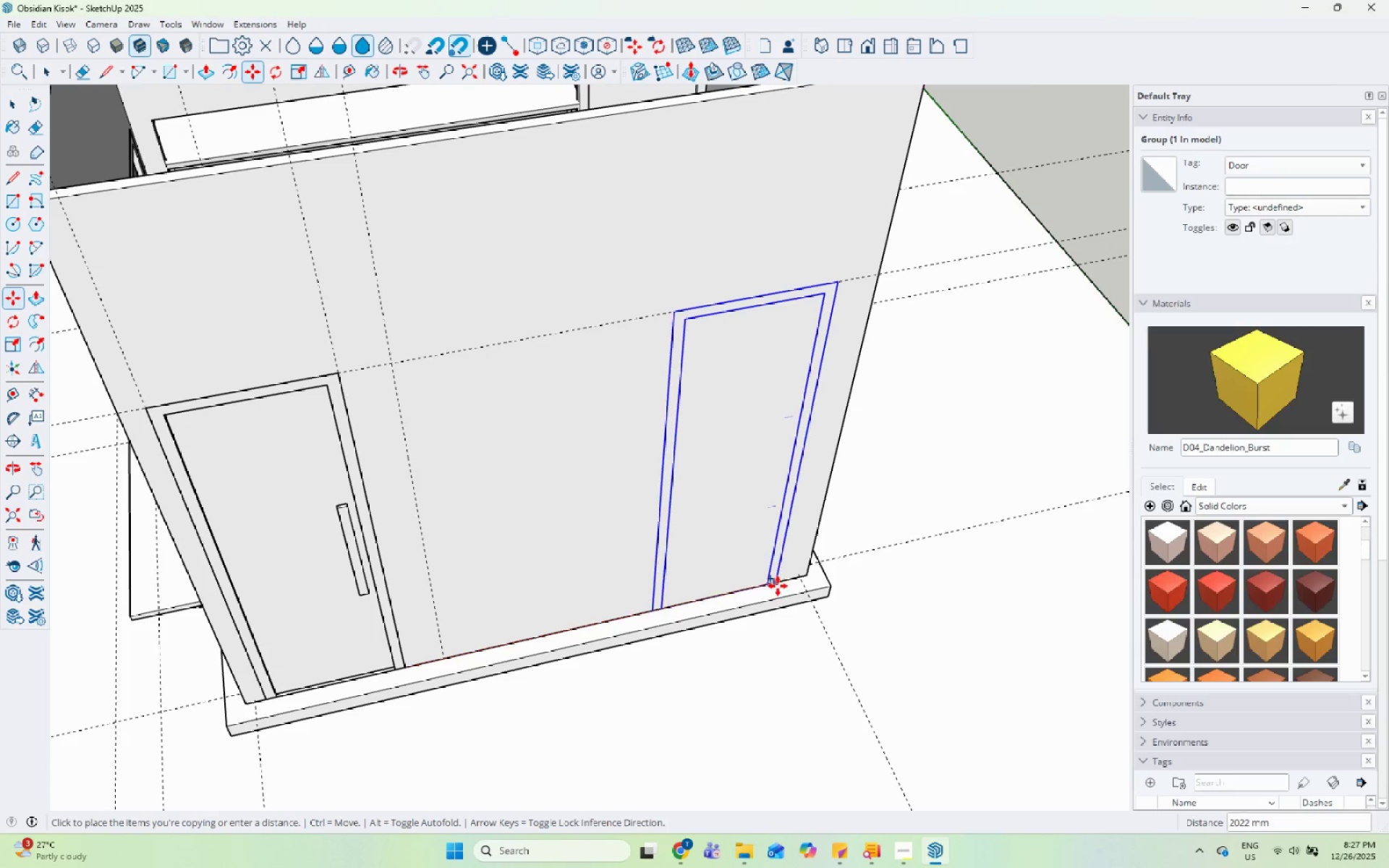 
left_click([790, 584])
 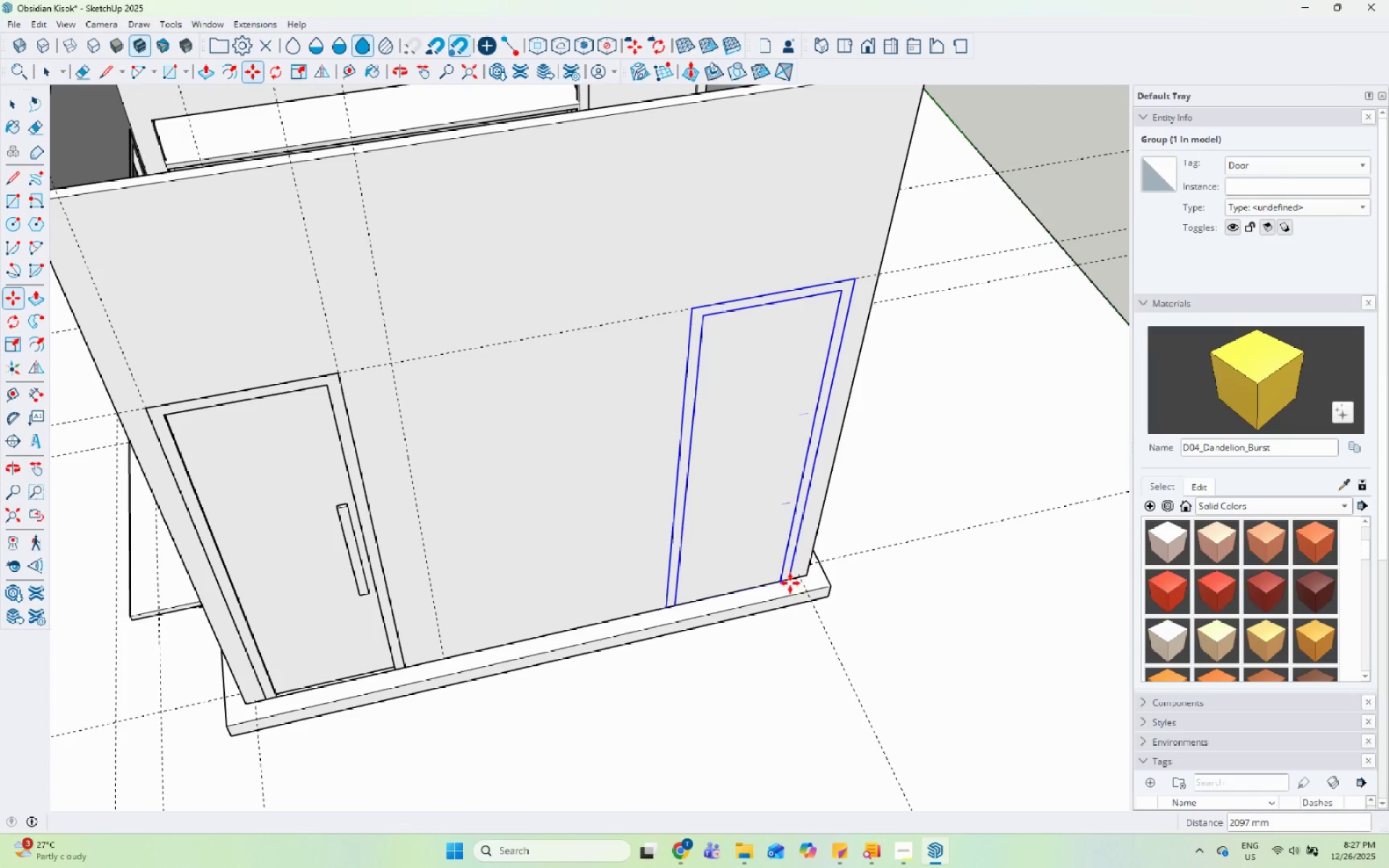 
key(Space)
 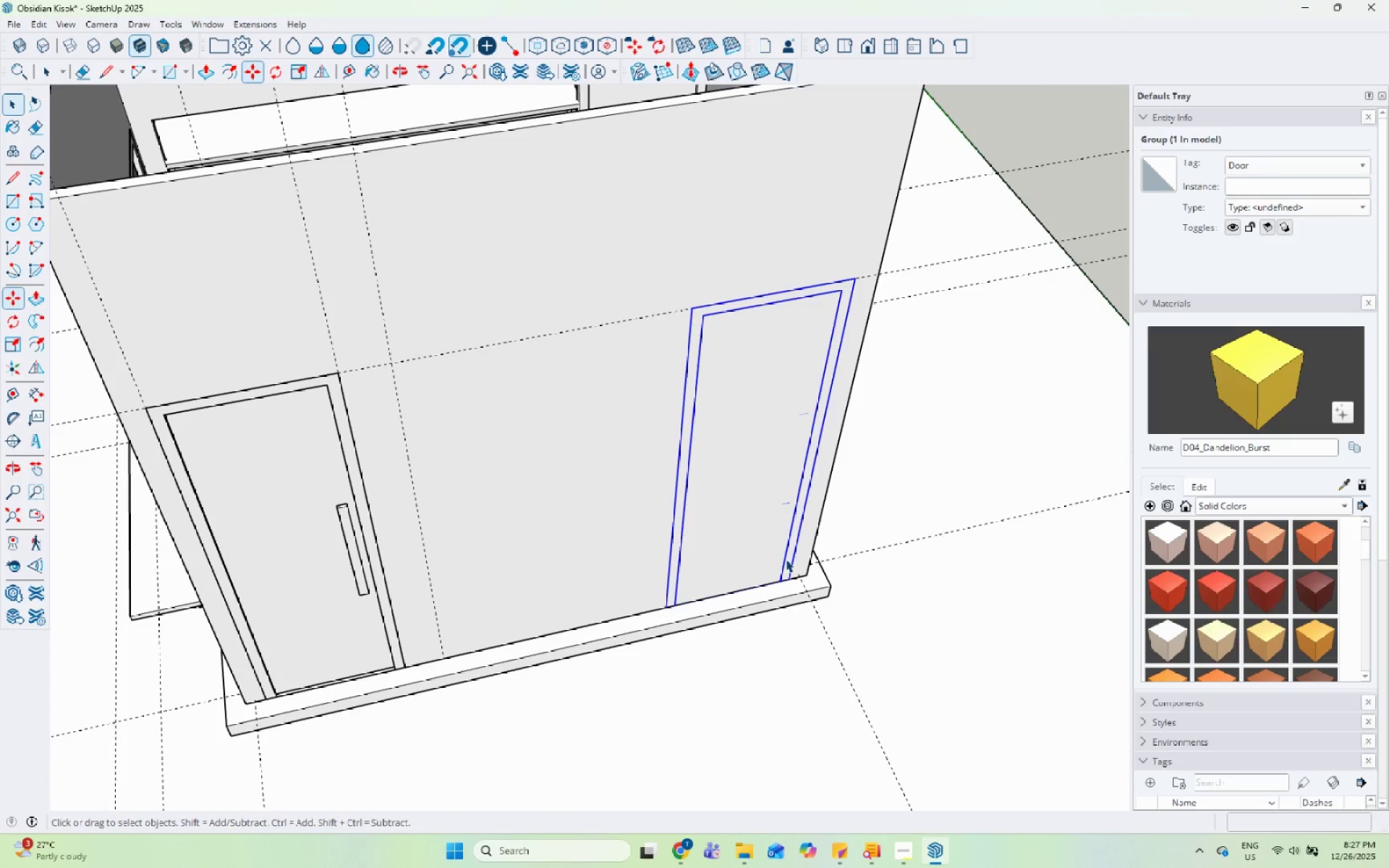 
left_click([420, 511])
 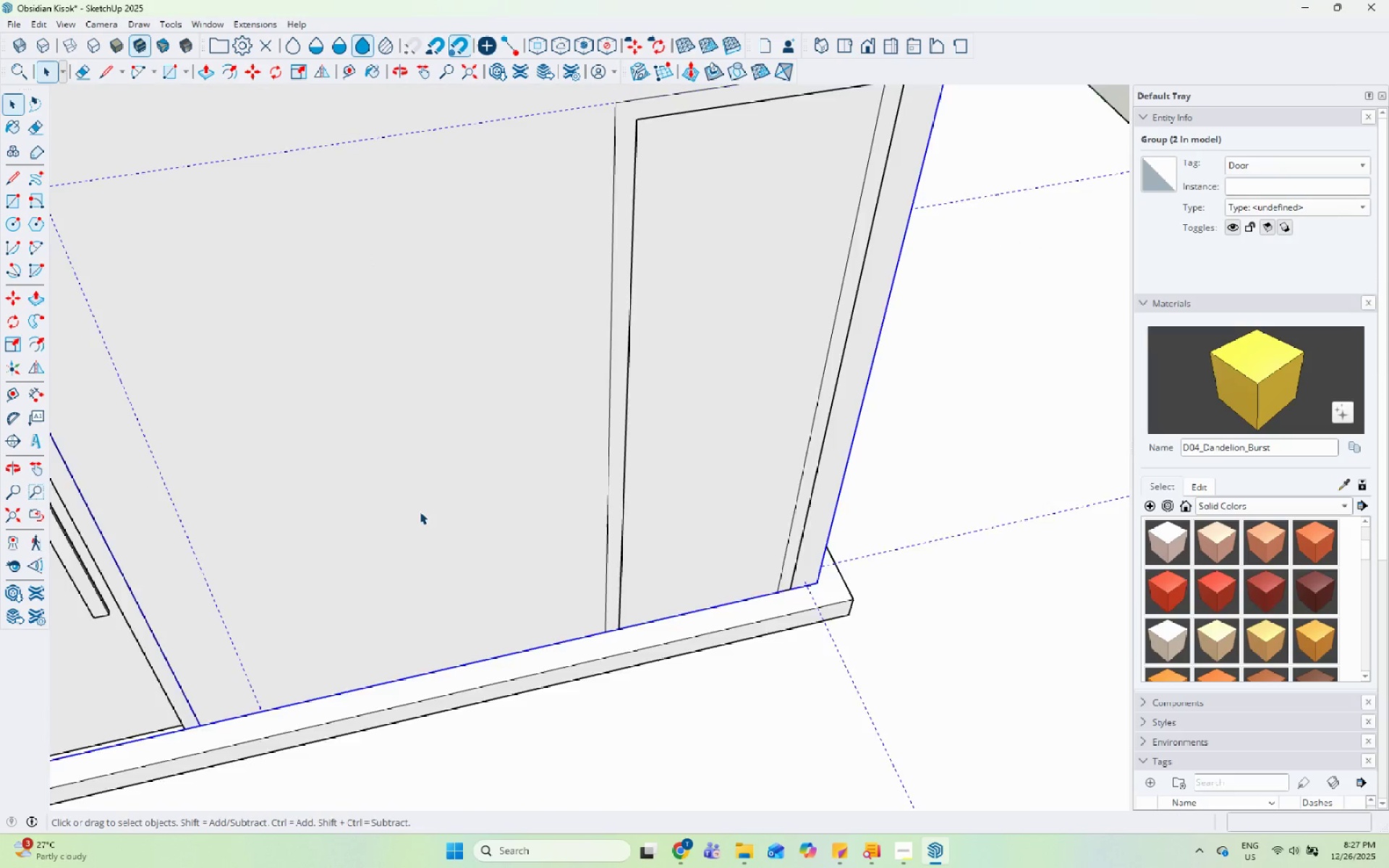 
scroll: coordinate [786, 559], scroll_direction: up, amount: 4.0
 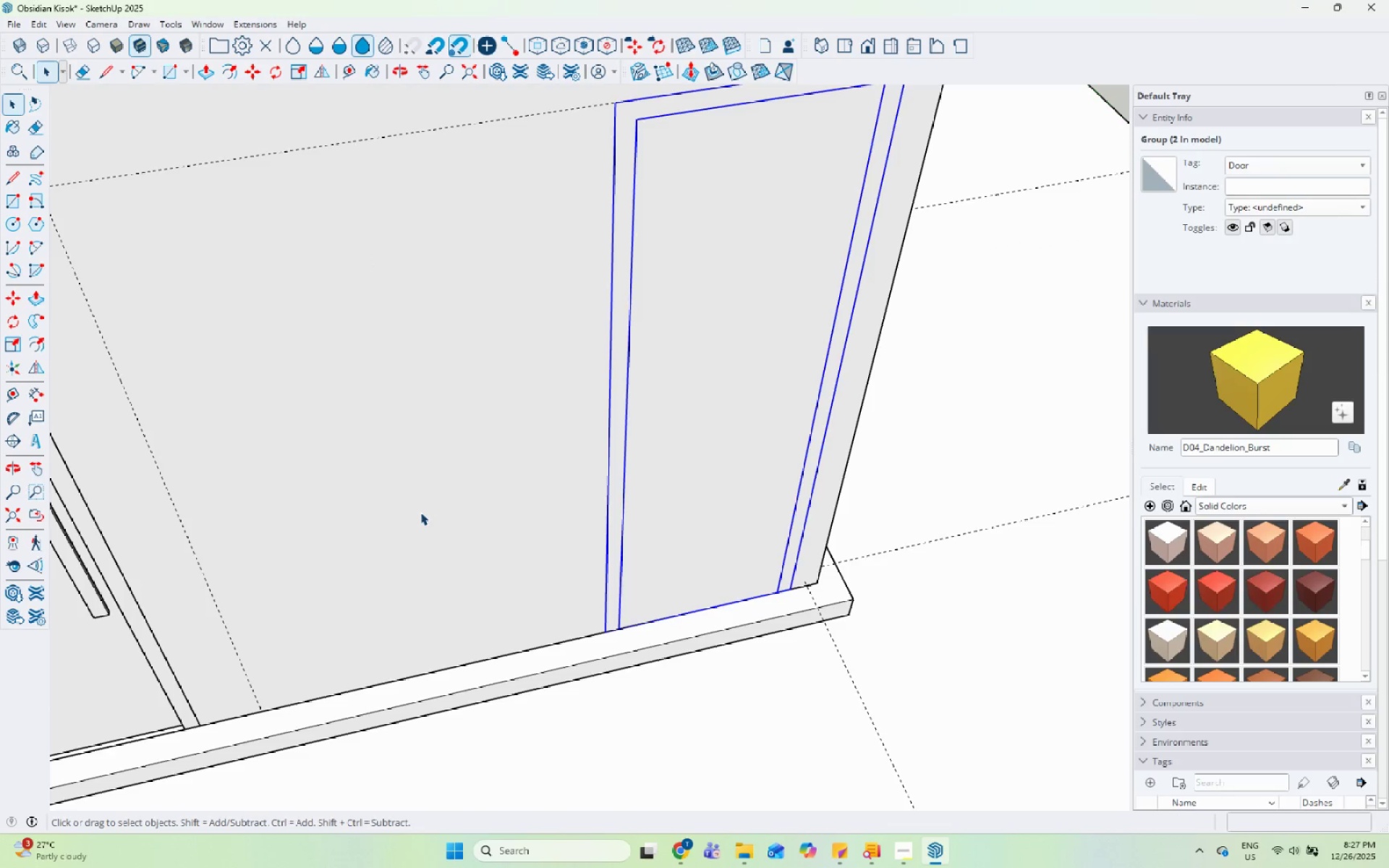 
left_click_drag(start_coordinate=[420, 511], to_coordinate=[443, 517])
 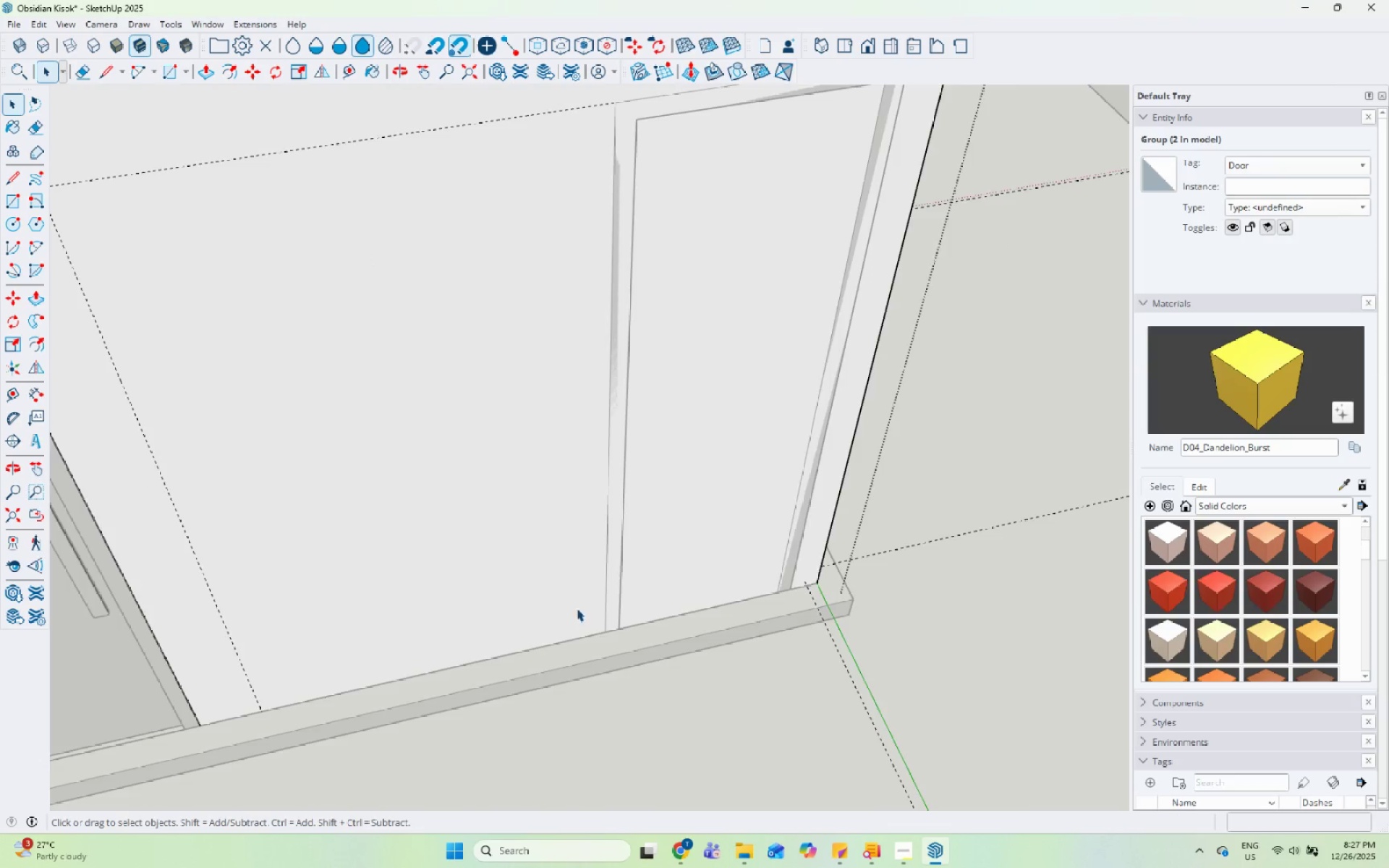 
scroll: coordinate [568, 624], scroll_direction: down, amount: 6.0
 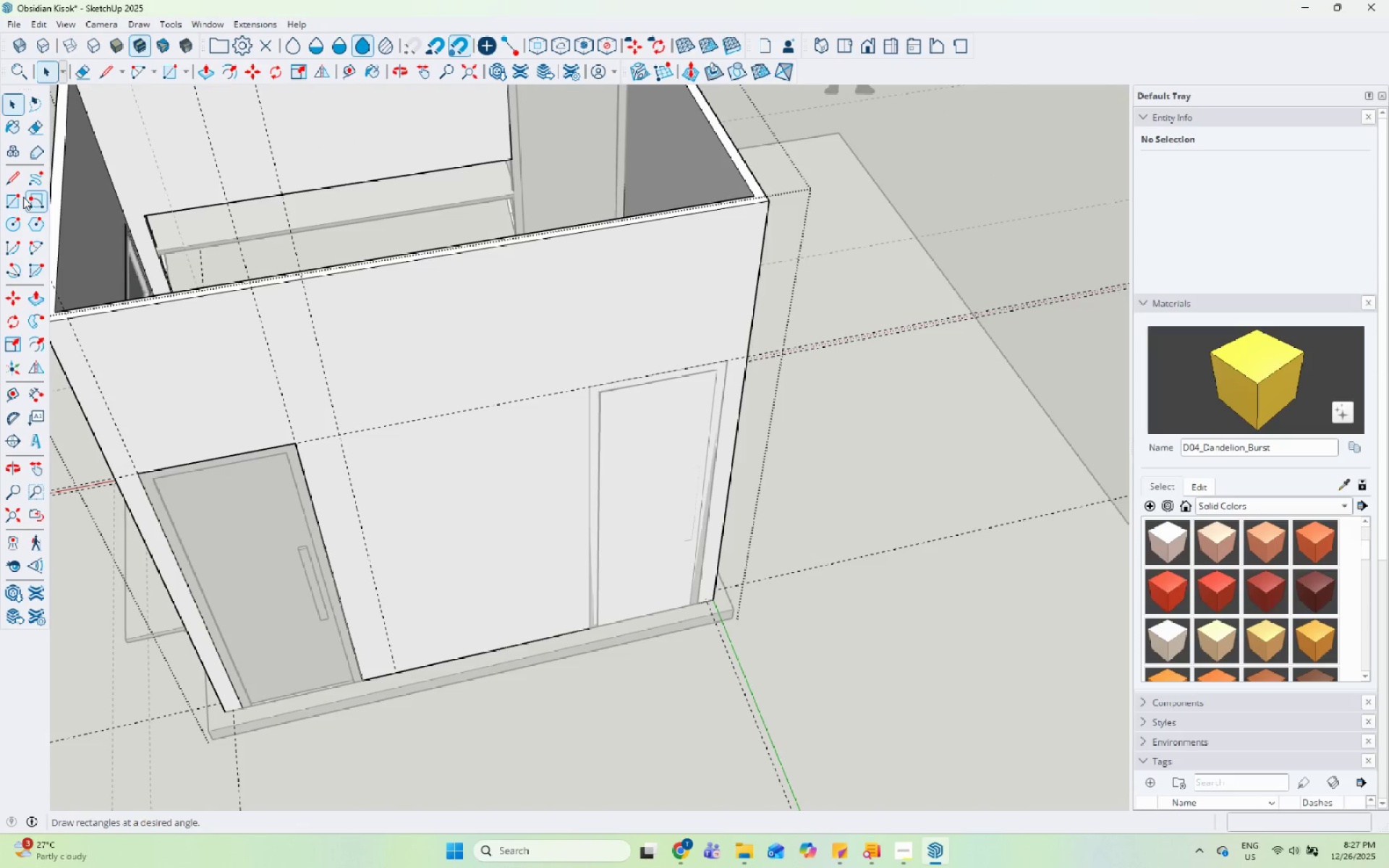 
left_click_drag(start_coordinate=[9, 201], to_coordinate=[12, 202])
 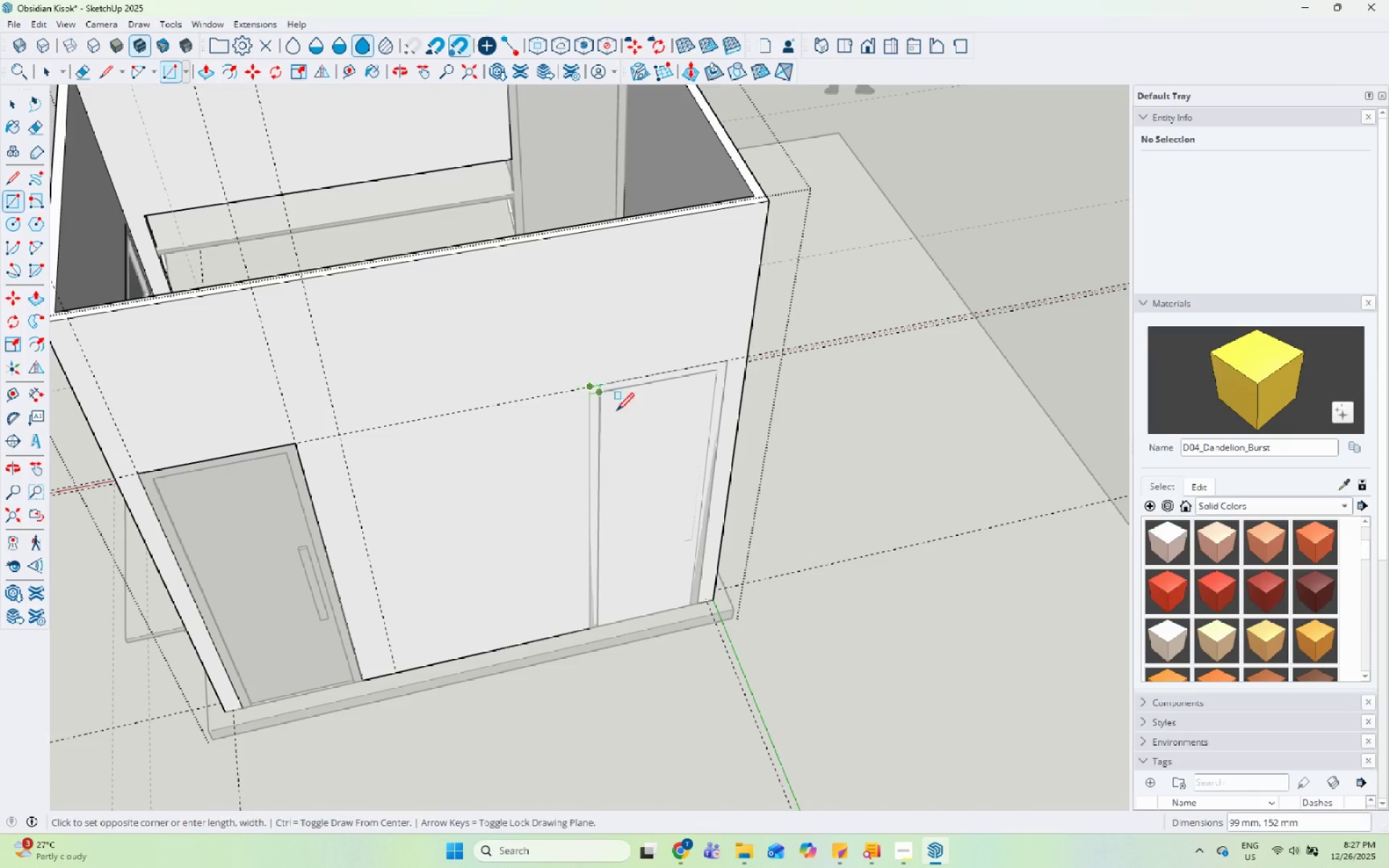 
scroll: coordinate [710, 614], scroll_direction: up, amount: 7.0
 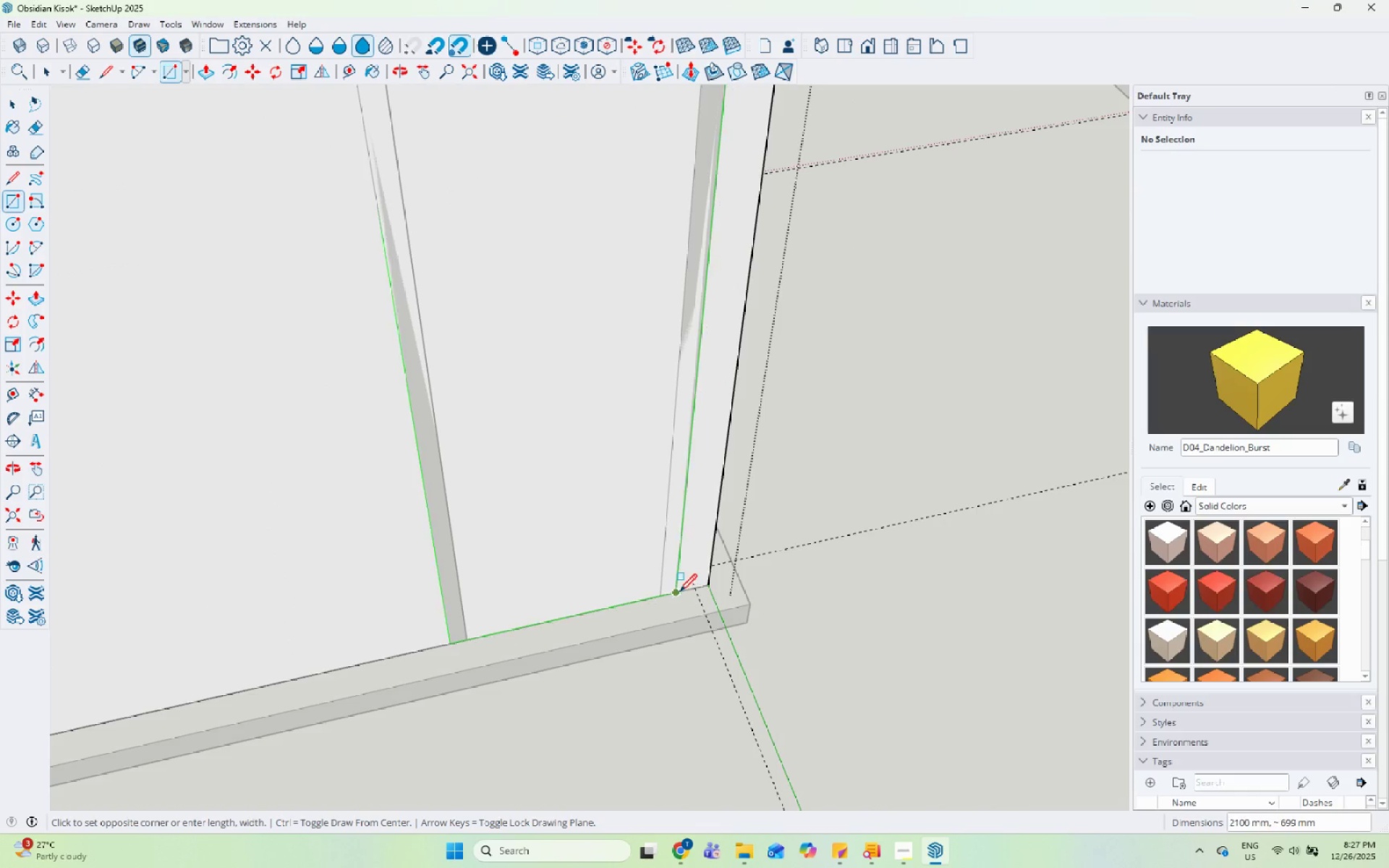 
left_click([679, 592])
 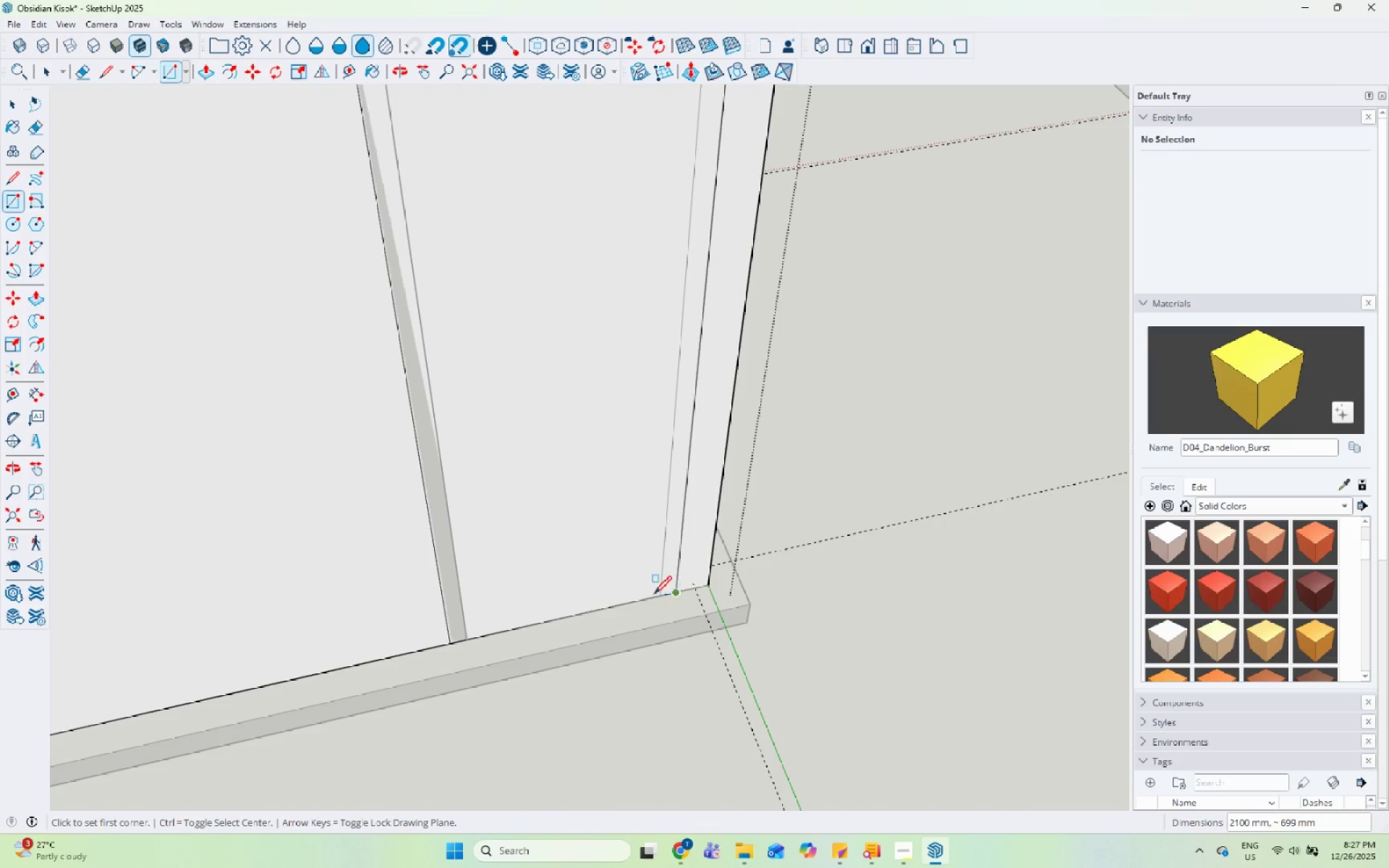 
key(Space)
 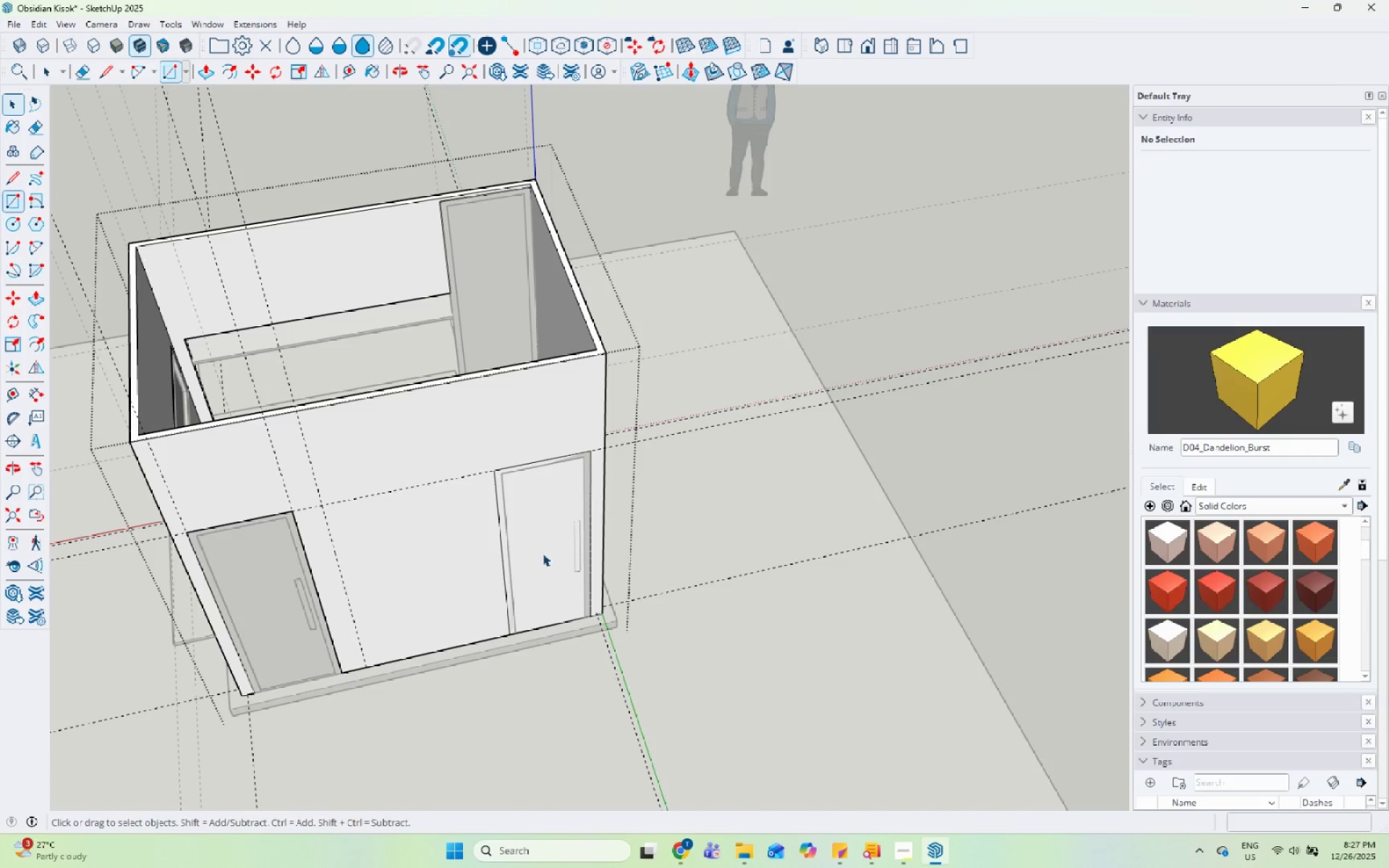 
left_click([545, 530])
 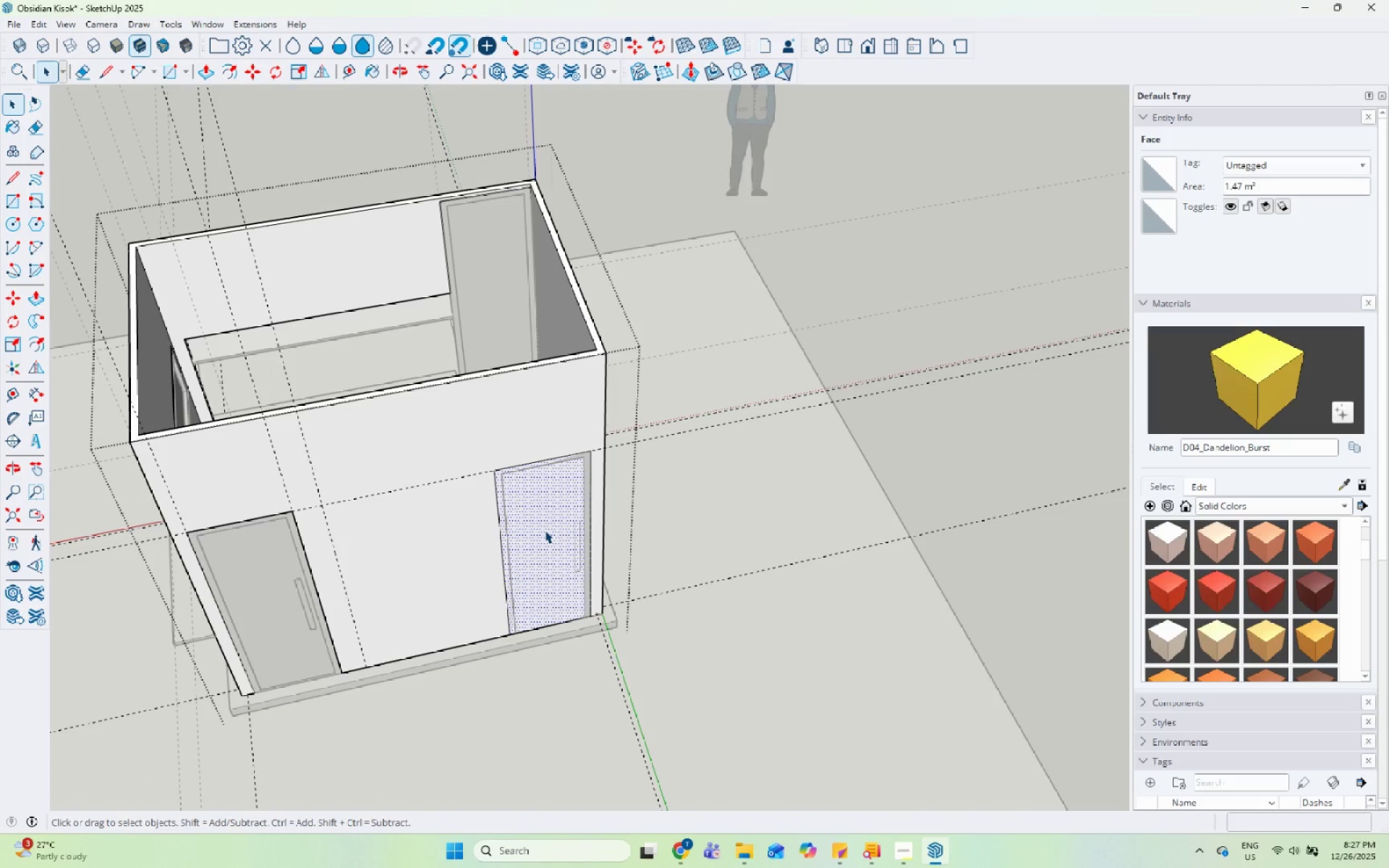 
scroll: coordinate [540, 631], scroll_direction: down, amount: 11.0
 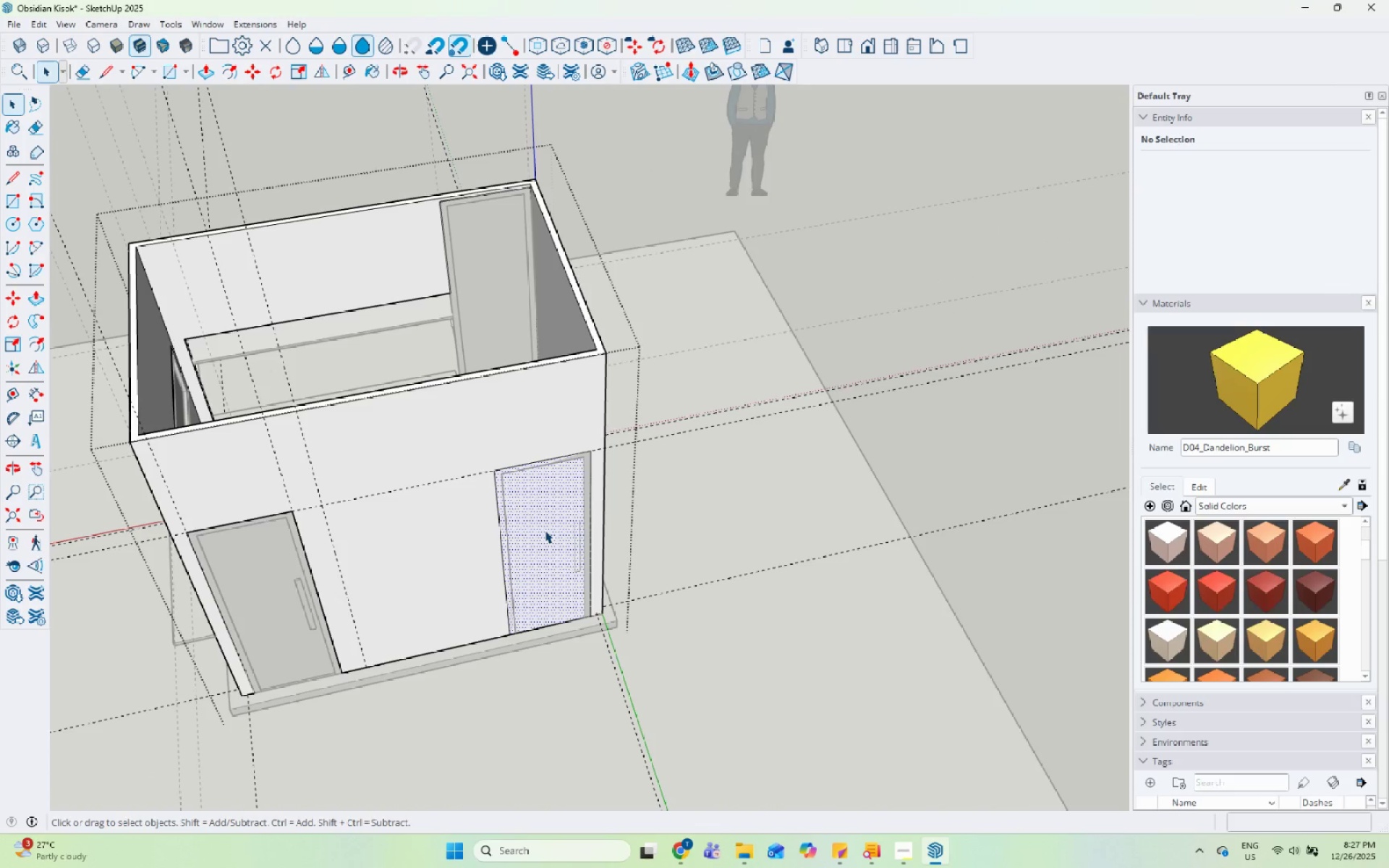 
key(P)
 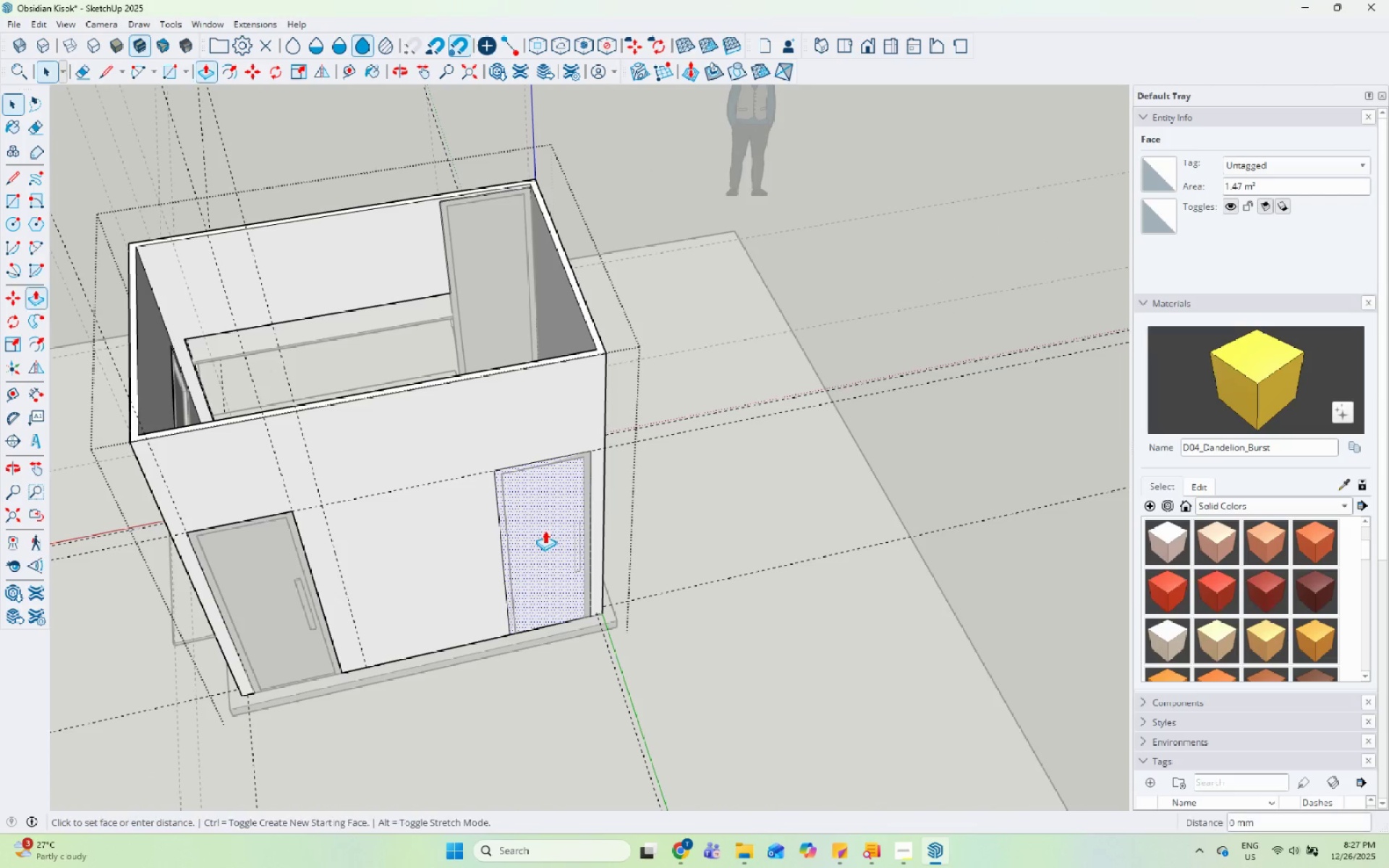 
left_click([545, 530])
 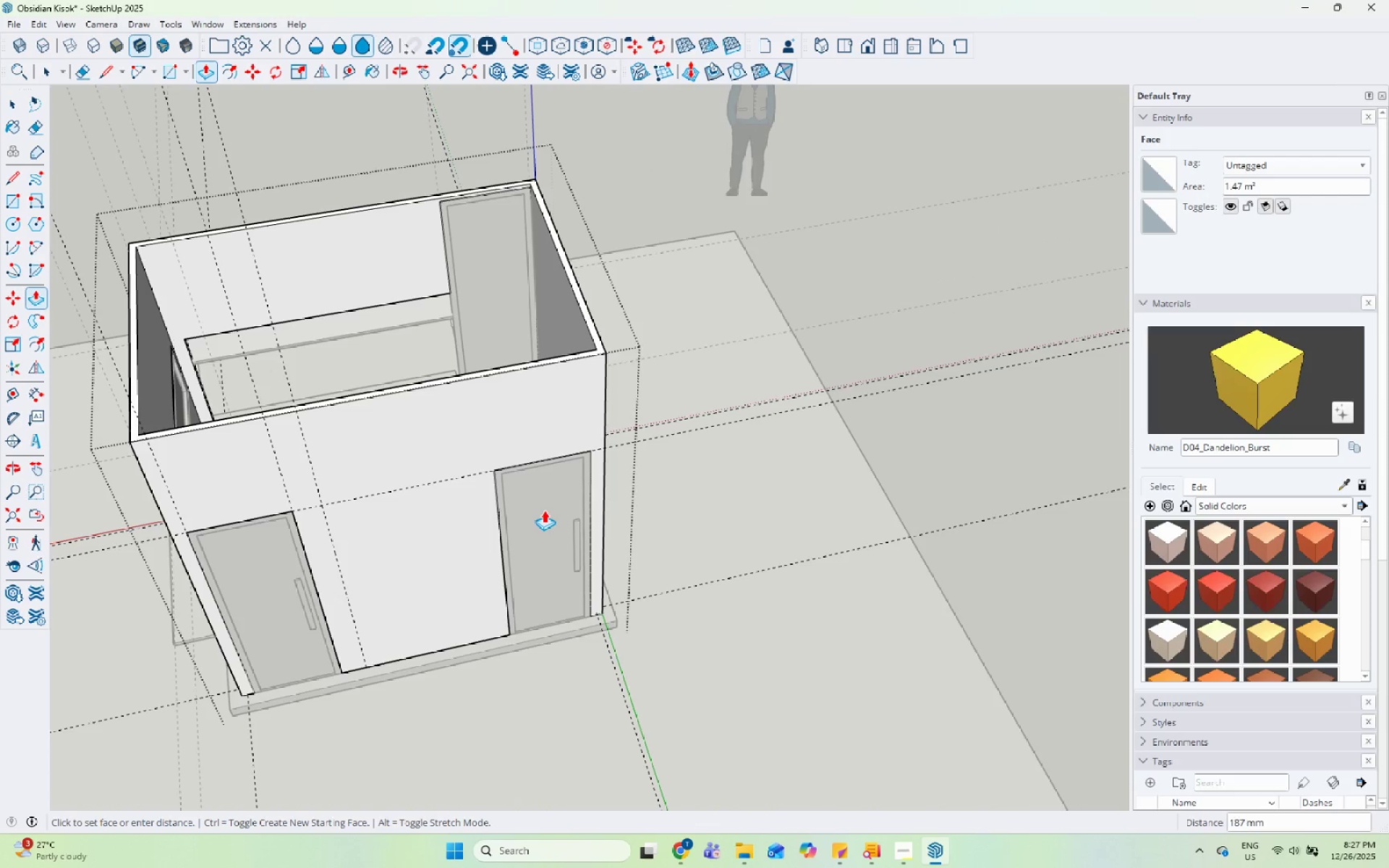 
left_click([544, 508])
 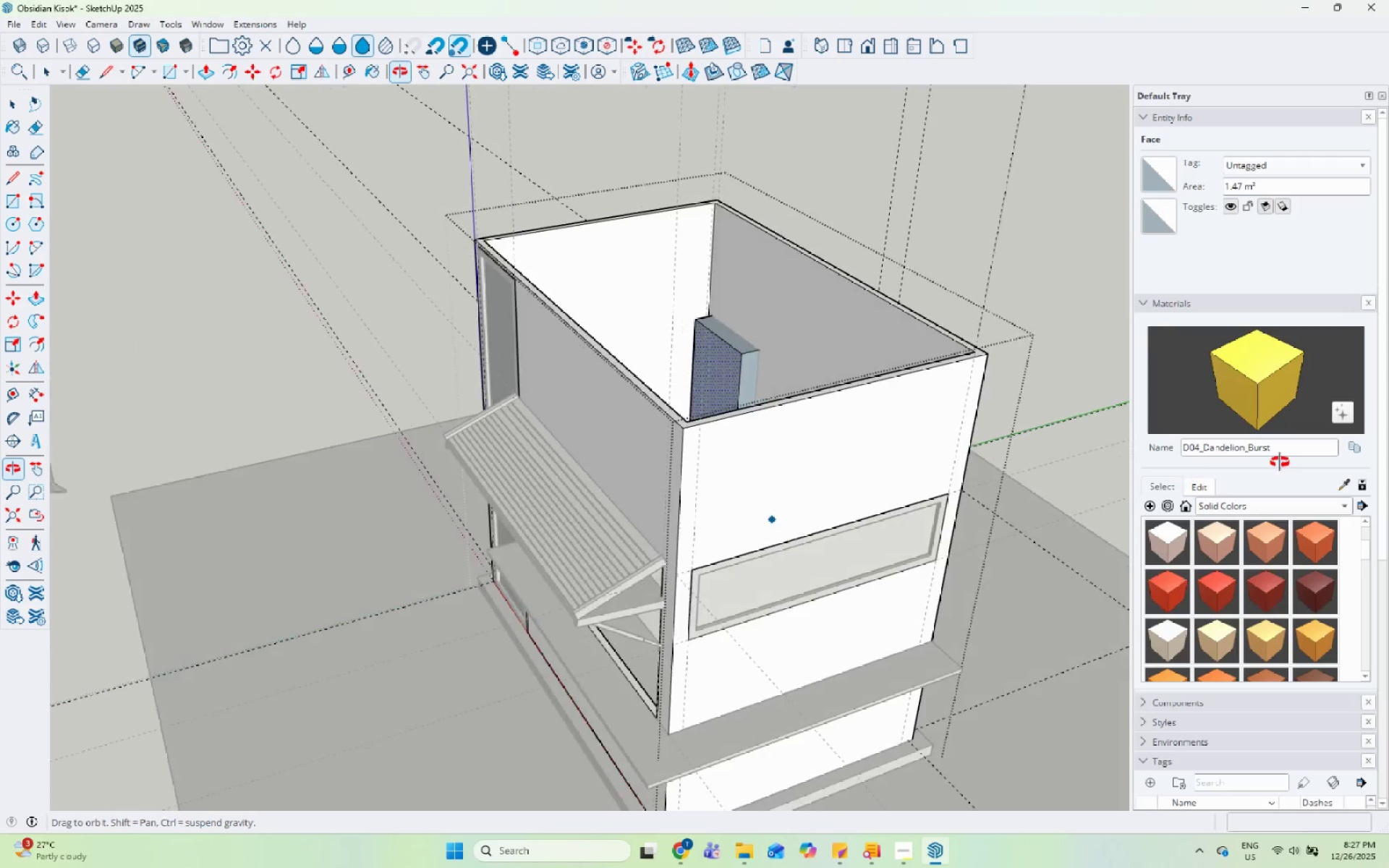 
key(Control+ControlLeft)
 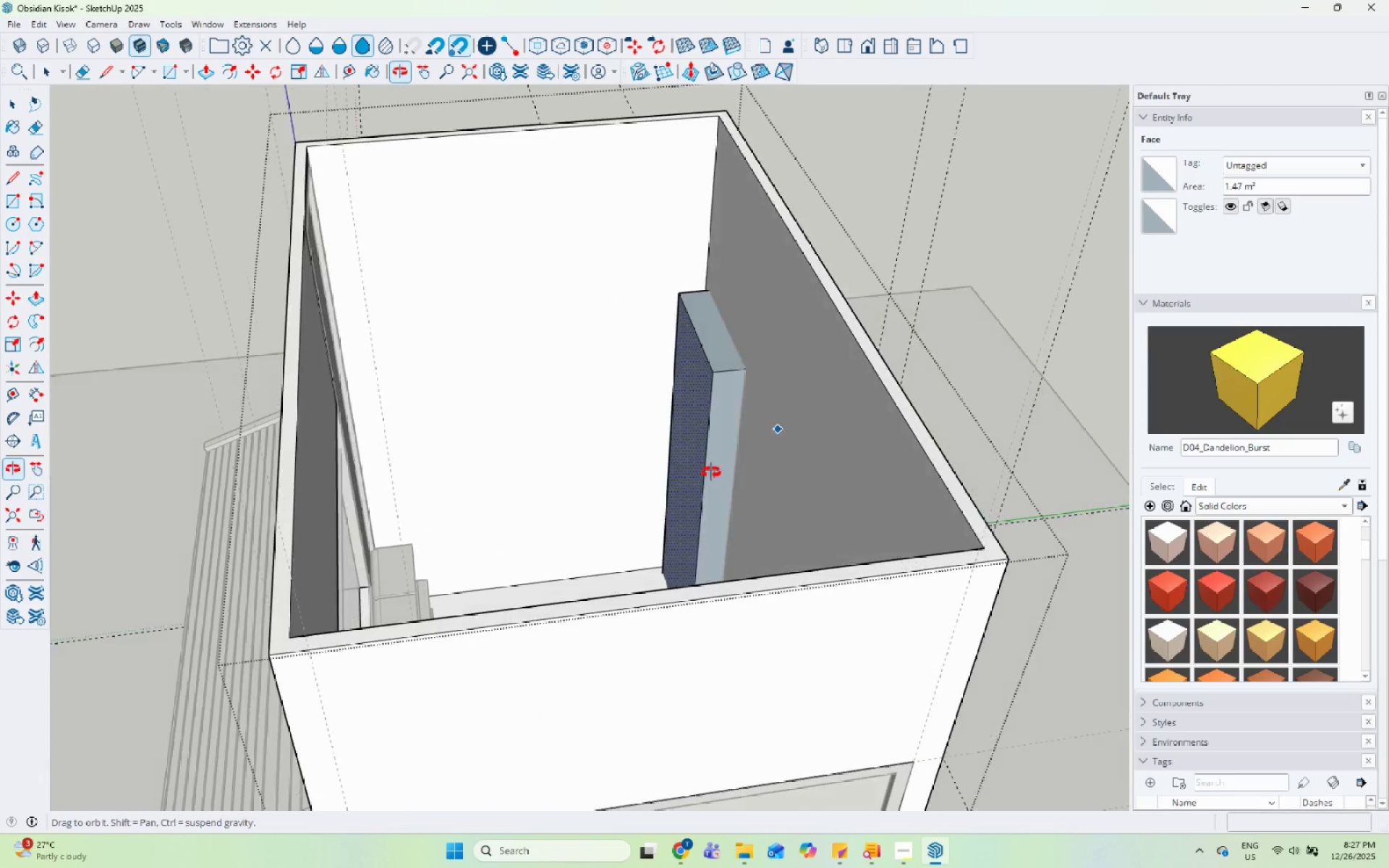 
scroll: coordinate [836, 335], scroll_direction: up, amount: 5.0
 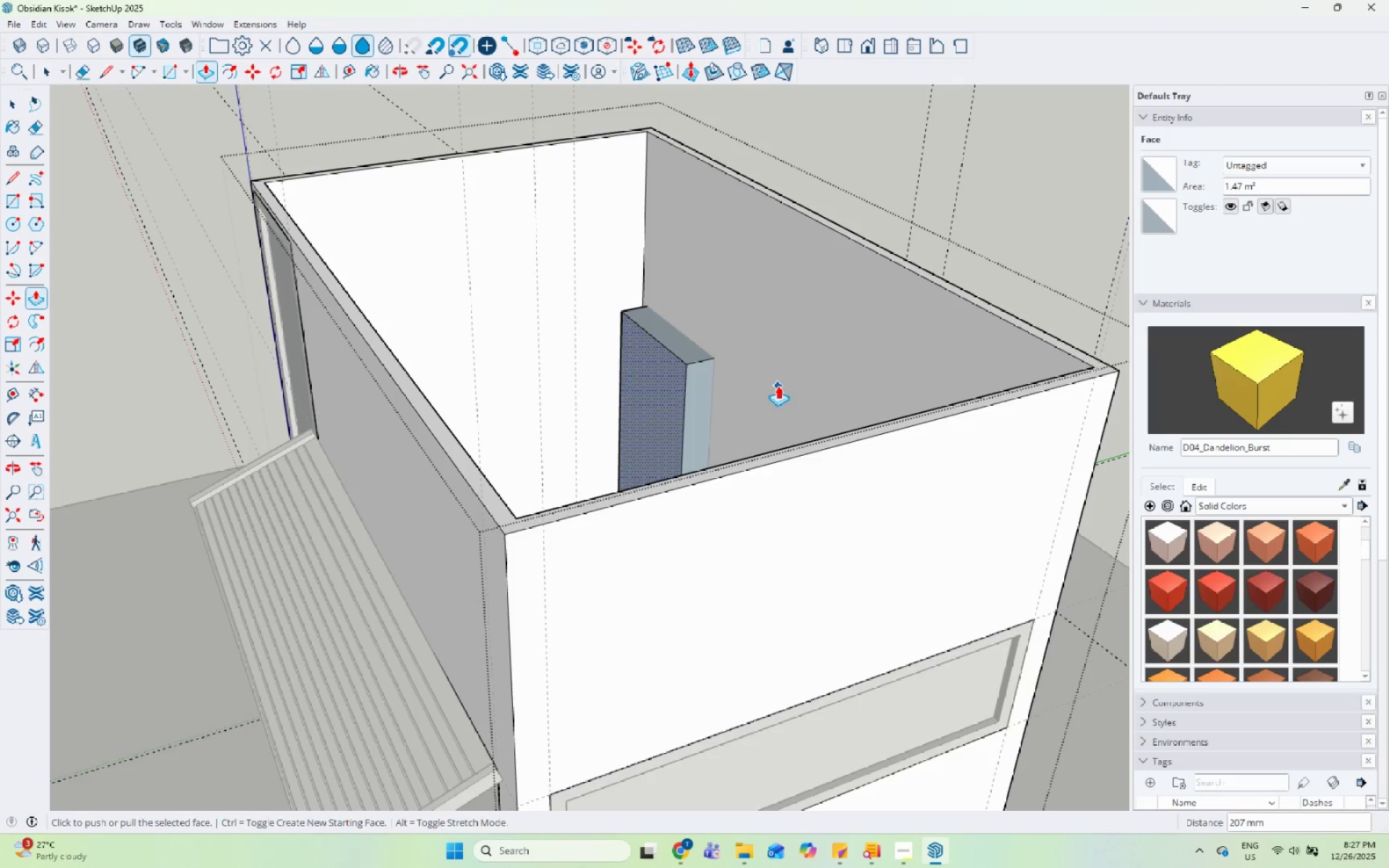 
key(Control+Z)
 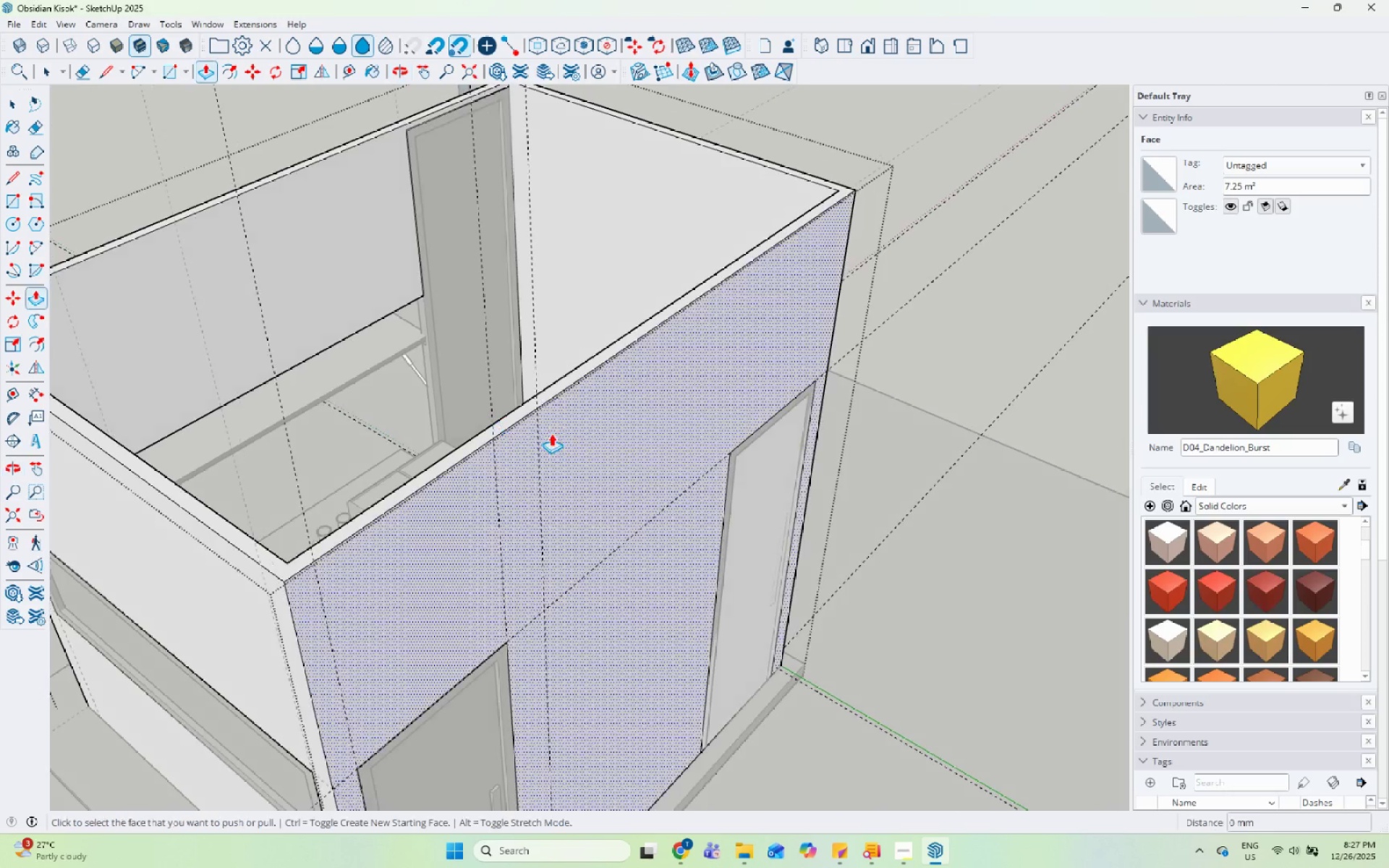 
left_click([739, 479])
 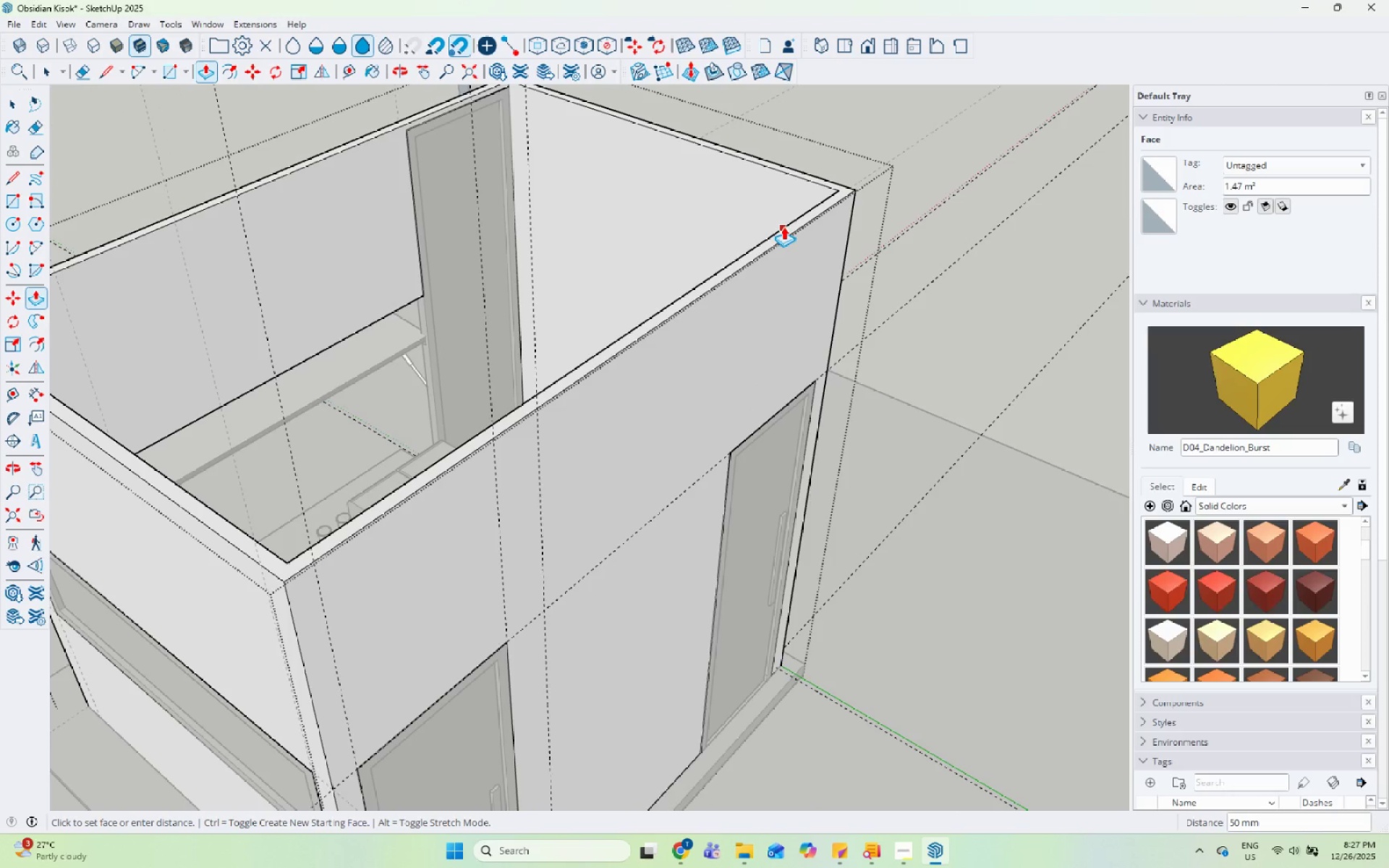 
left_click([783, 224])
 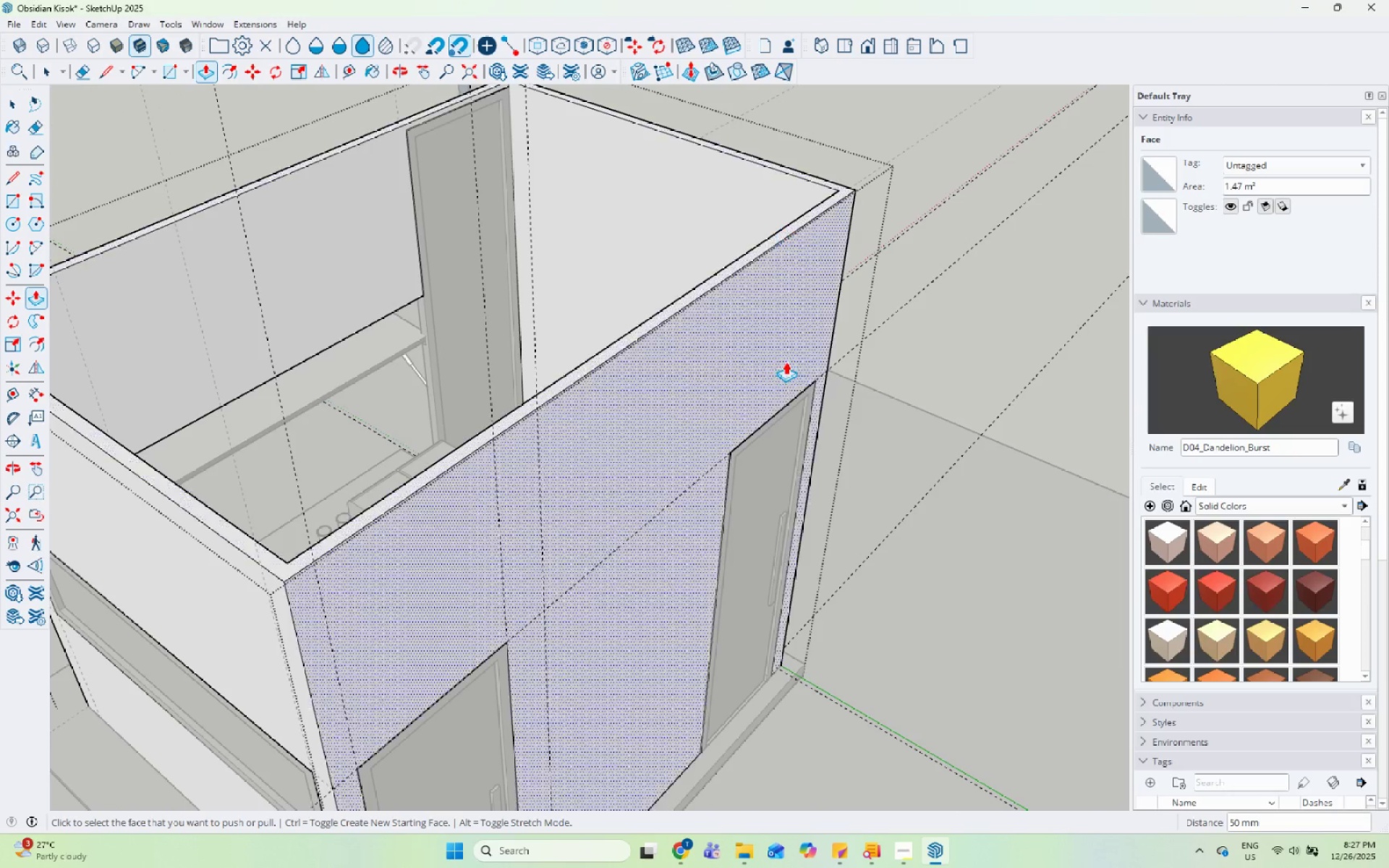 
scroll: coordinate [696, 516], scroll_direction: down, amount: 2.0
 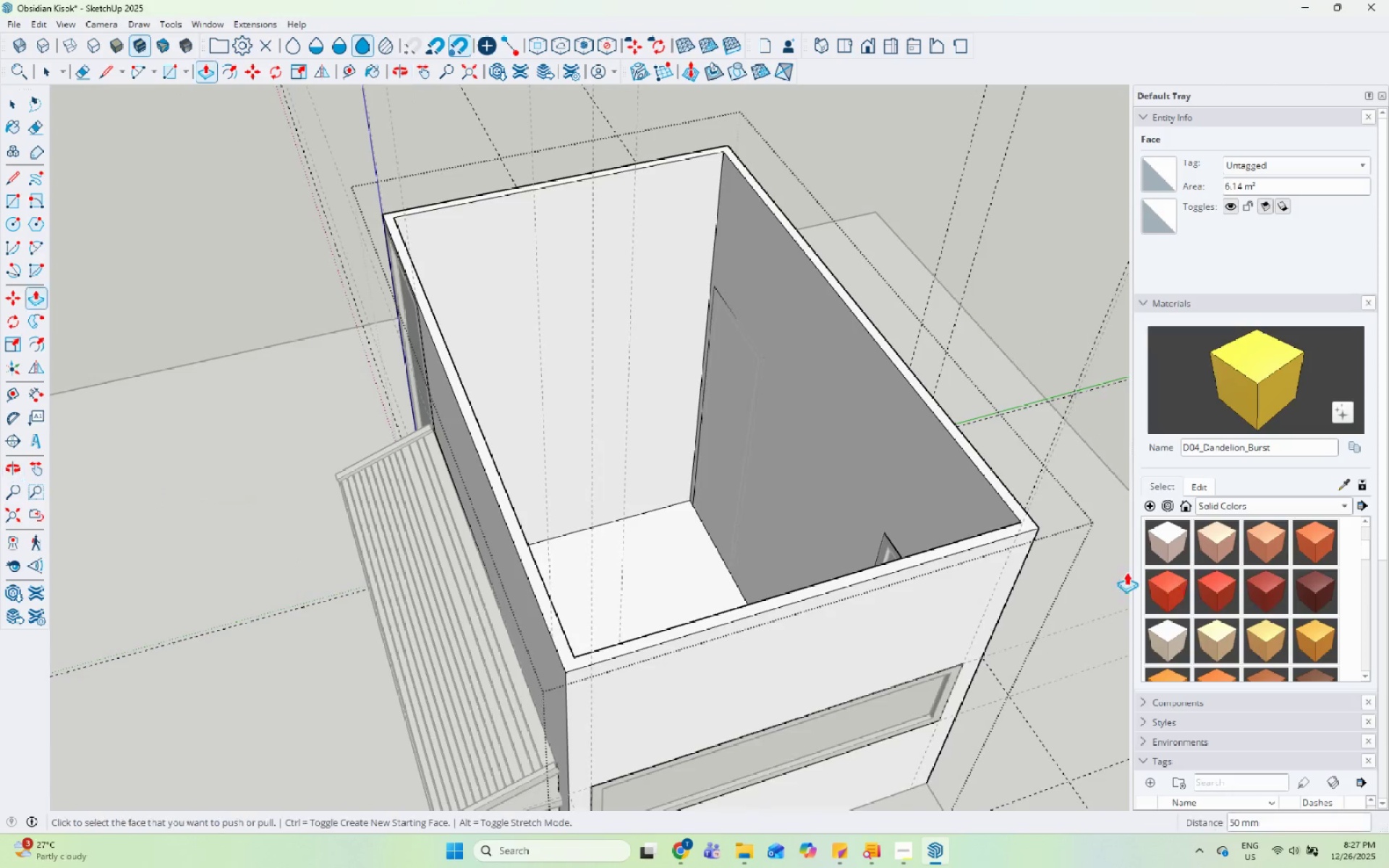 
key(Space)
 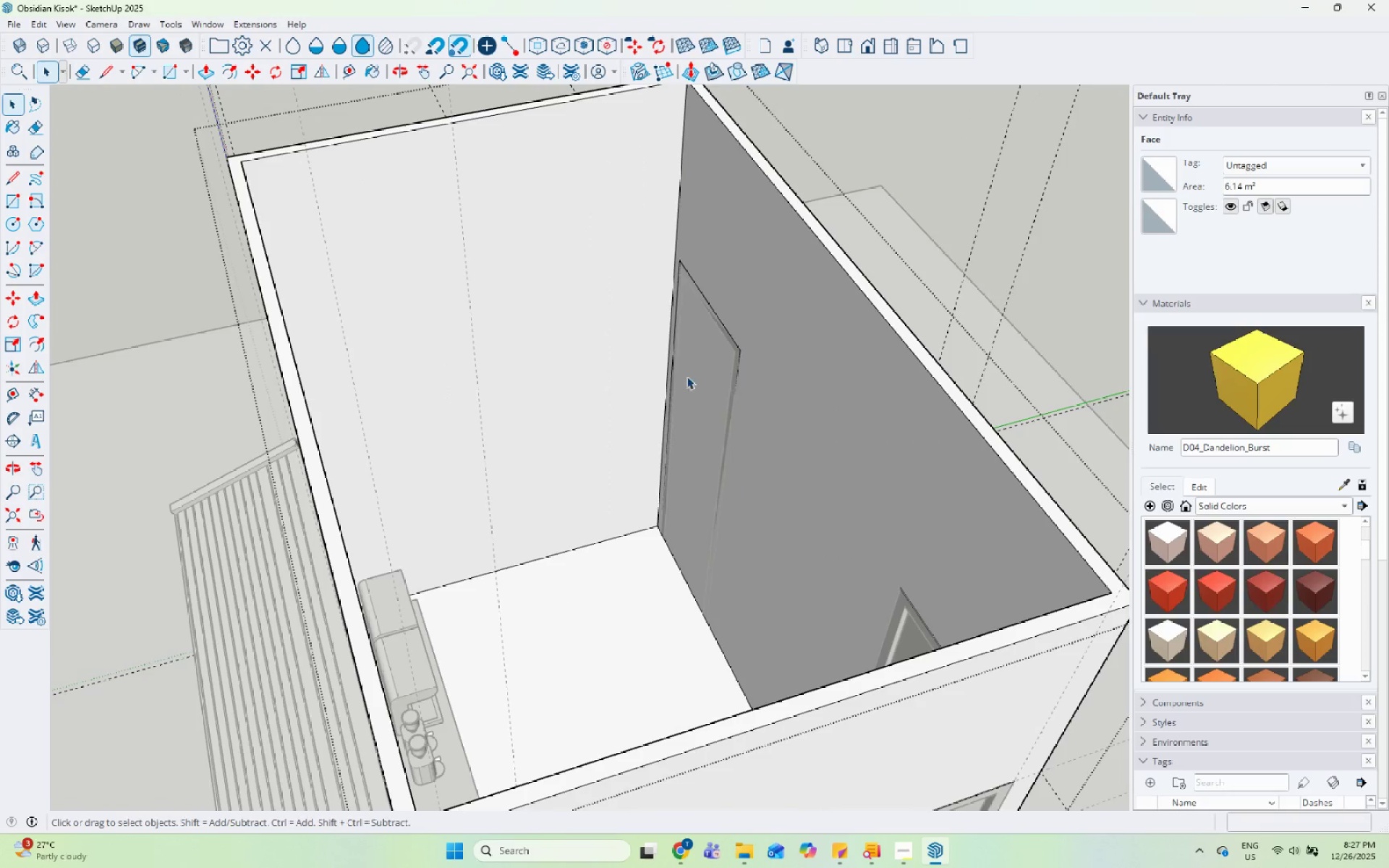 
left_click([680, 376])
 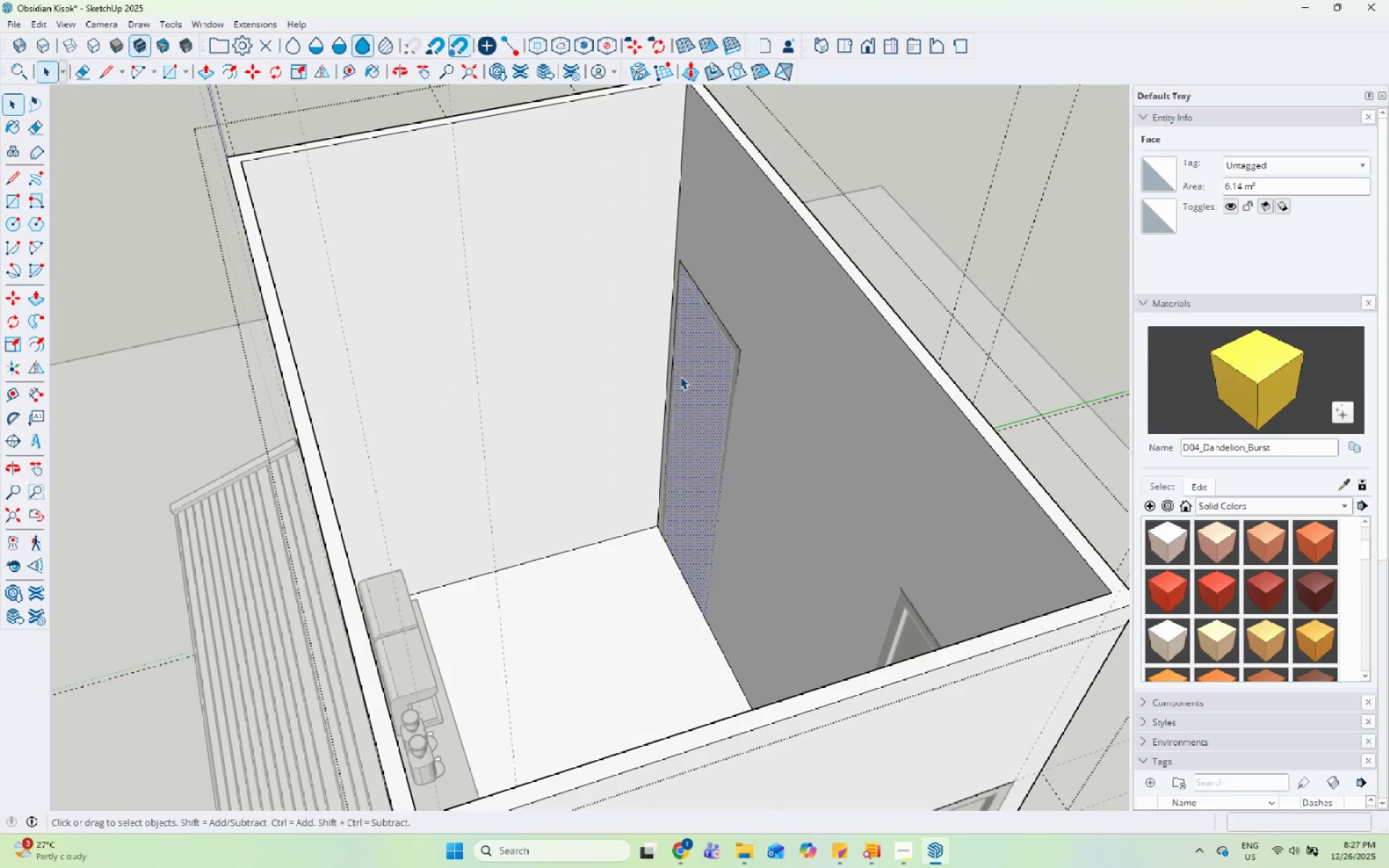 
scroll: coordinate [838, 380], scroll_direction: up, amount: 3.0
 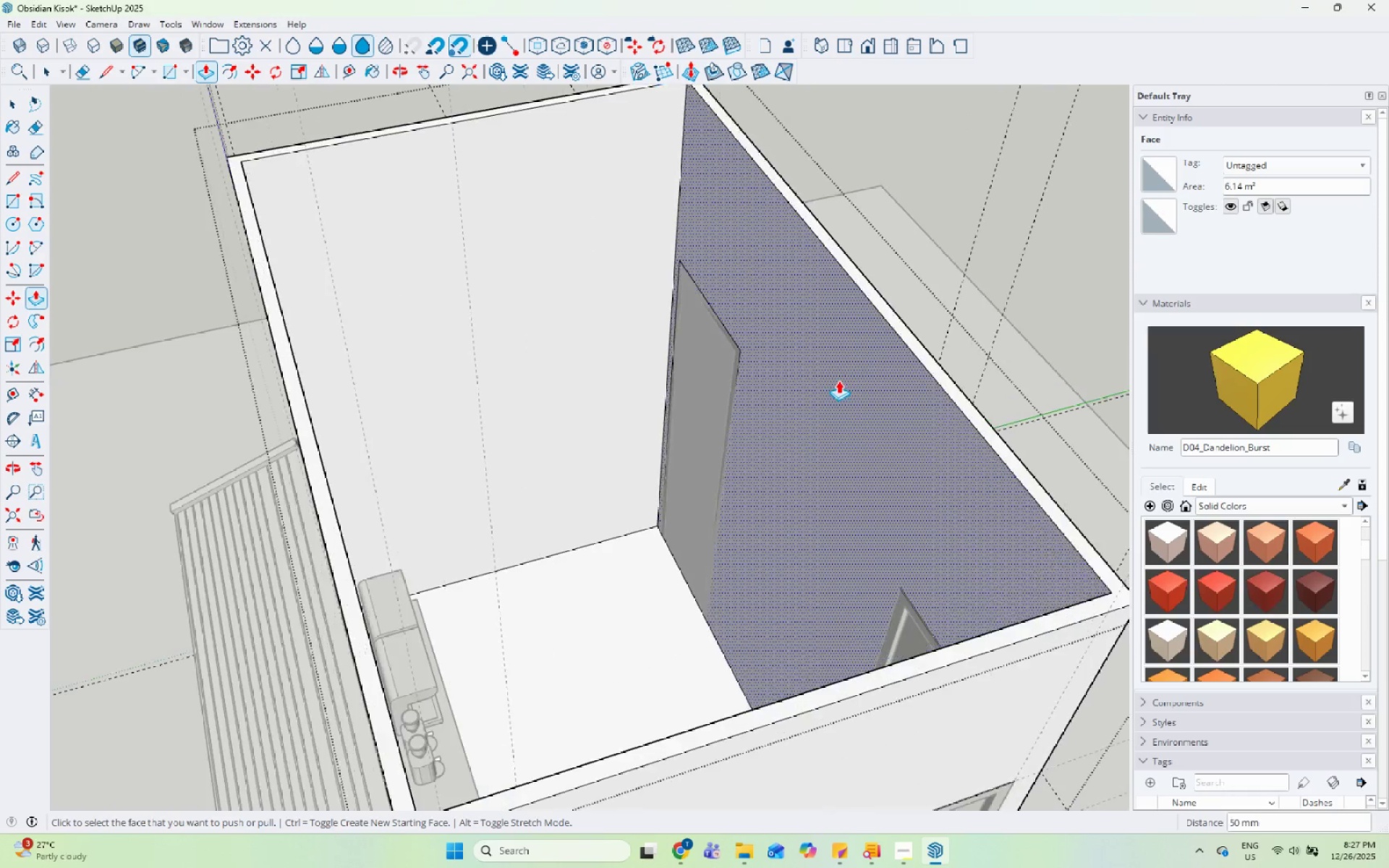 
right_click([680, 376])
 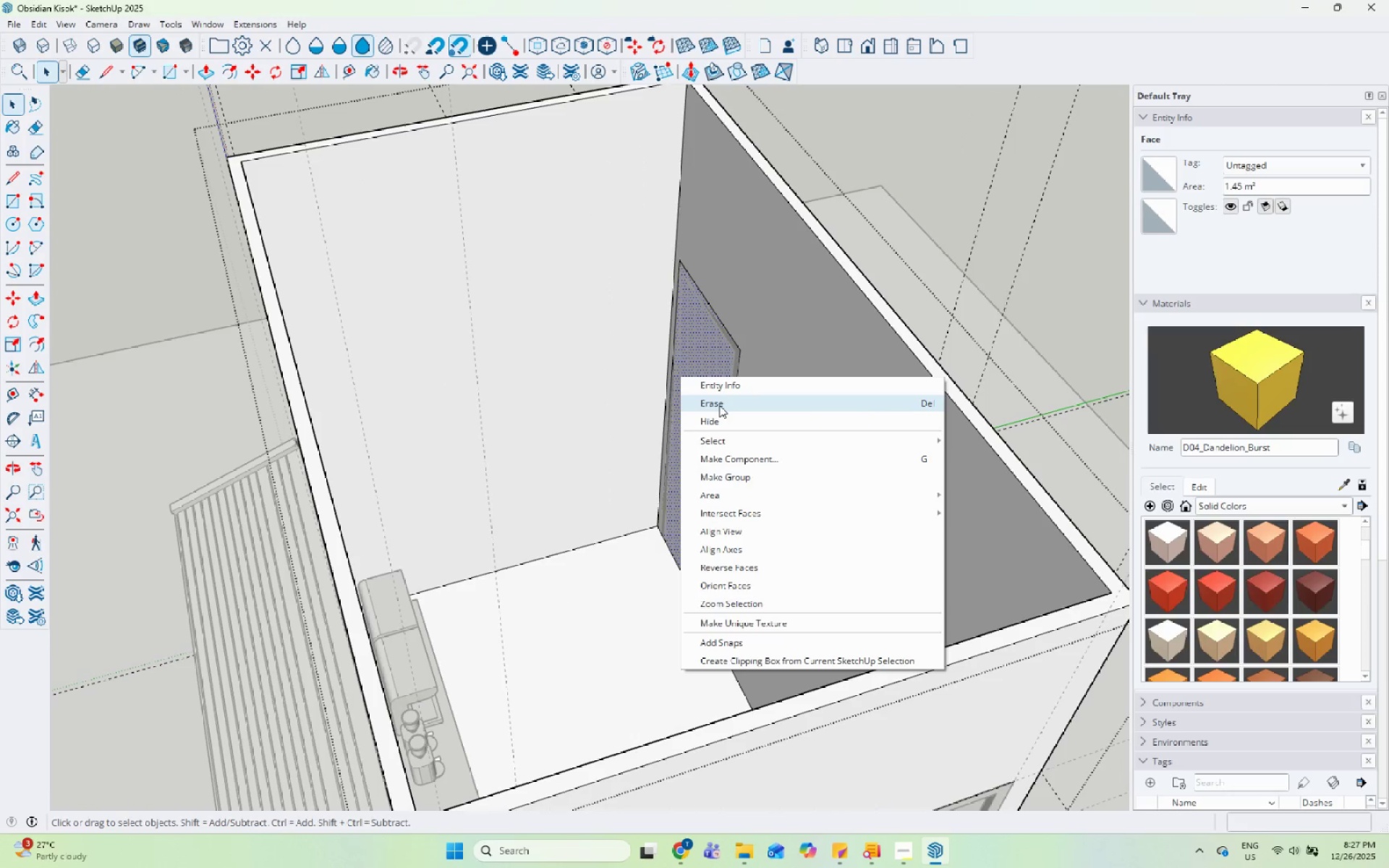 
left_click([719, 405])
 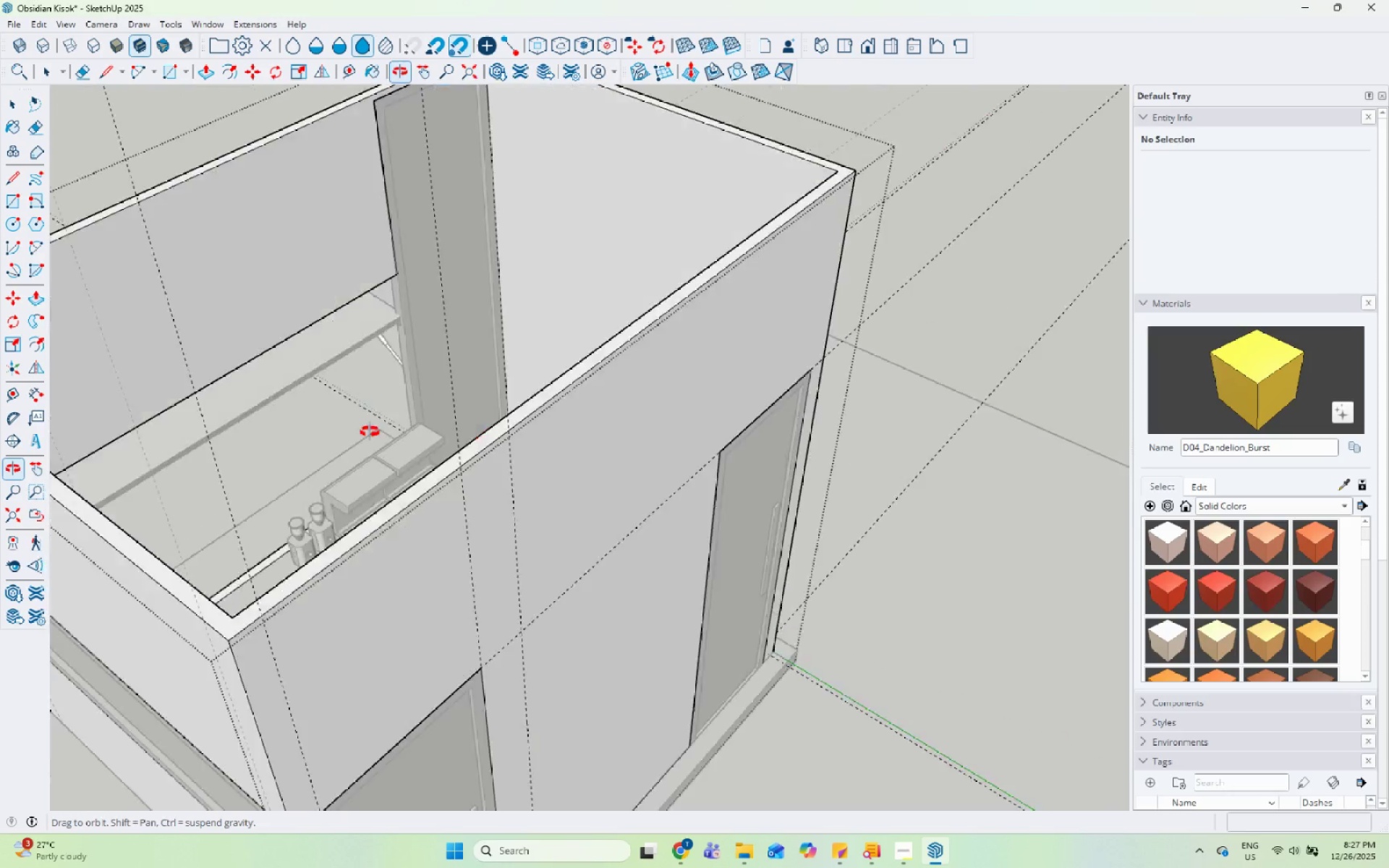 
key(Escape)
 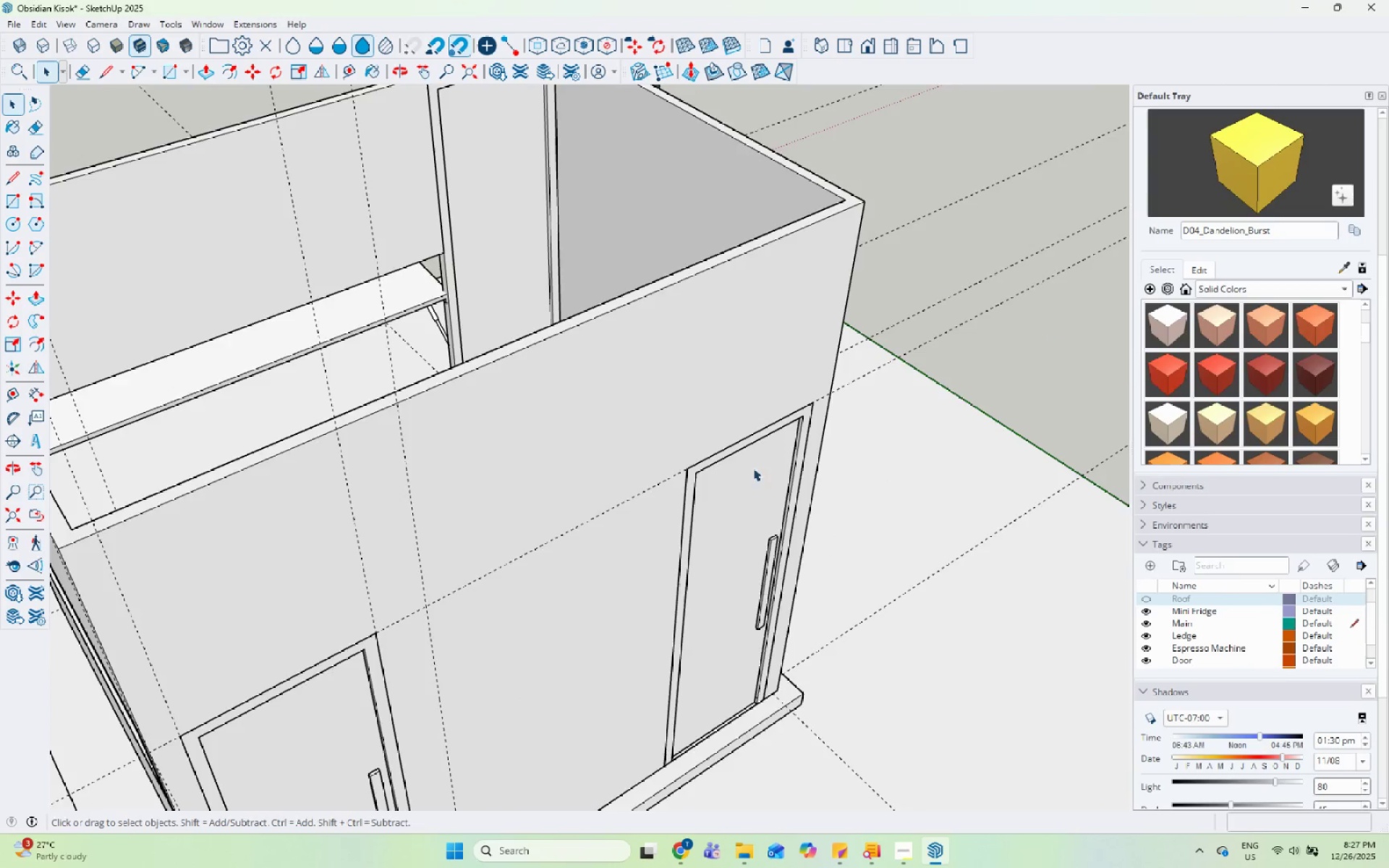 
scroll: coordinate [1178, 165], scroll_direction: down, amount: 5.0
 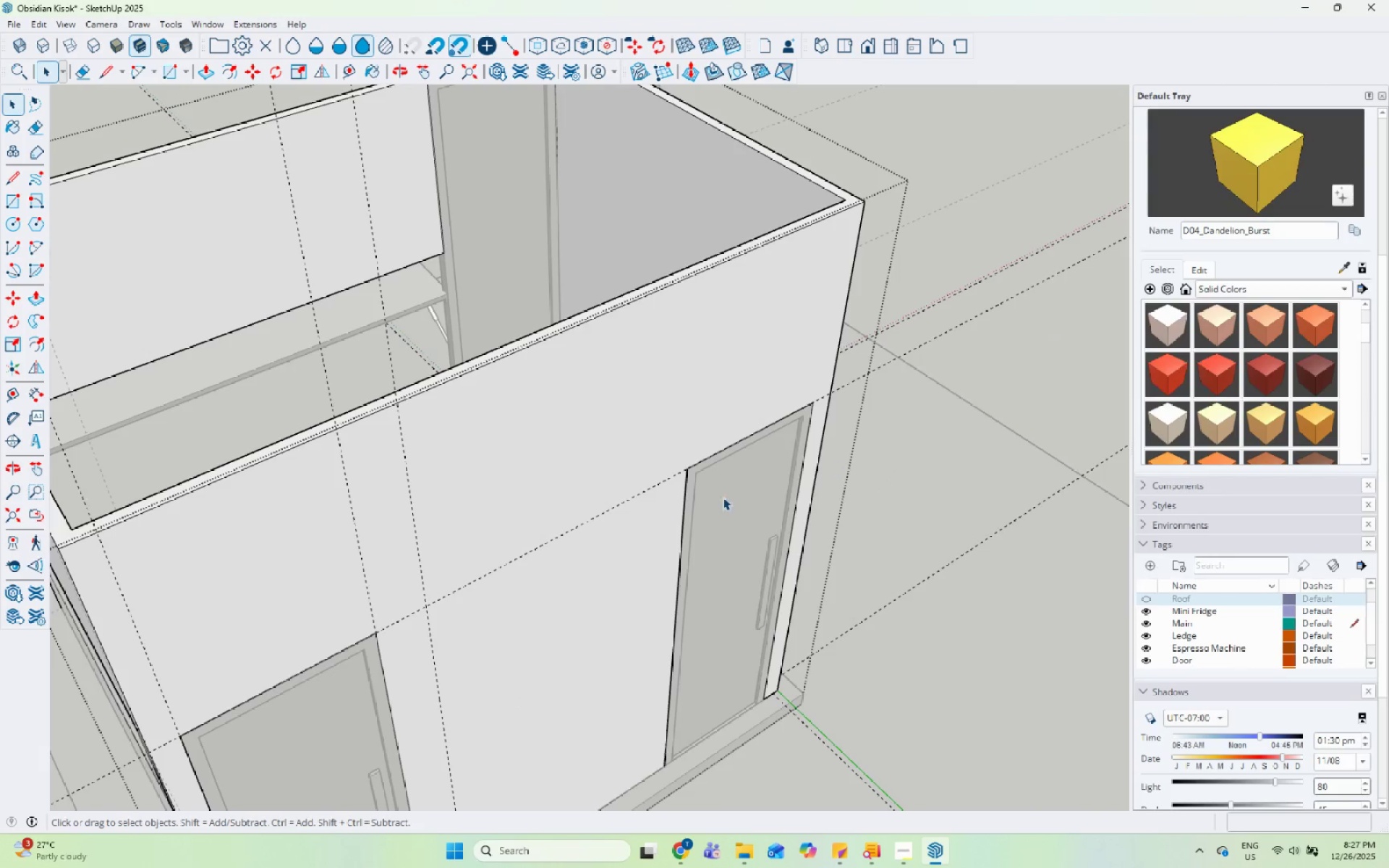 
key(Escape)
 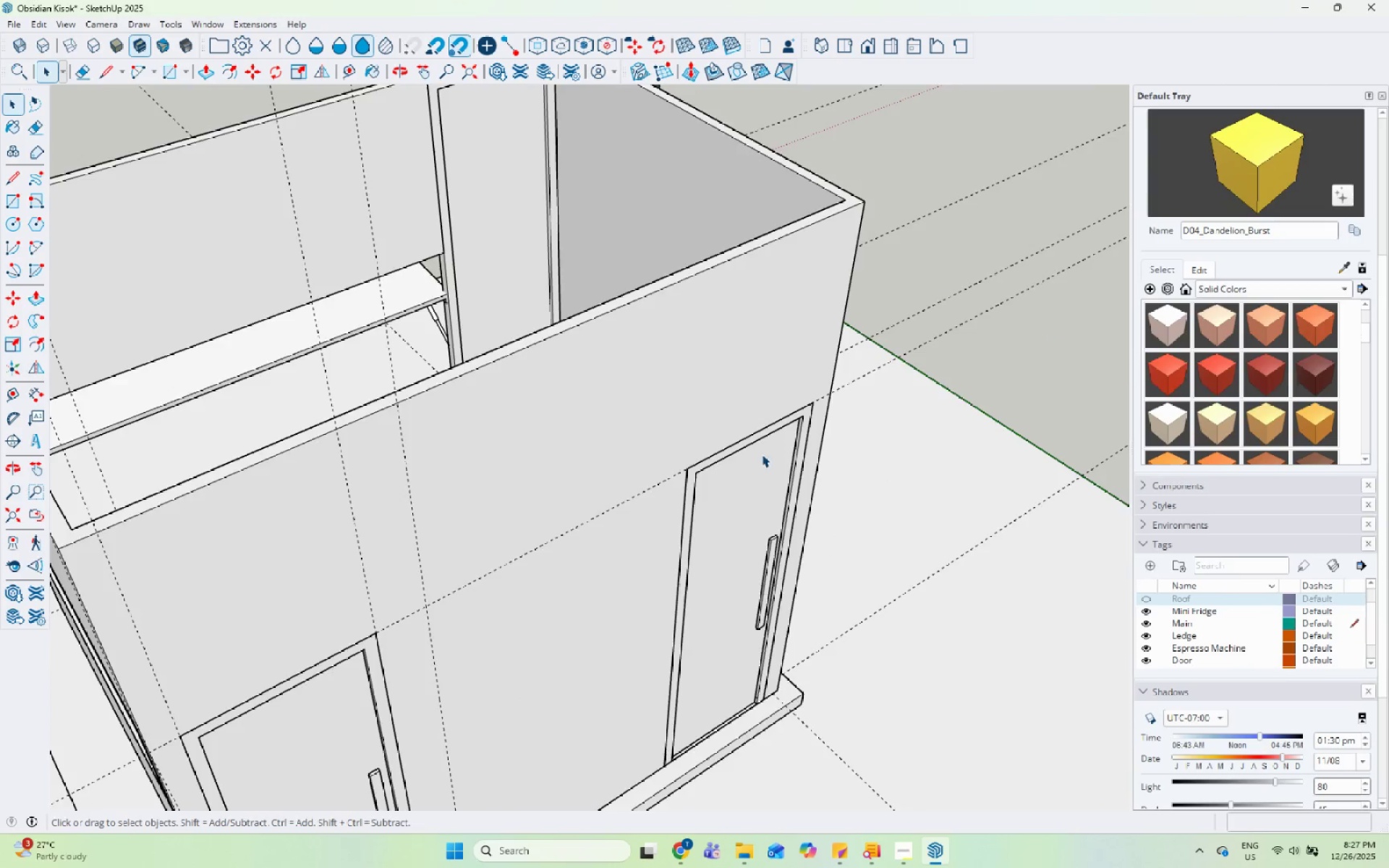 
scroll: coordinate [762, 454], scroll_direction: down, amount: 6.0
 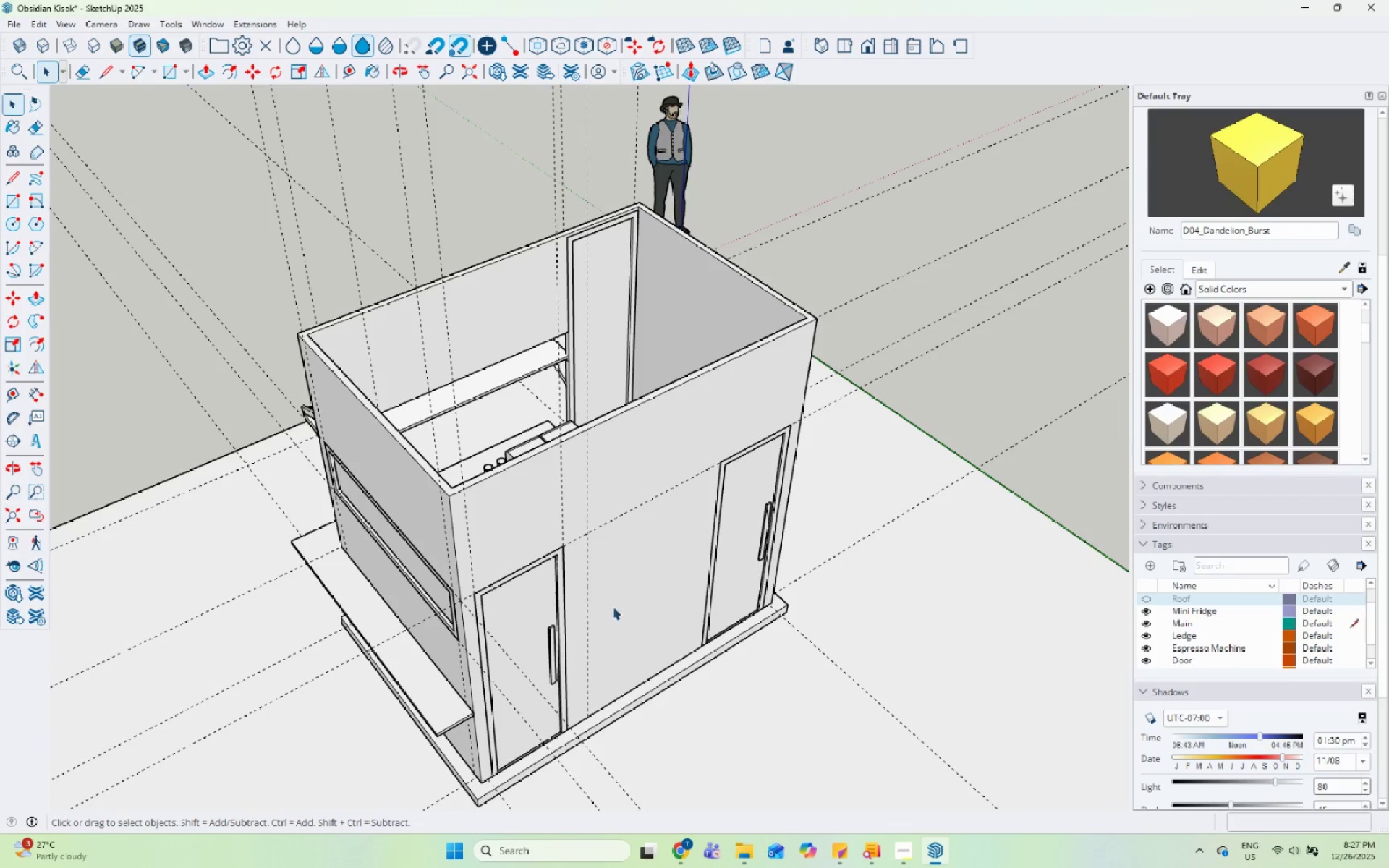 
left_click([553, 607])
 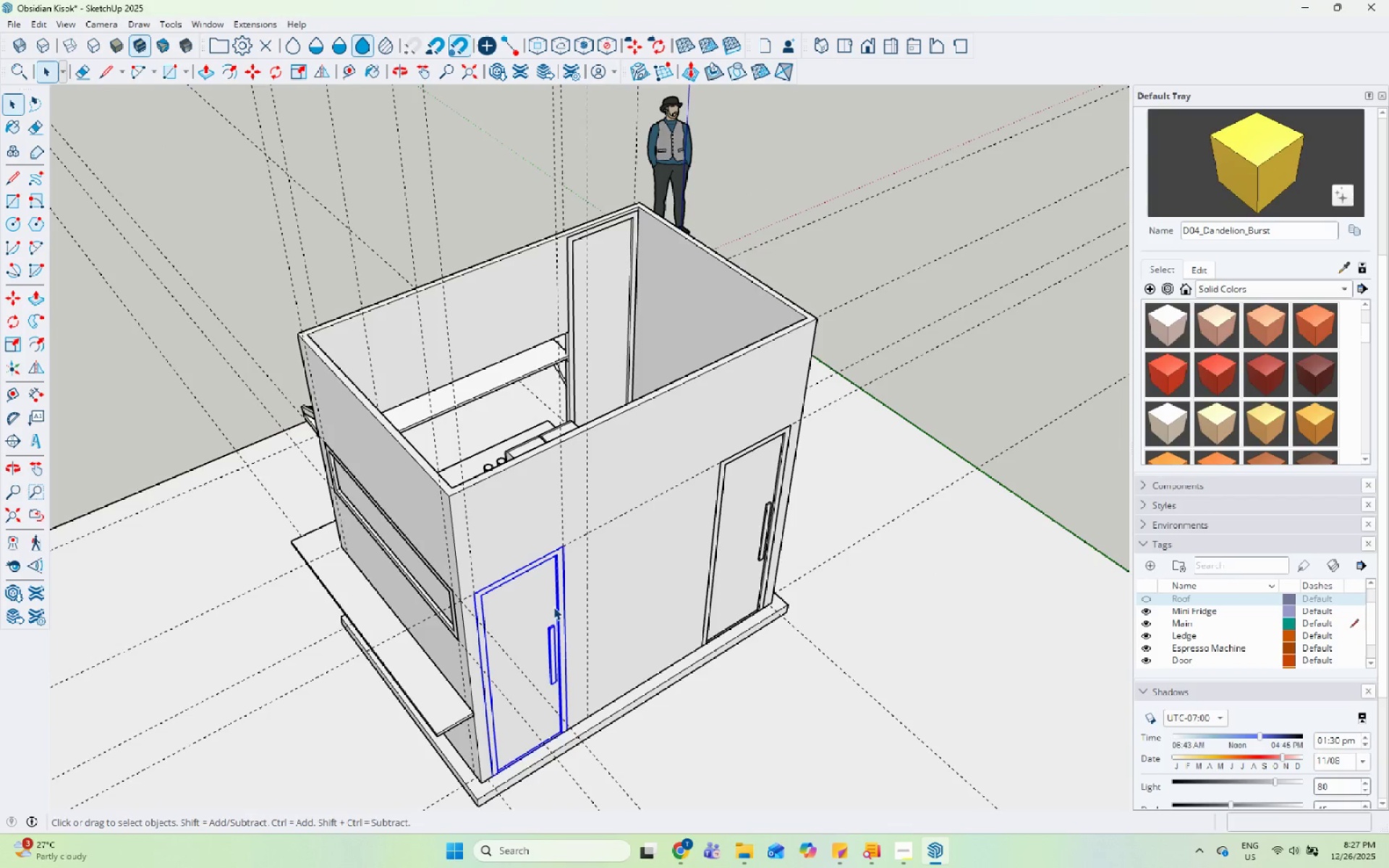 
right_click([553, 607])
 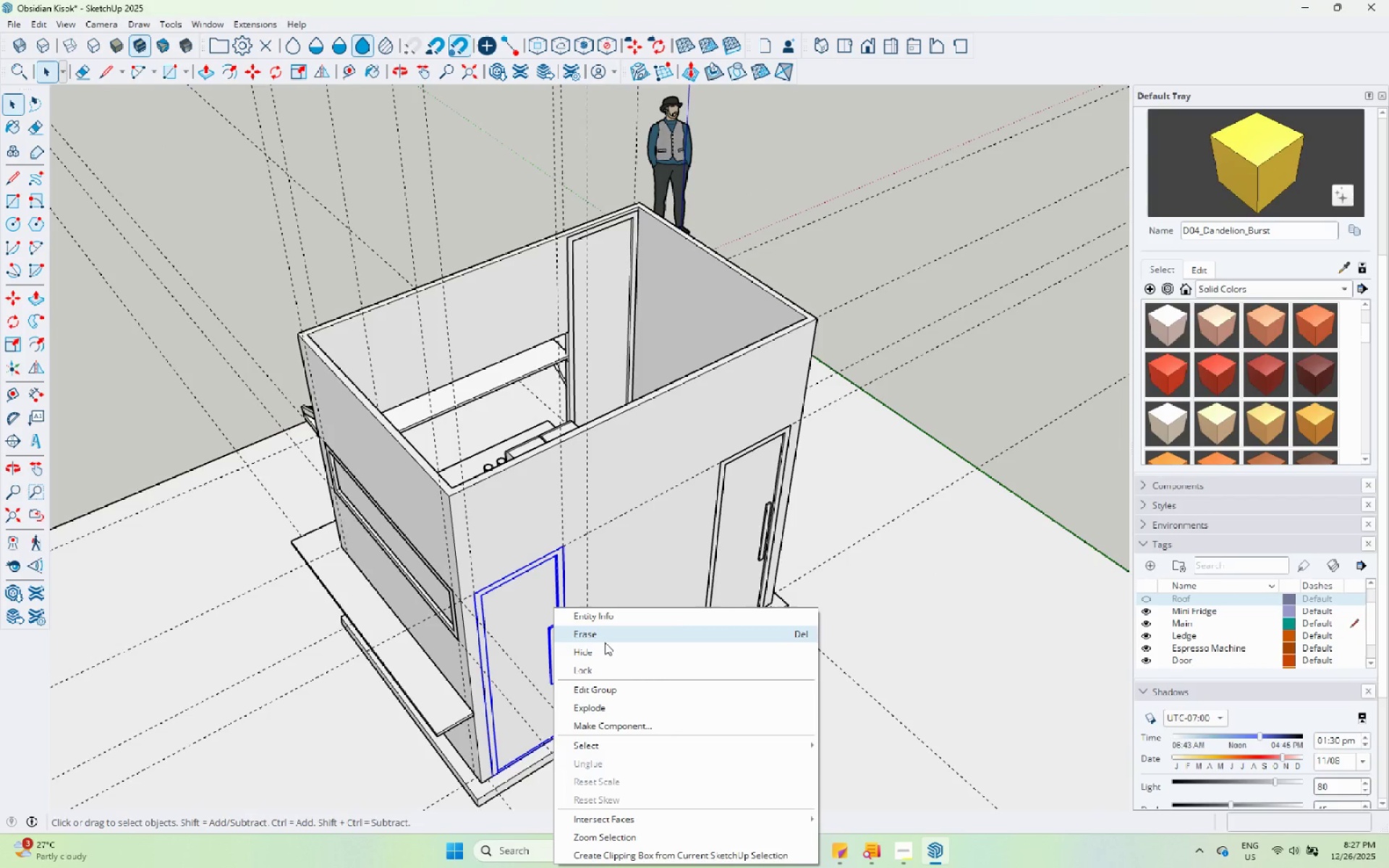 
left_click([605, 642])
 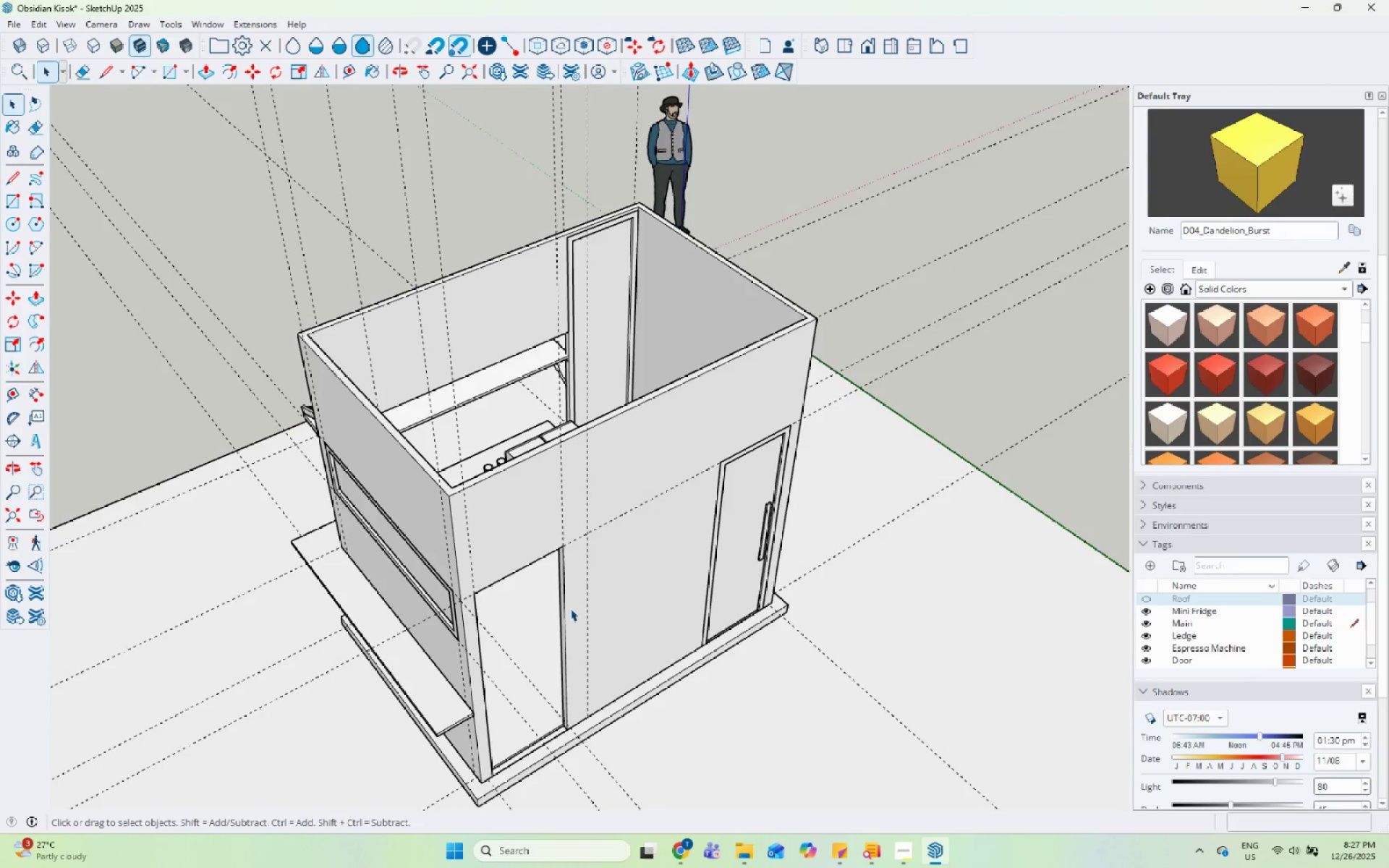 
scroll: coordinate [569, 603], scroll_direction: up, amount: 5.0
 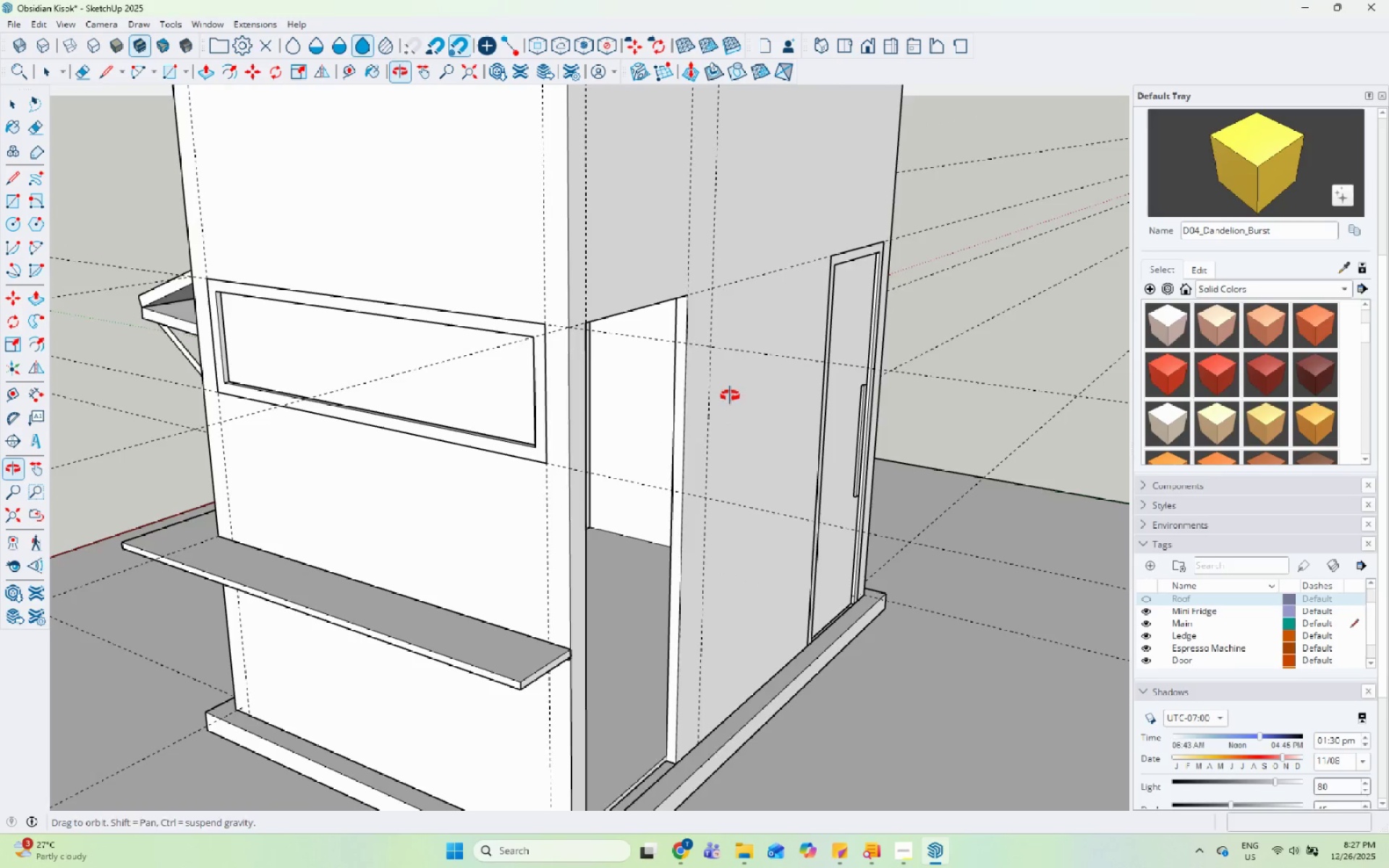 
double_click([672, 331])
 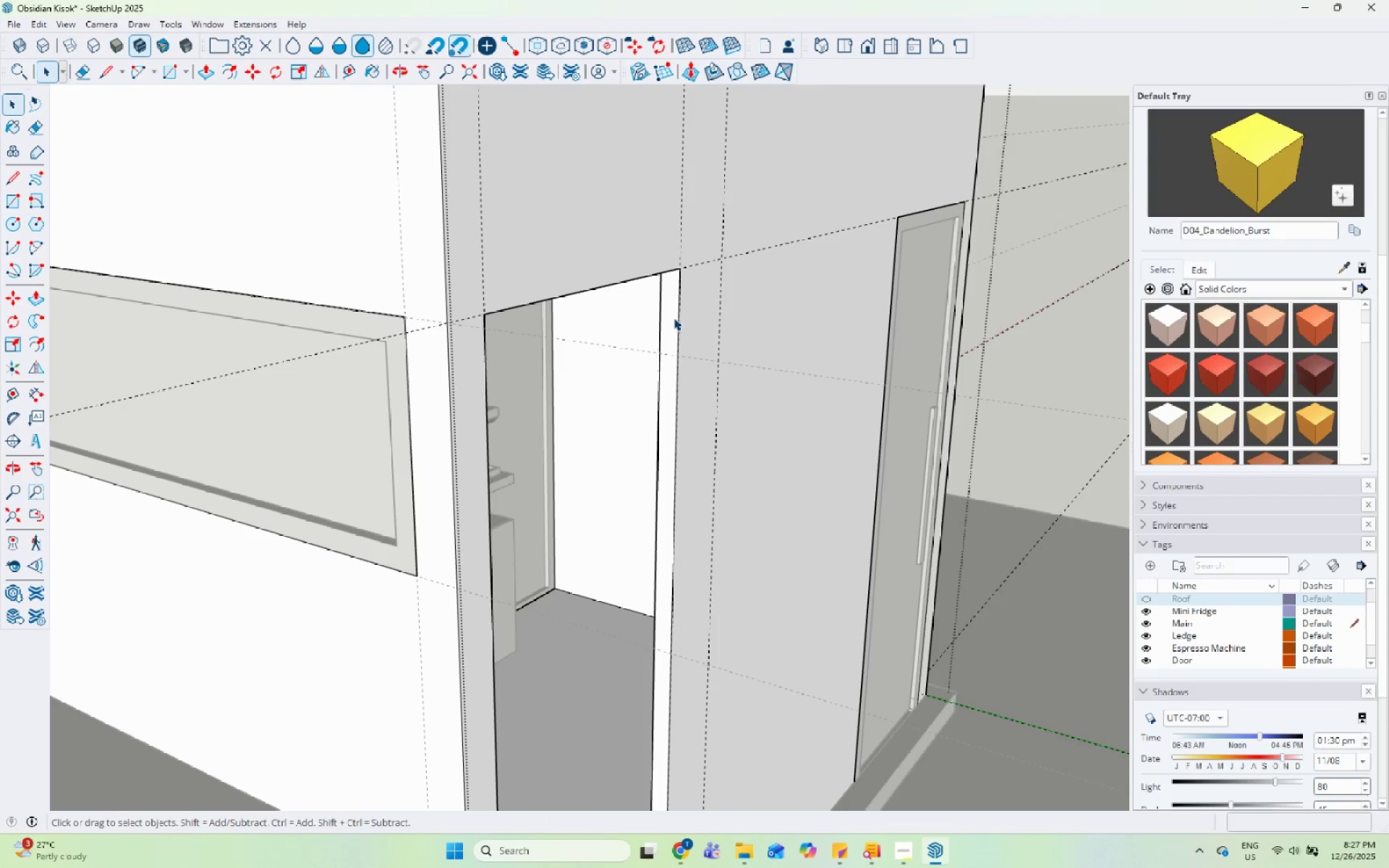 
scroll: coordinate [700, 332], scroll_direction: up, amount: 5.0
 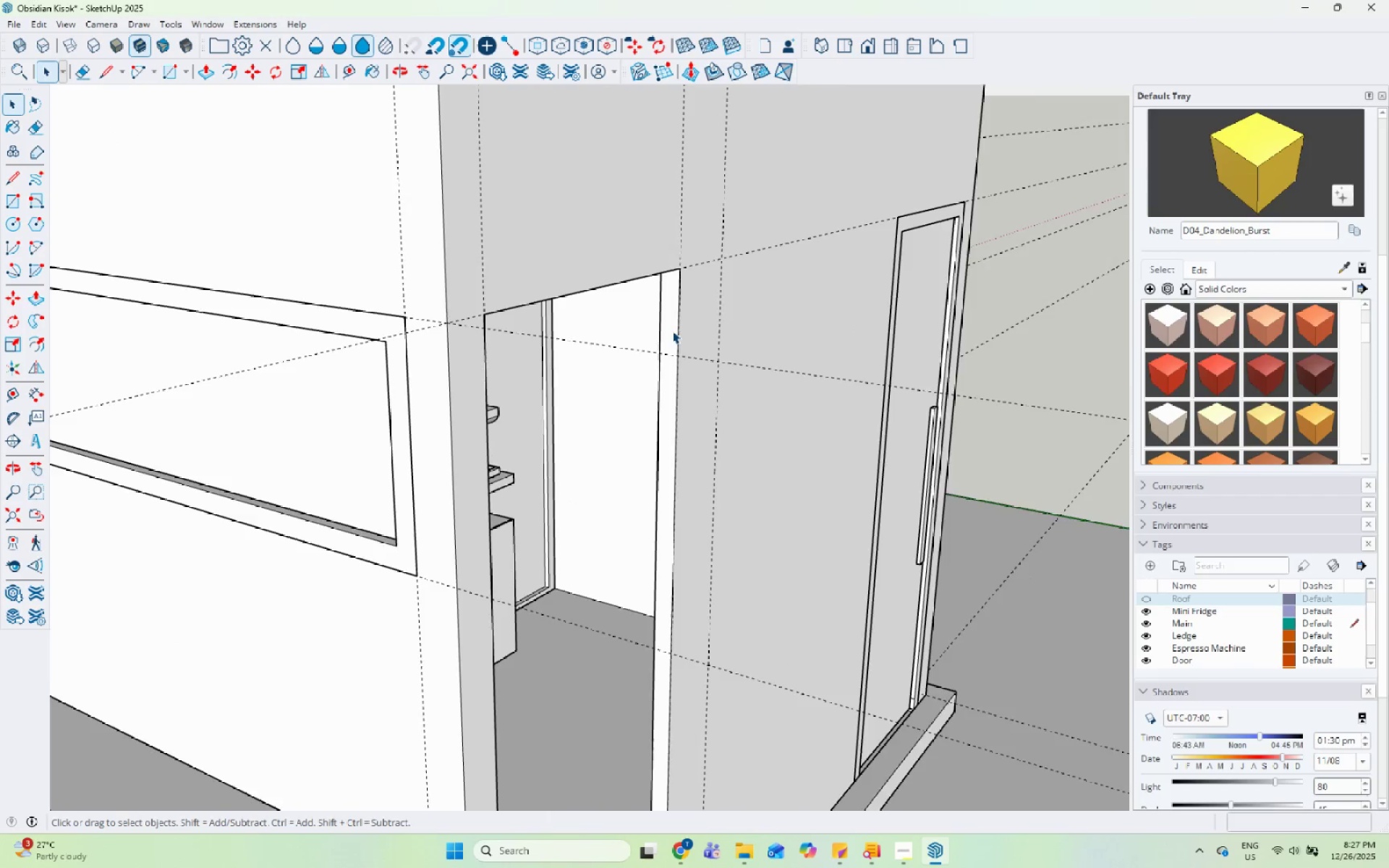 
triple_click([674, 315])
 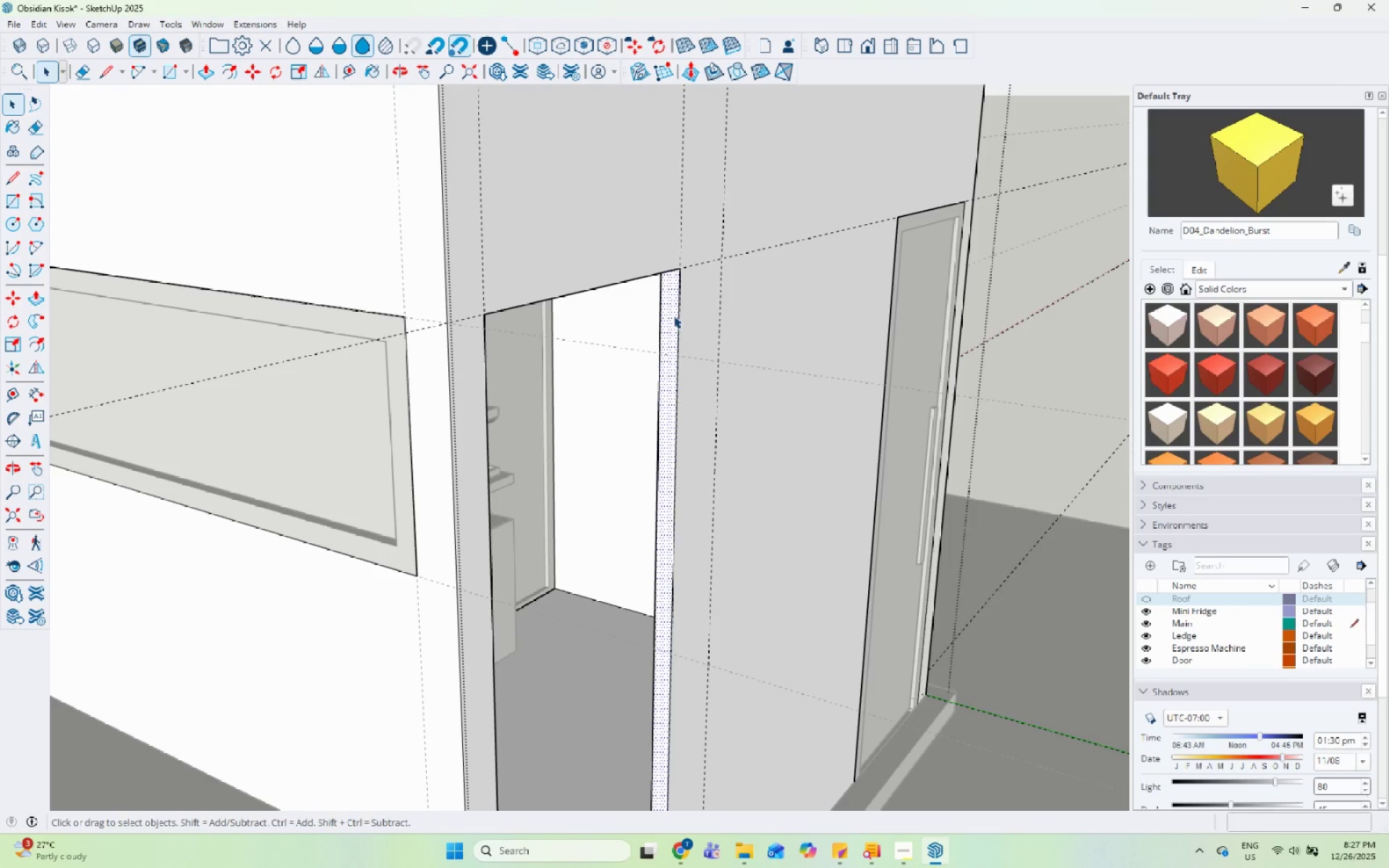 
key(P)
 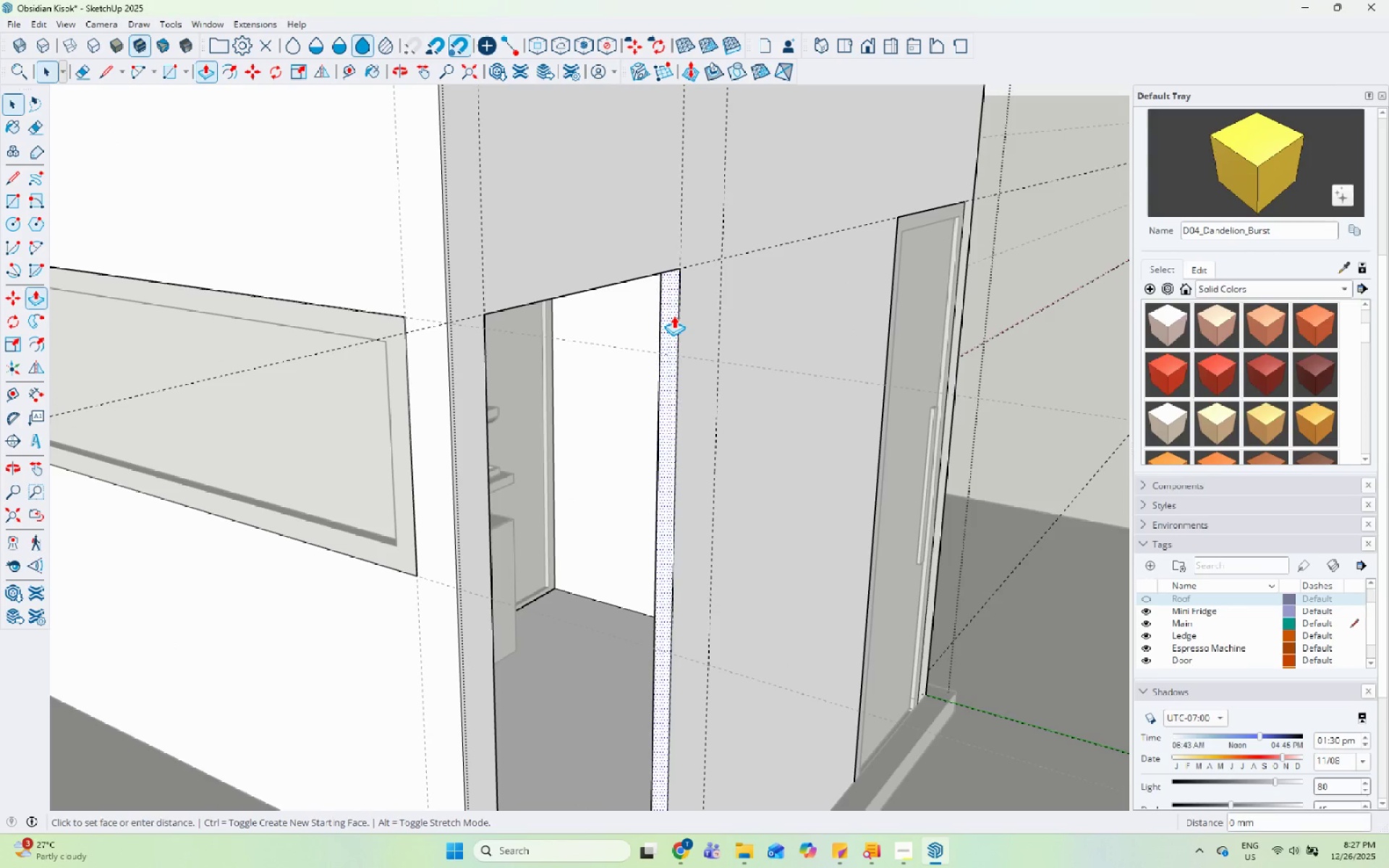 
left_click([674, 315])
 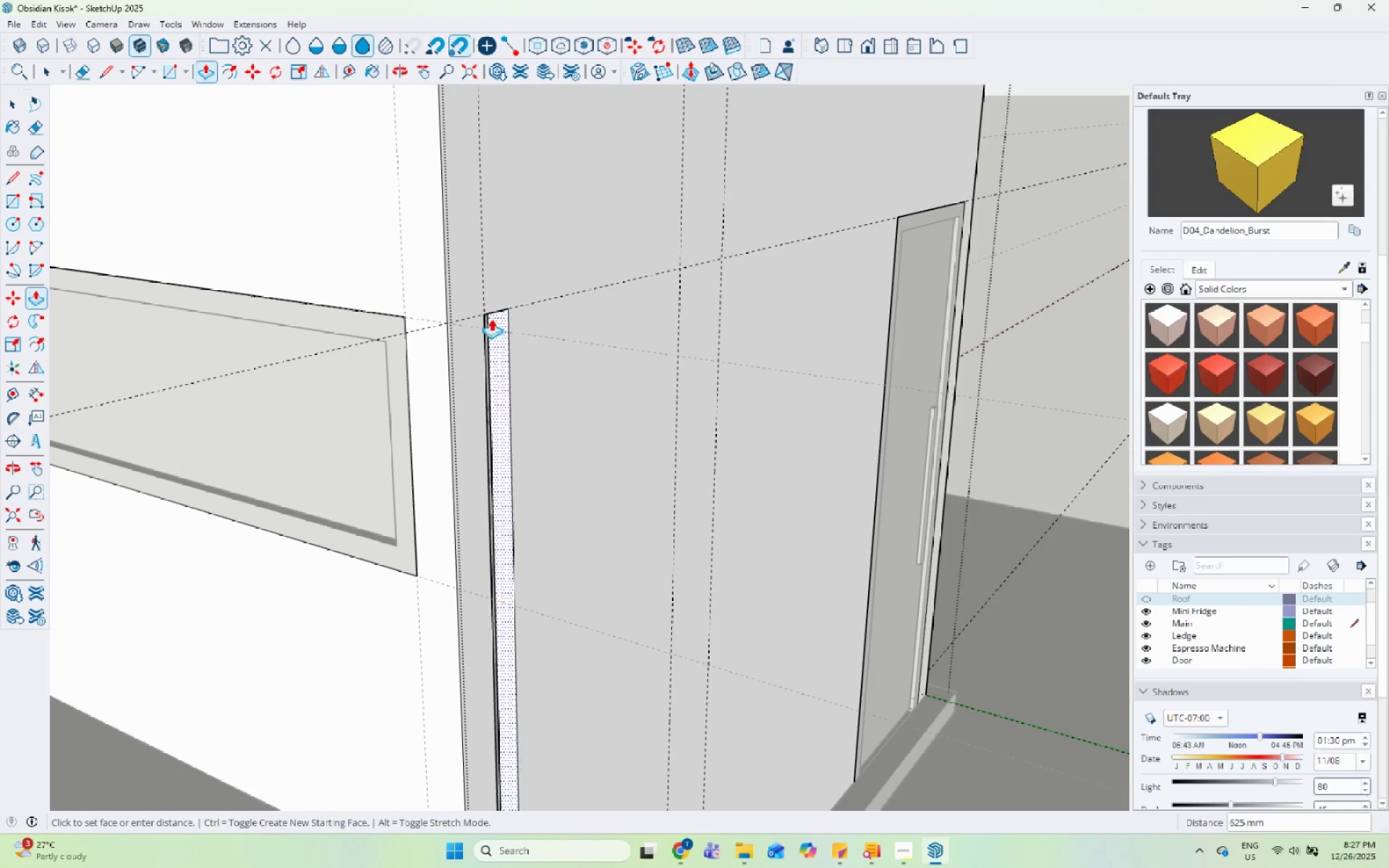 
left_click([480, 305])
 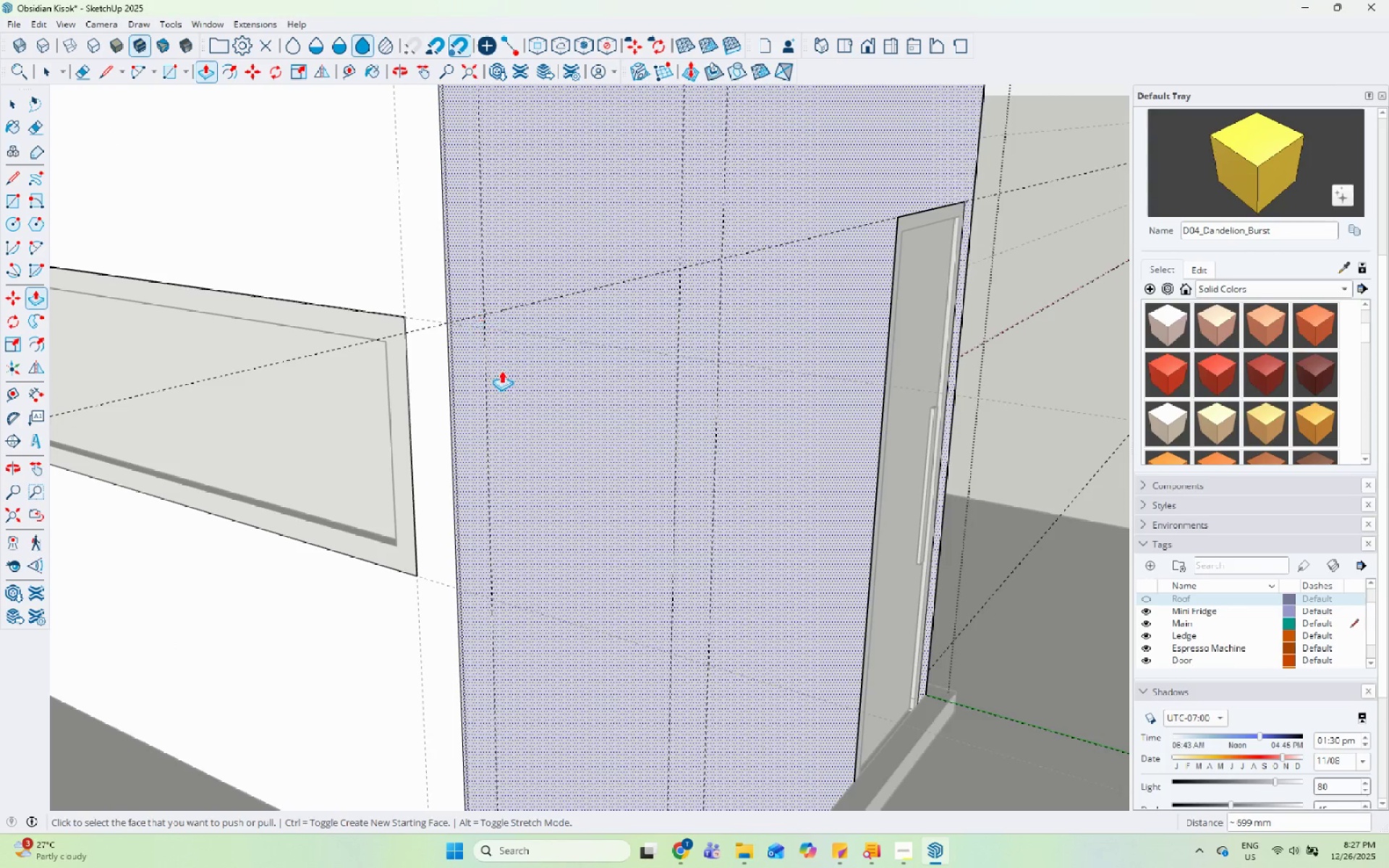 
scroll: coordinate [490, 482], scroll_direction: down, amount: 11.0
 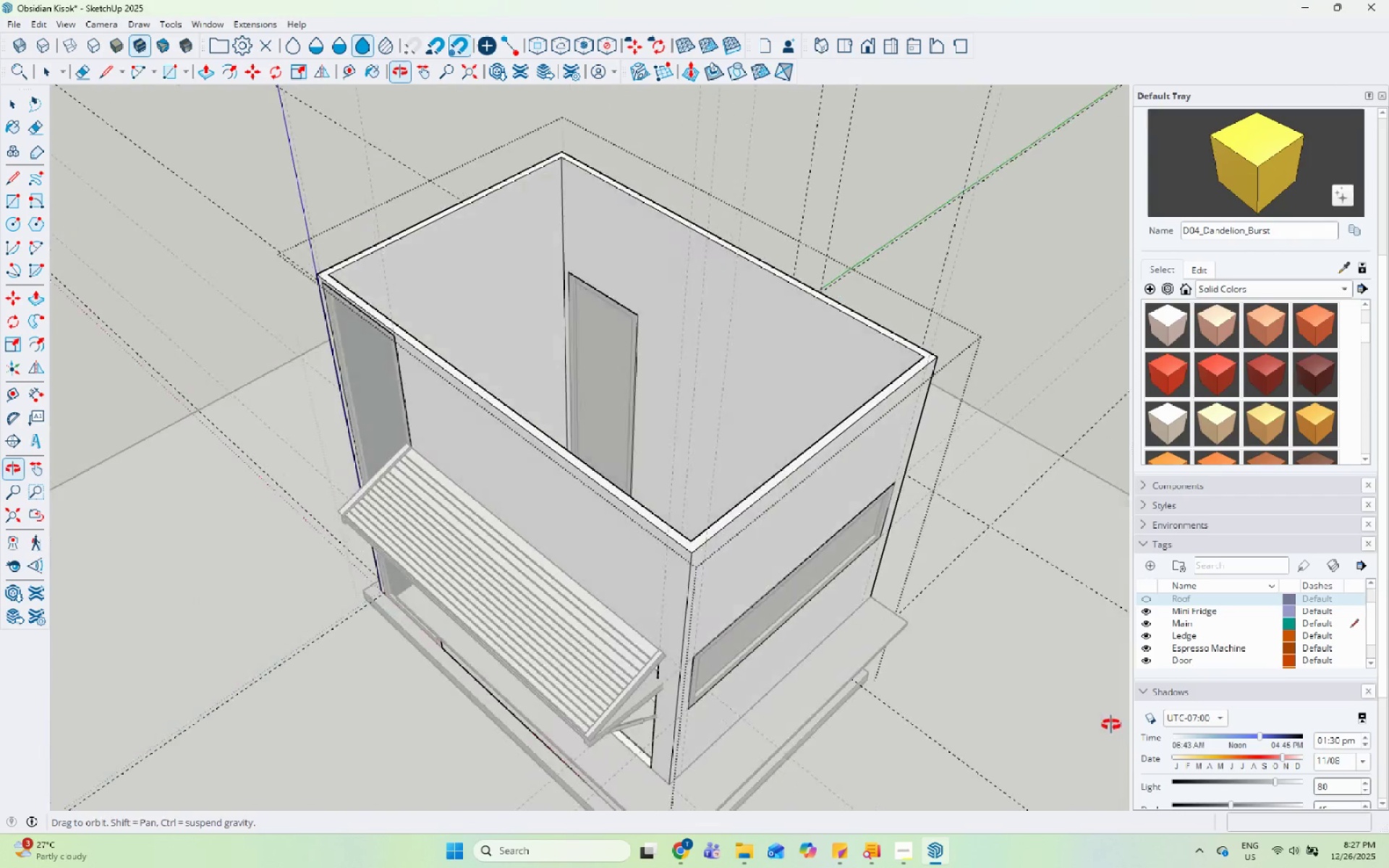 
key(Space)
 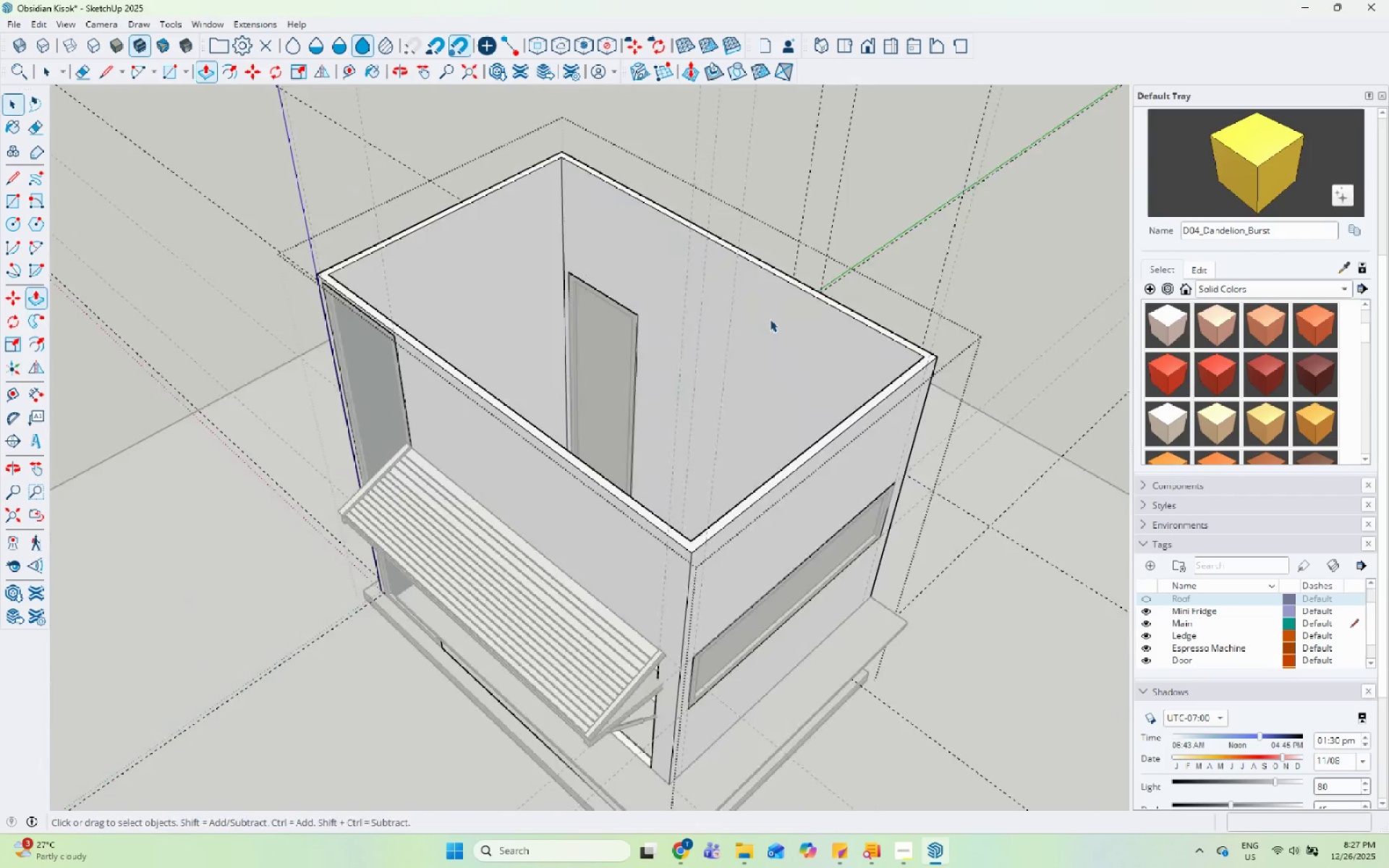 
key(Escape)
 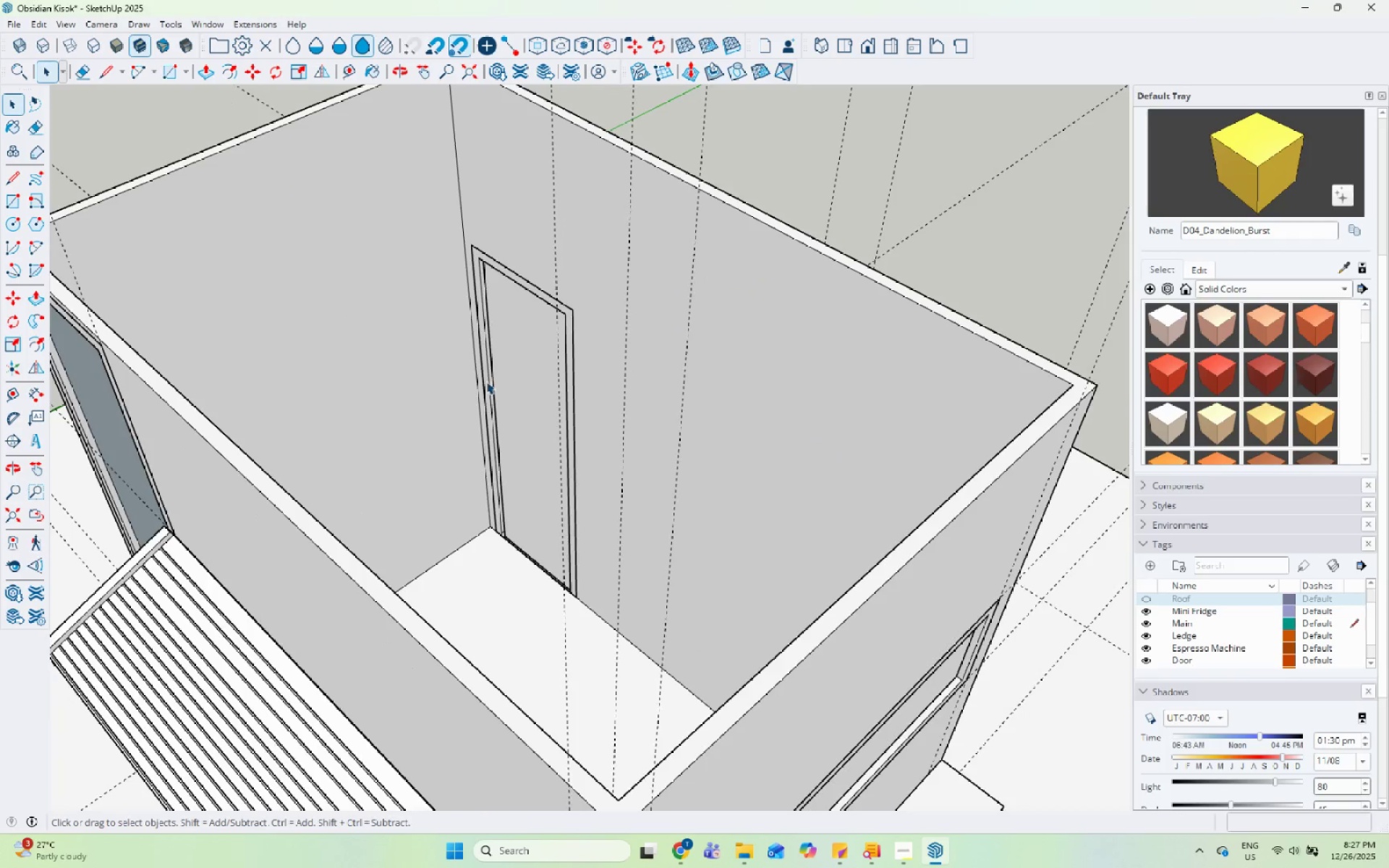 
key(Escape)
 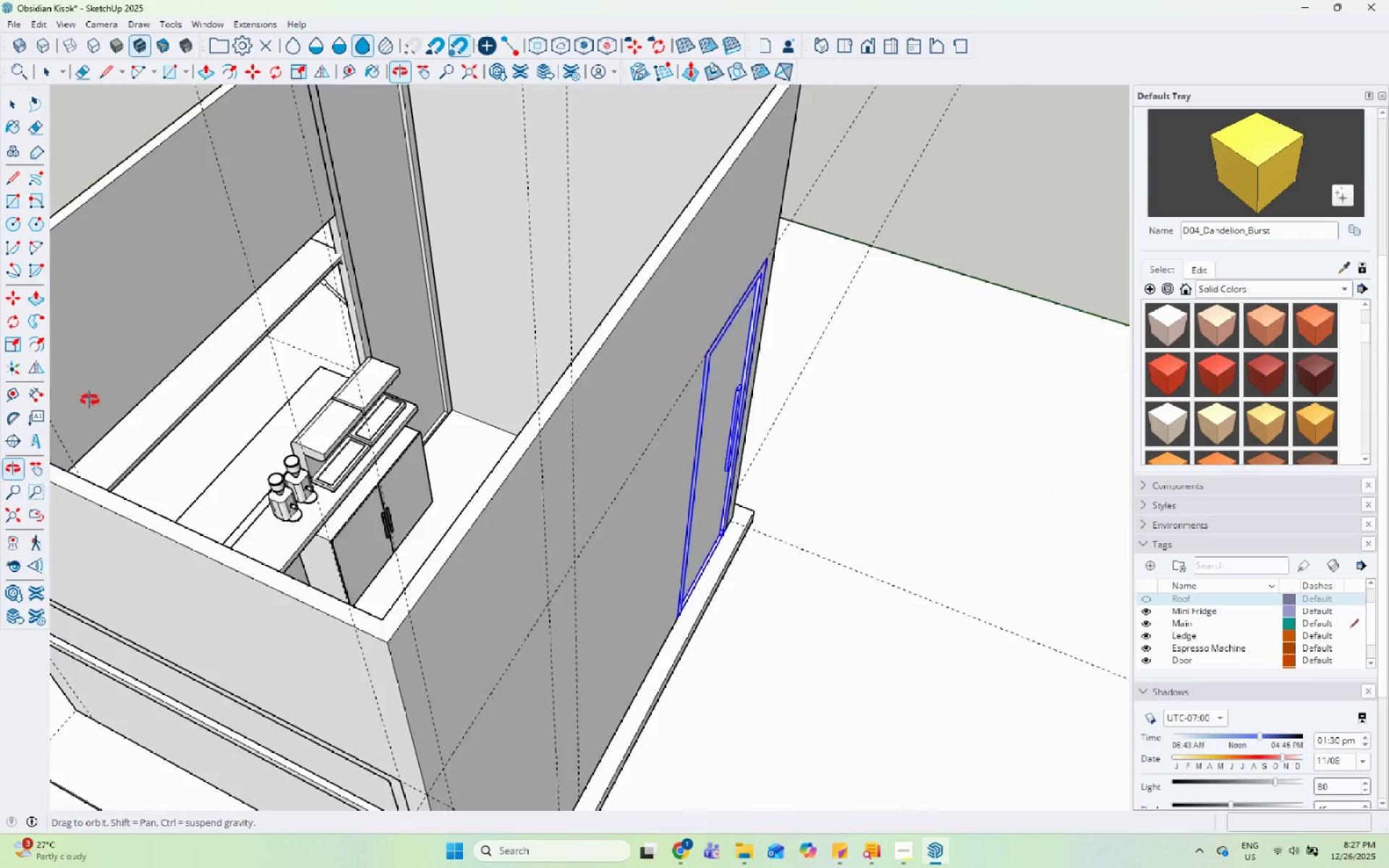 
scroll: coordinate [728, 339], scroll_direction: up, amount: 5.0
 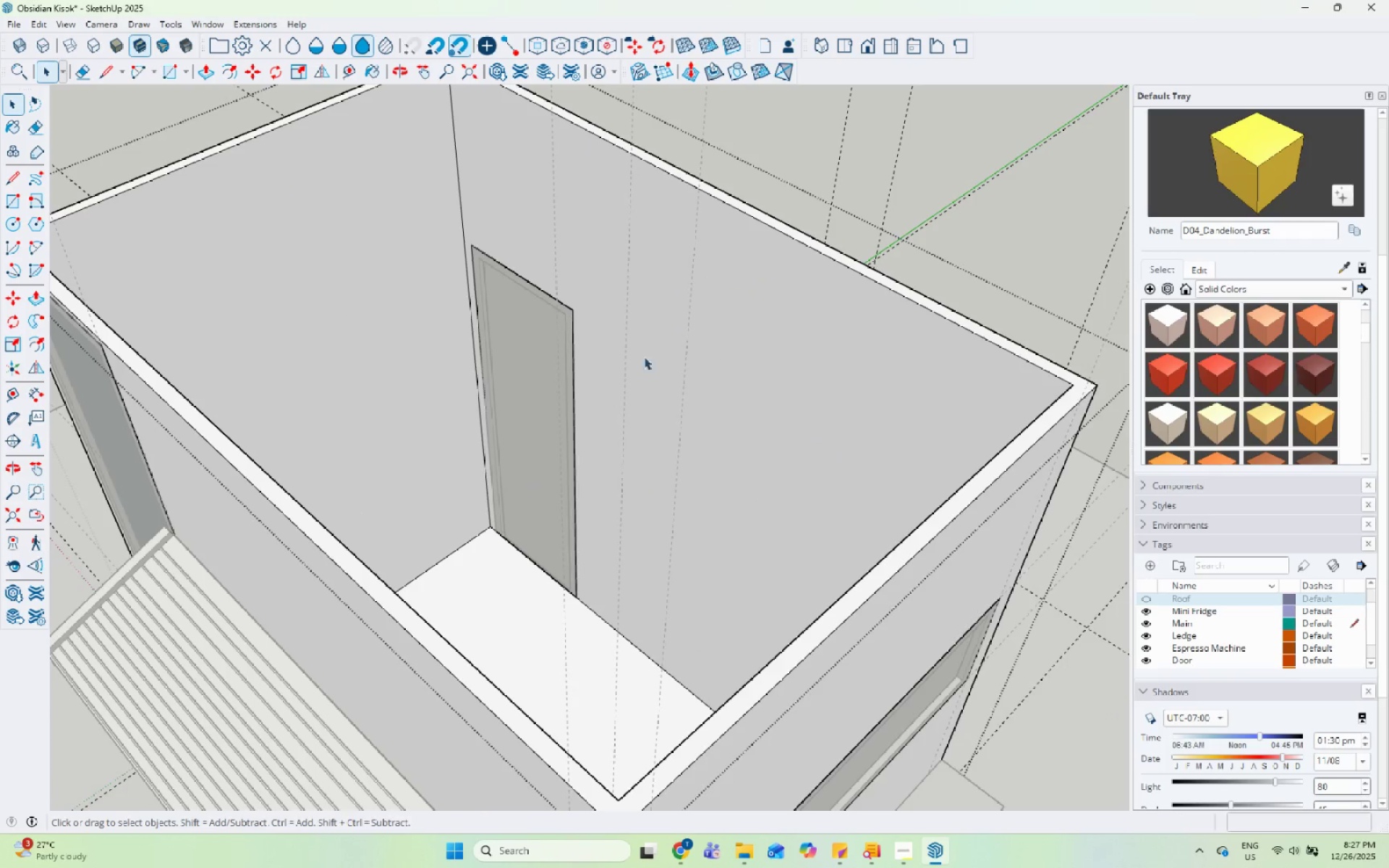 
left_click([529, 441])
 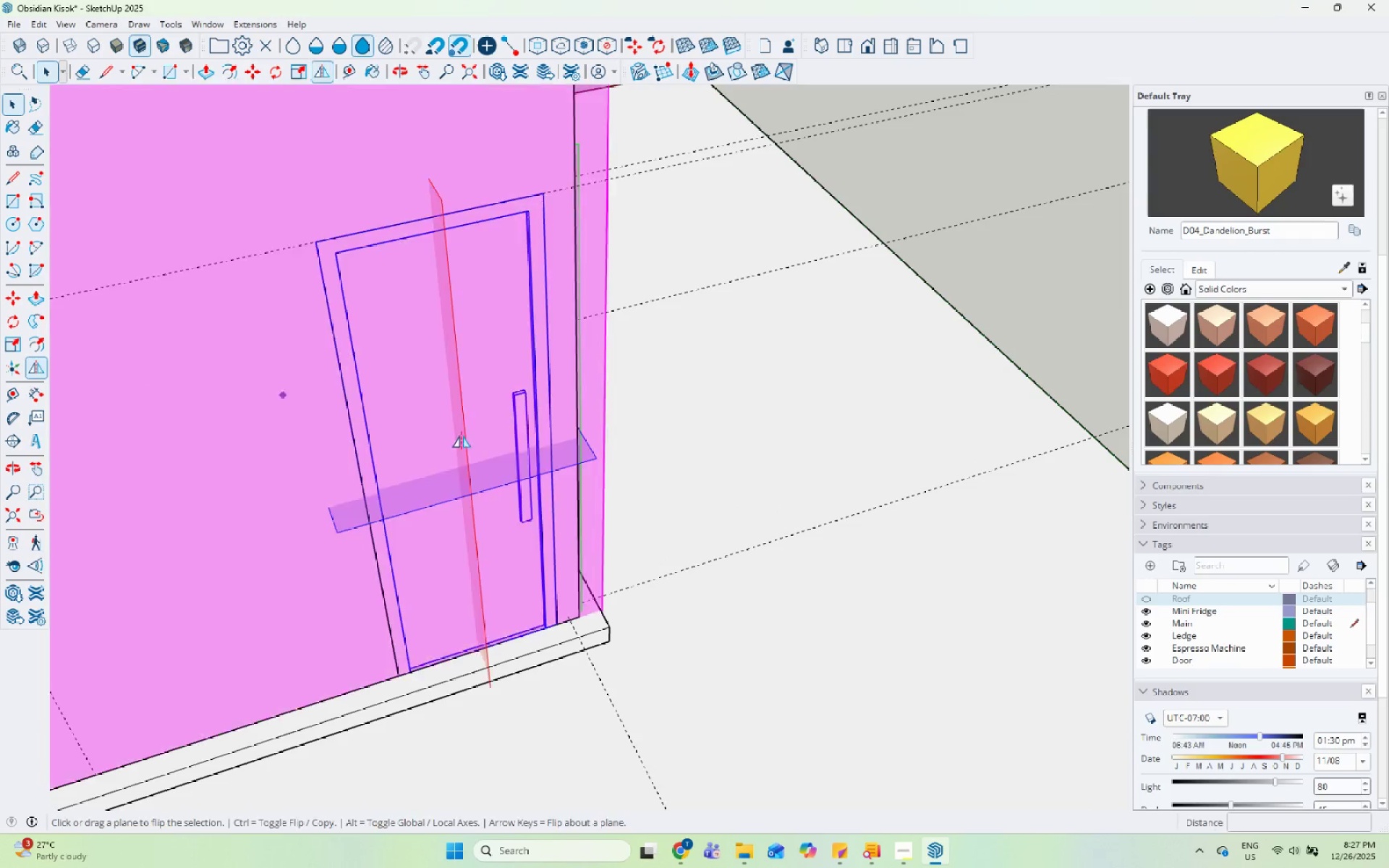 
scroll: coordinate [522, 438], scroll_direction: down, amount: 2.0
 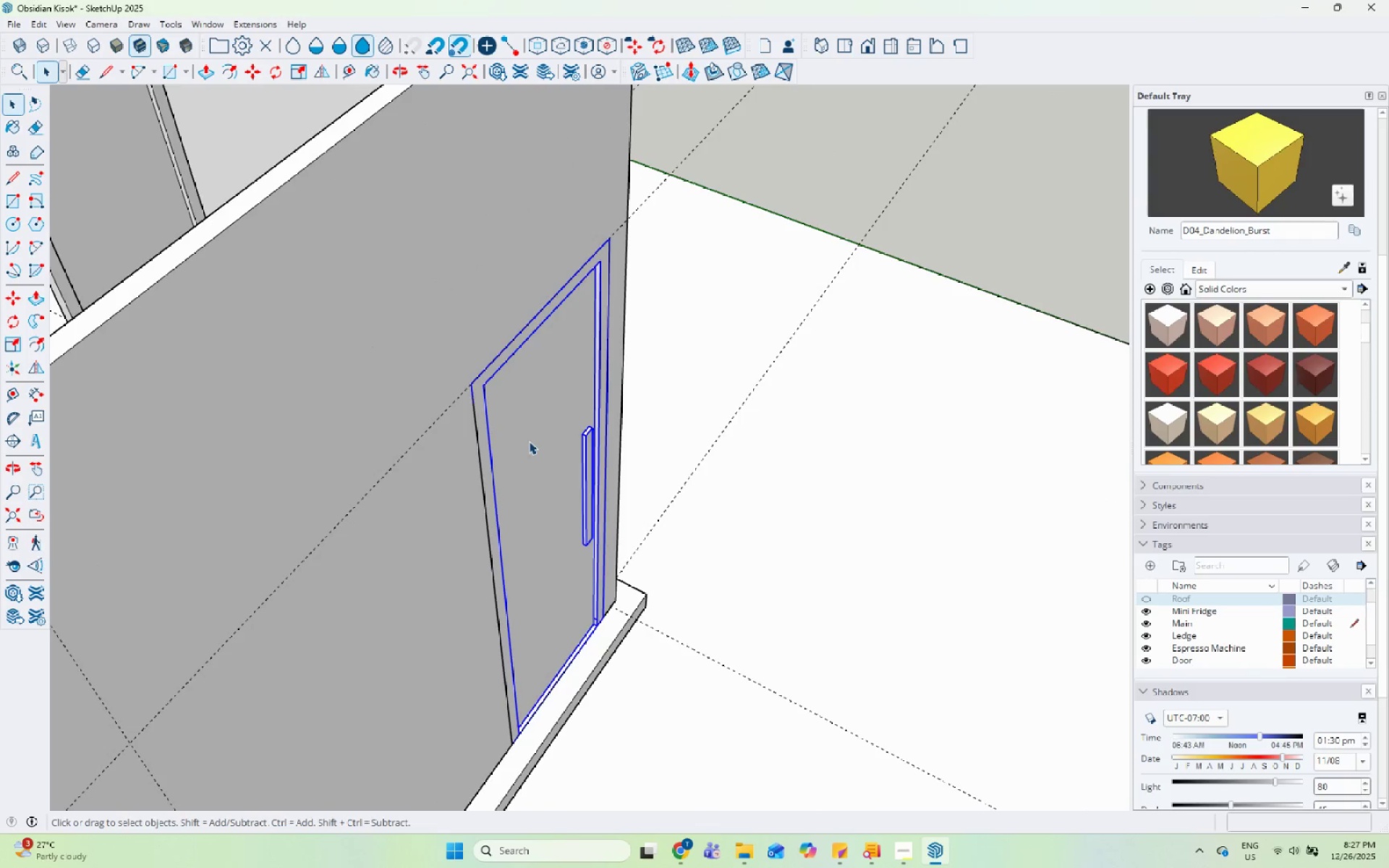 
left_click([471, 460])
 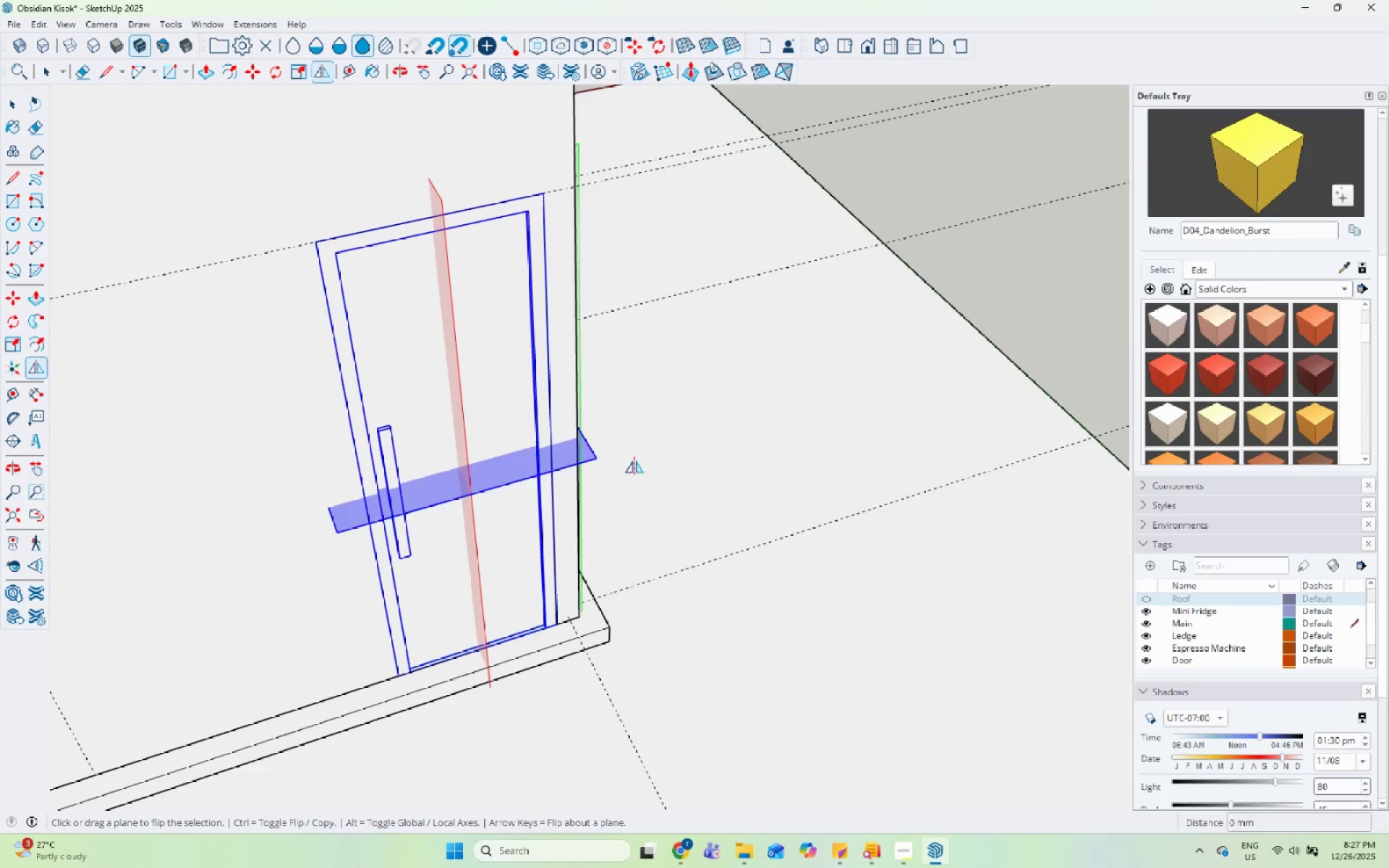 
key(Space)
 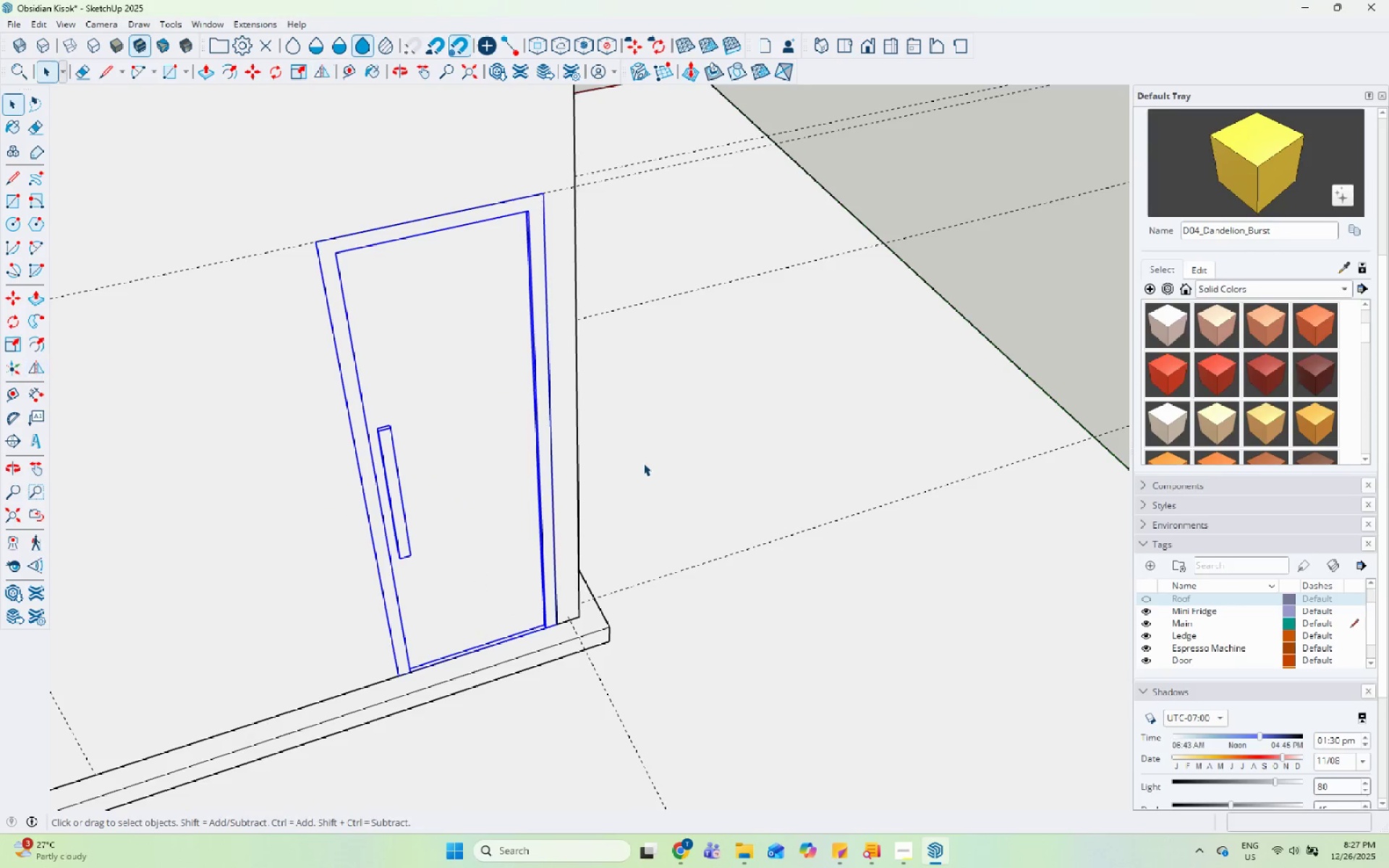 
key(Escape)
 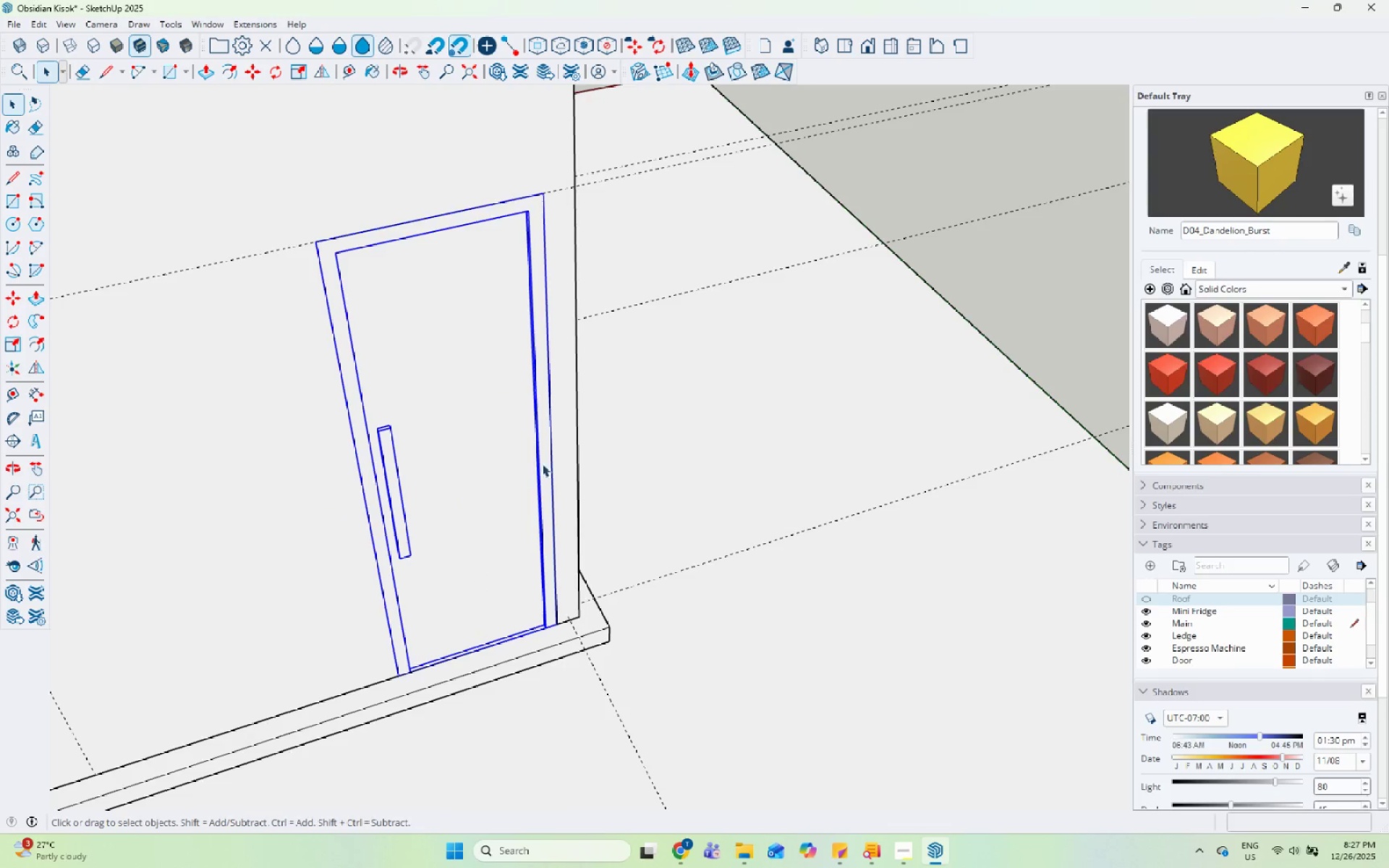 
scroll: coordinate [628, 517], scroll_direction: down, amount: 10.0
 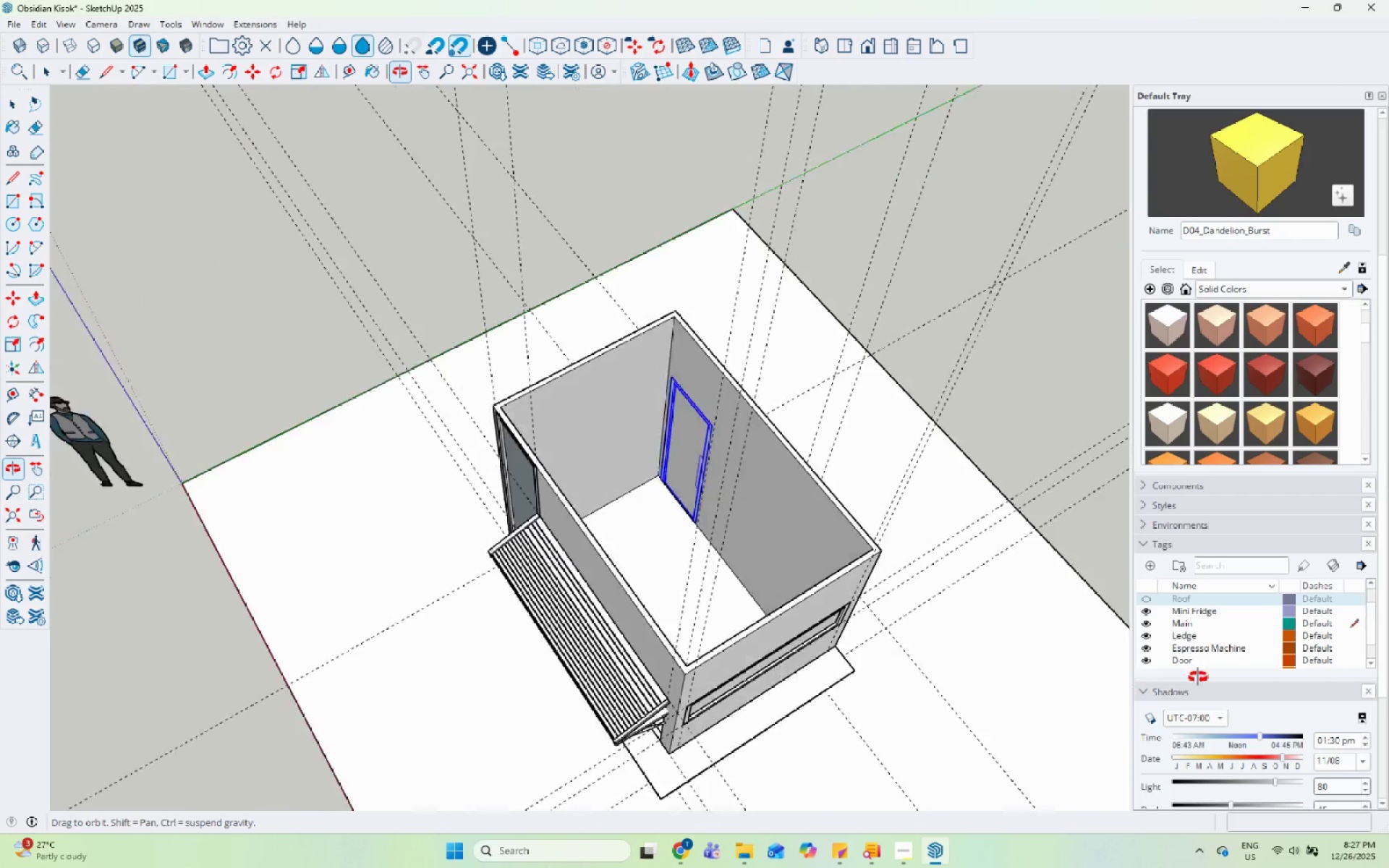 
scroll: coordinate [526, 529], scroll_direction: up, amount: 4.0
 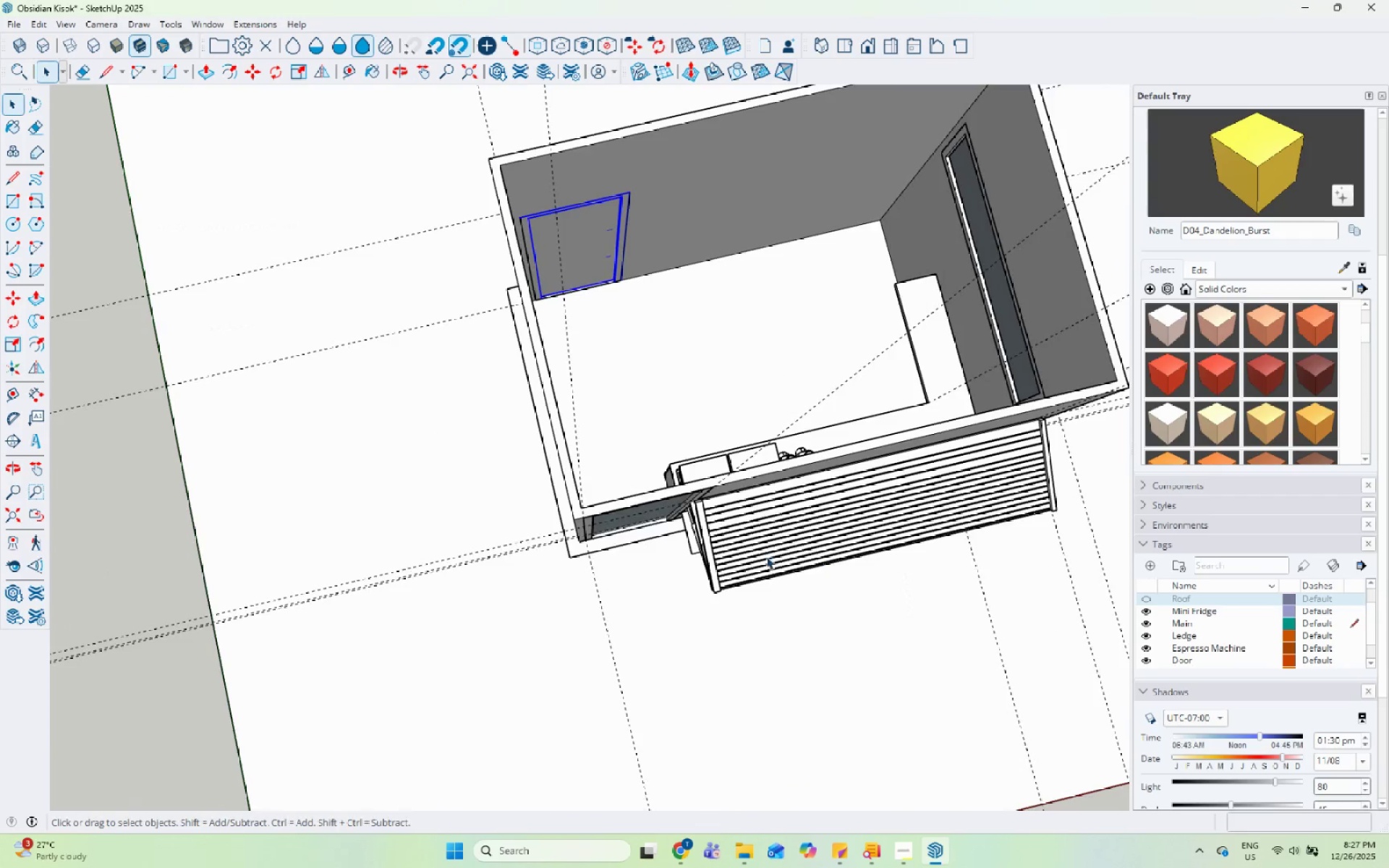 
scroll: coordinate [602, 706], scroll_direction: down, amount: 3.0
 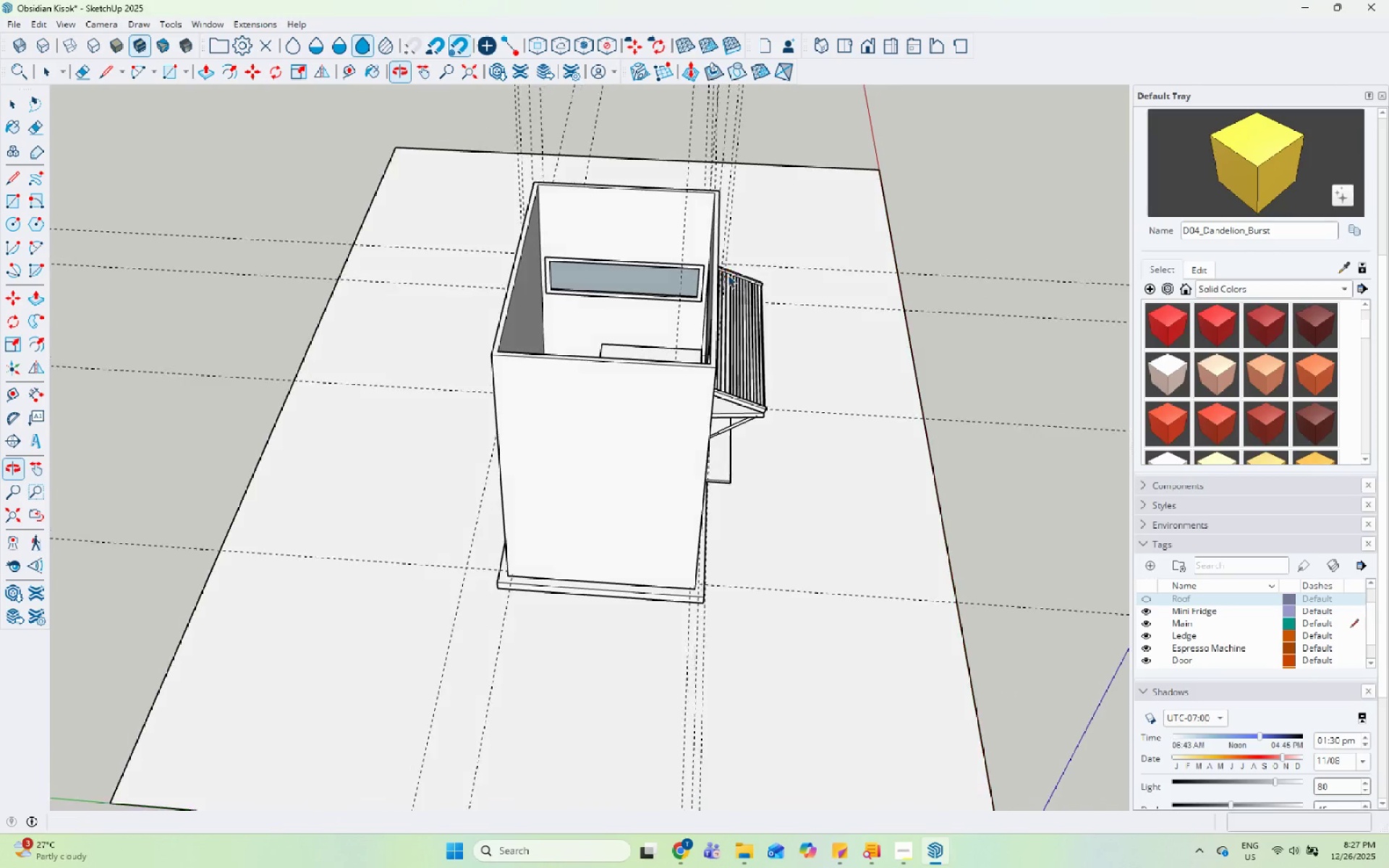 
scroll: coordinate [543, 383], scroll_direction: up, amount: 11.0
 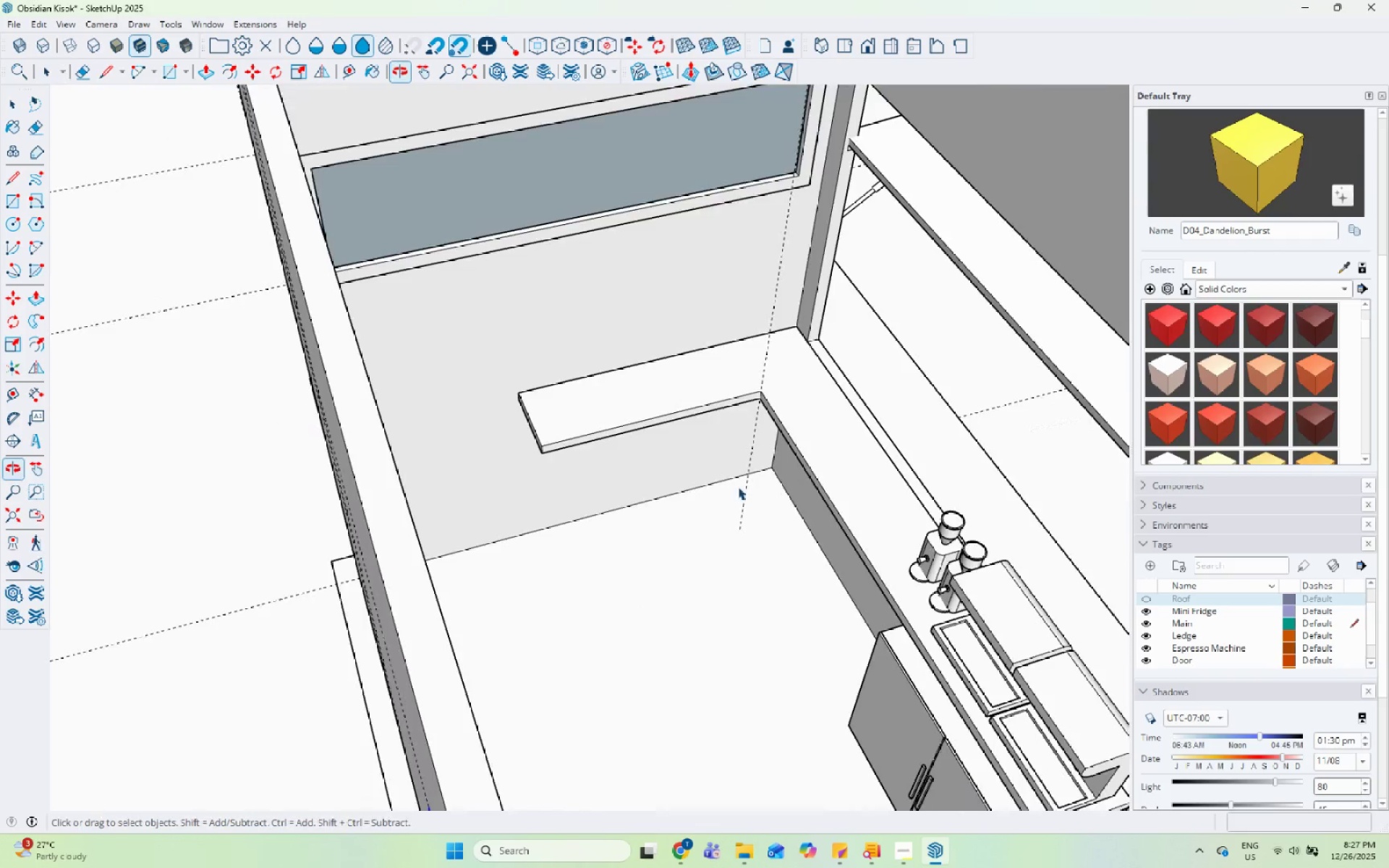 
left_click([577, 430])
 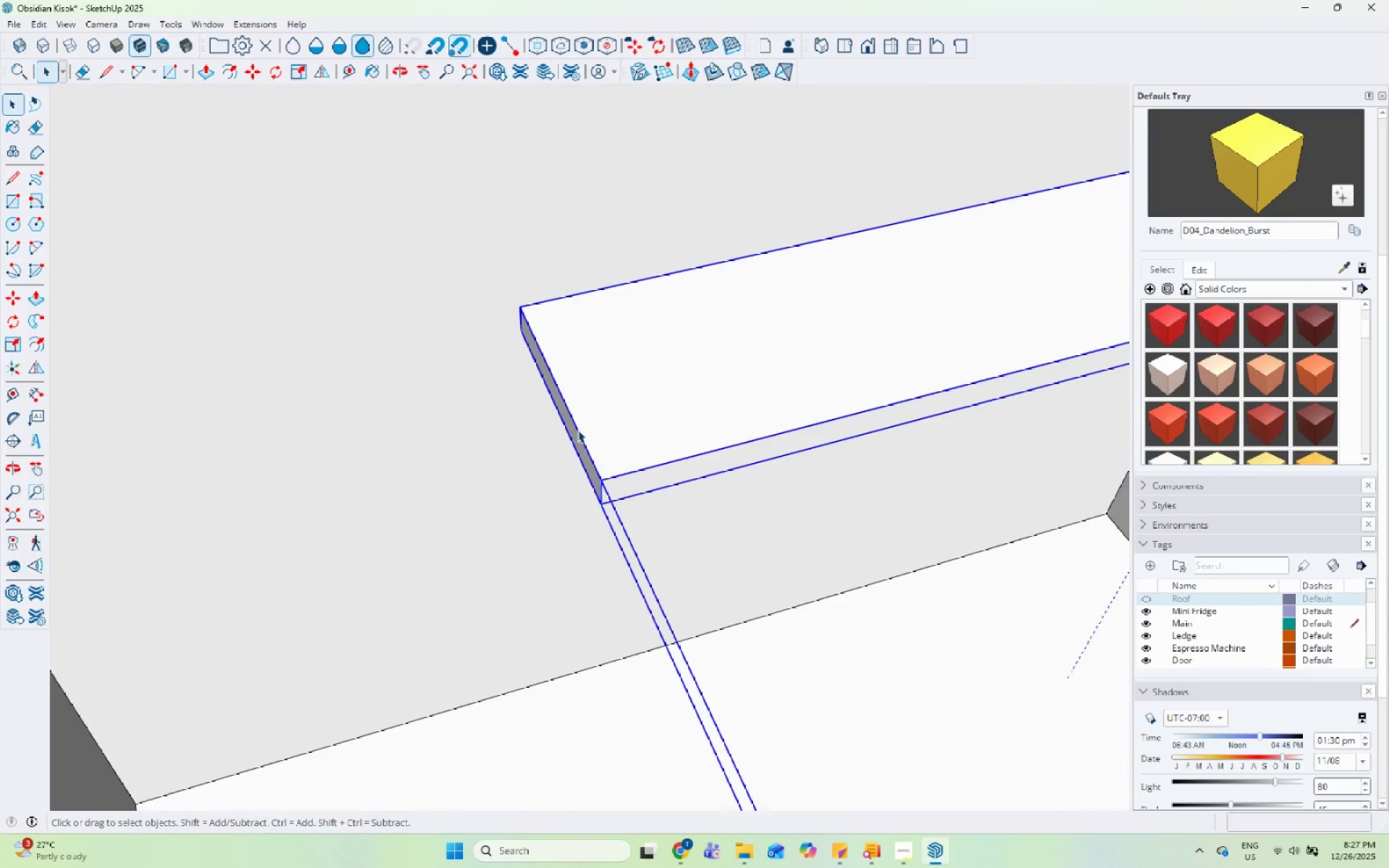 
scroll: coordinate [577, 410], scroll_direction: up, amount: 11.0
 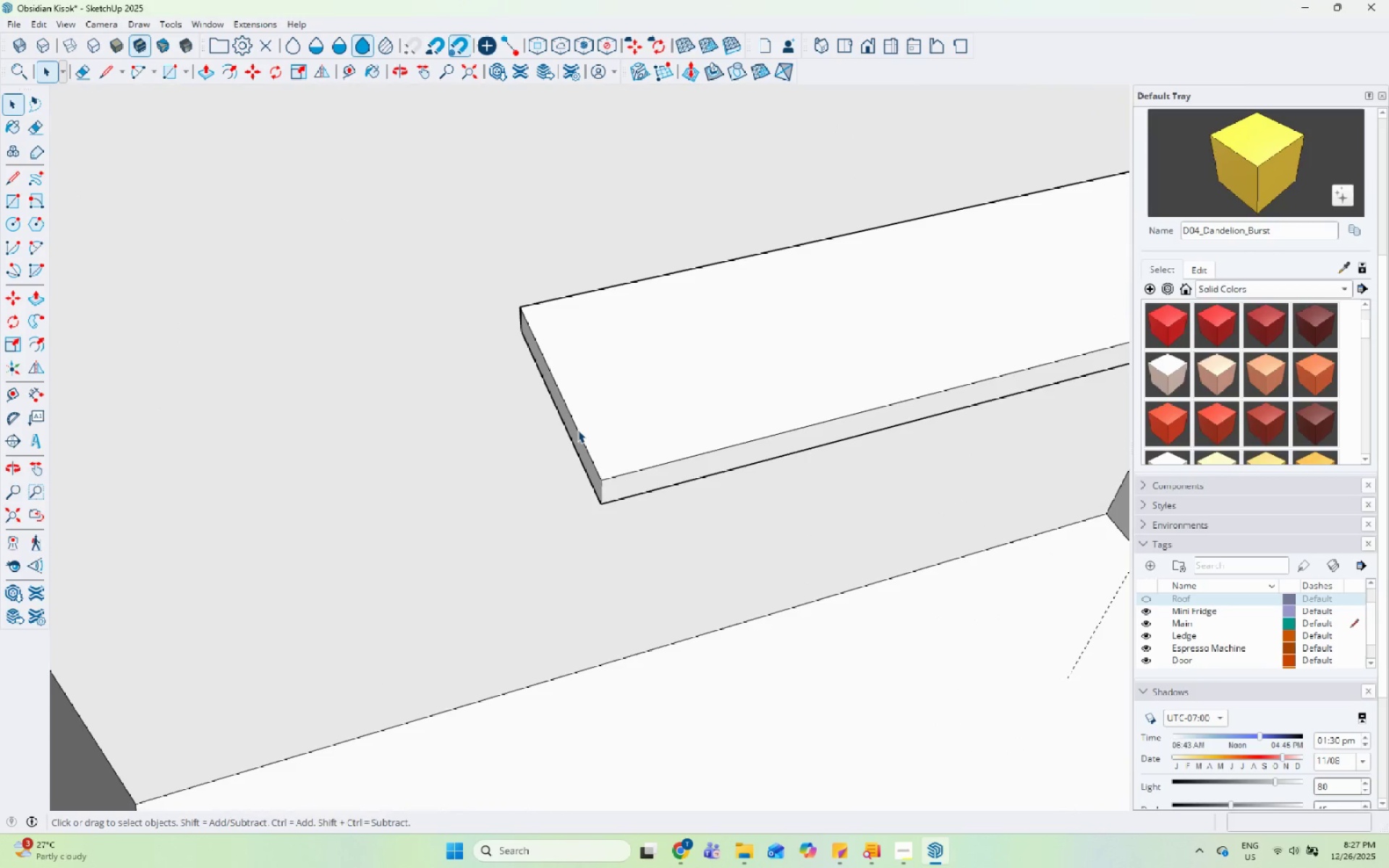 
double_click([577, 430])
 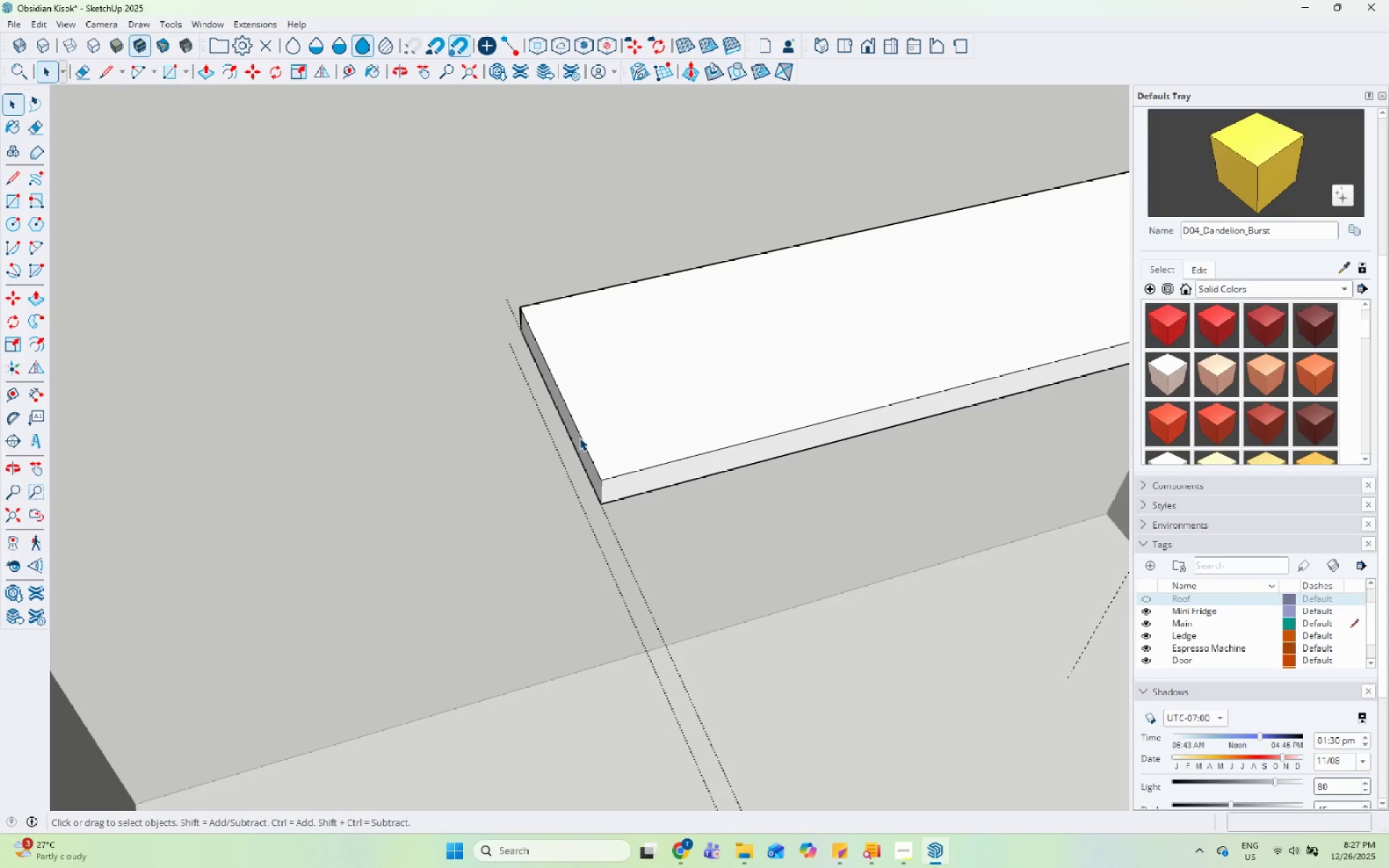 
triple_click([579, 438])
 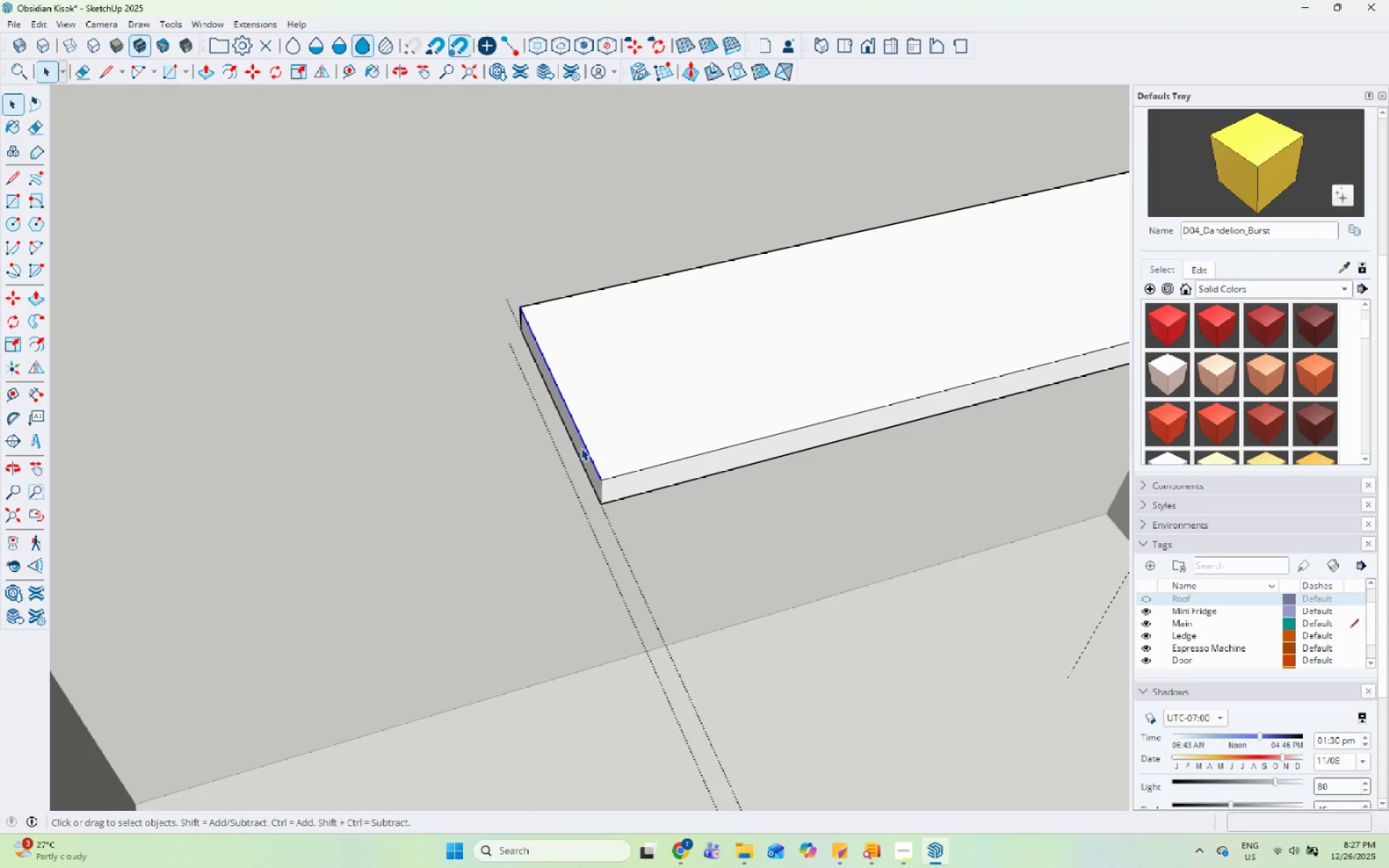 
triple_click([581, 448])
 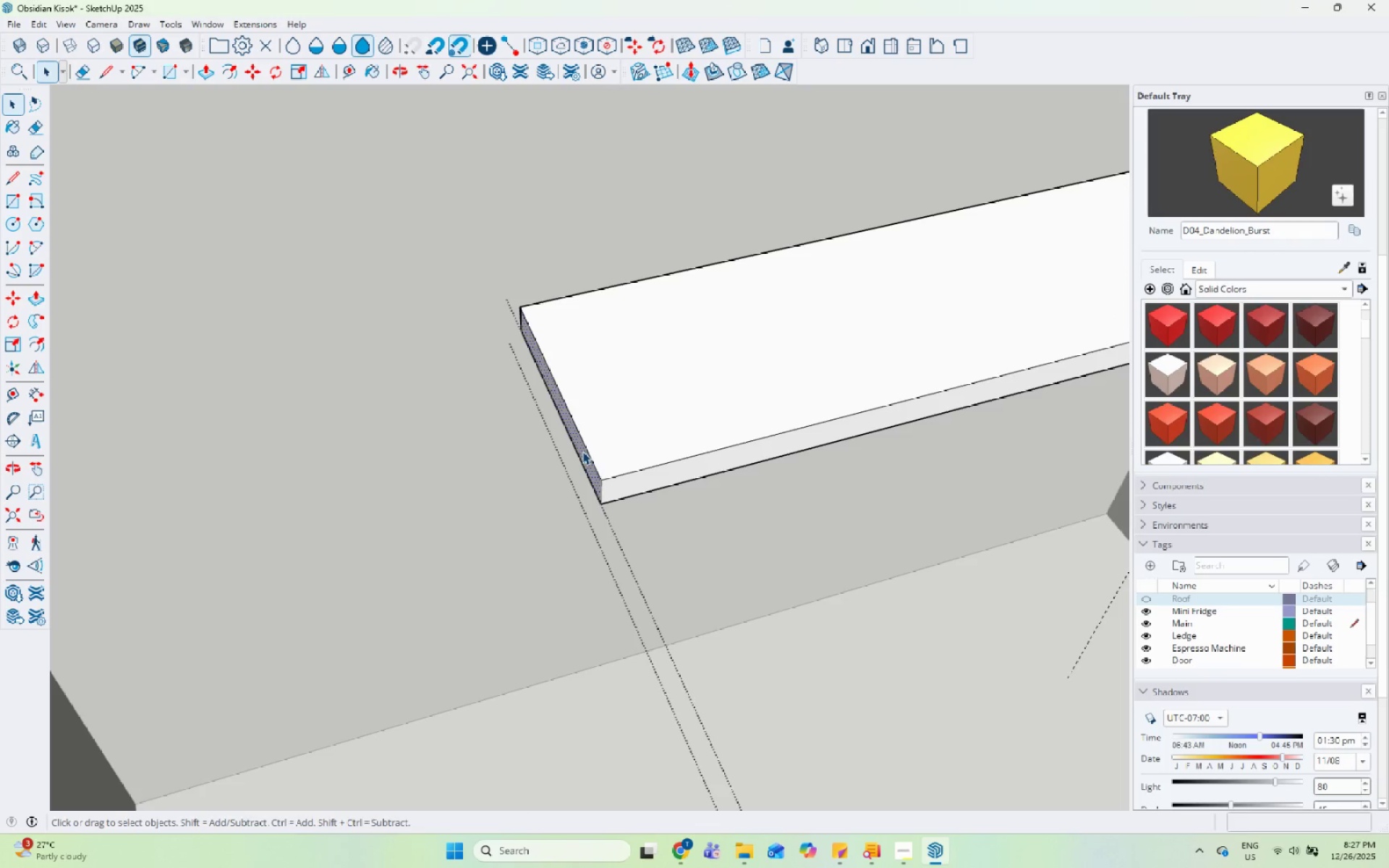 
key(P)
 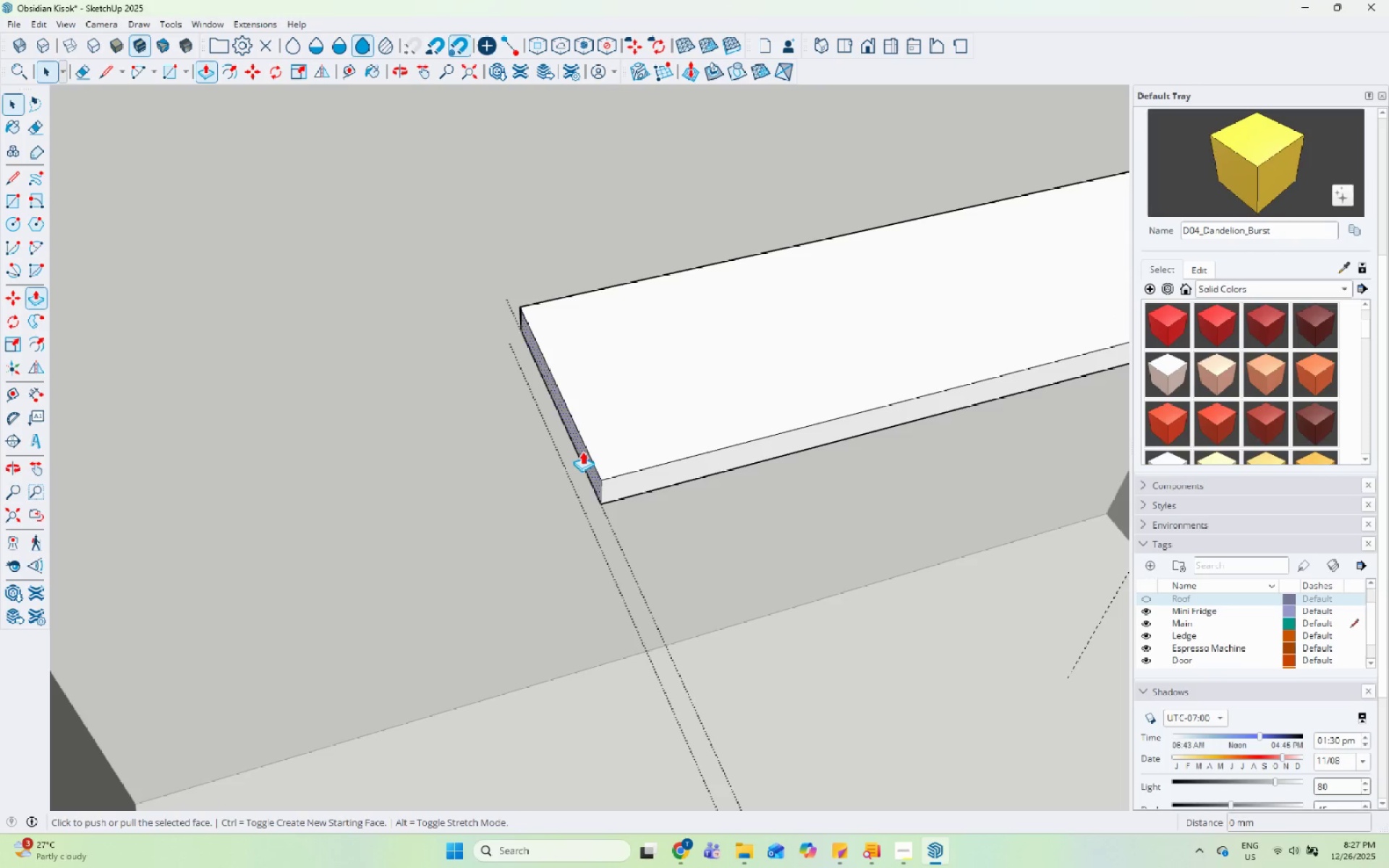 
left_click([582, 451])
 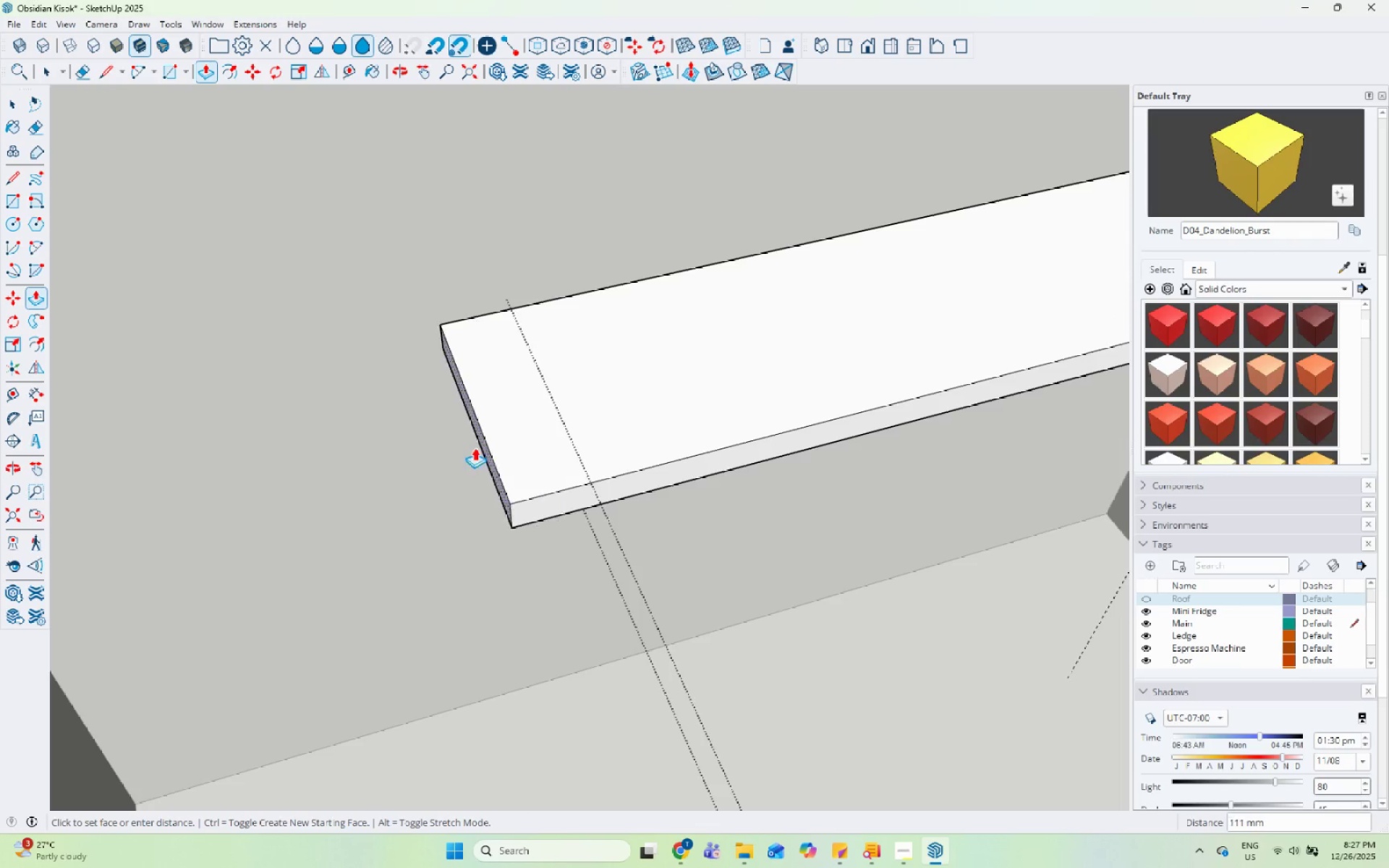 
scroll: coordinate [467, 460], scroll_direction: down, amount: 11.0
 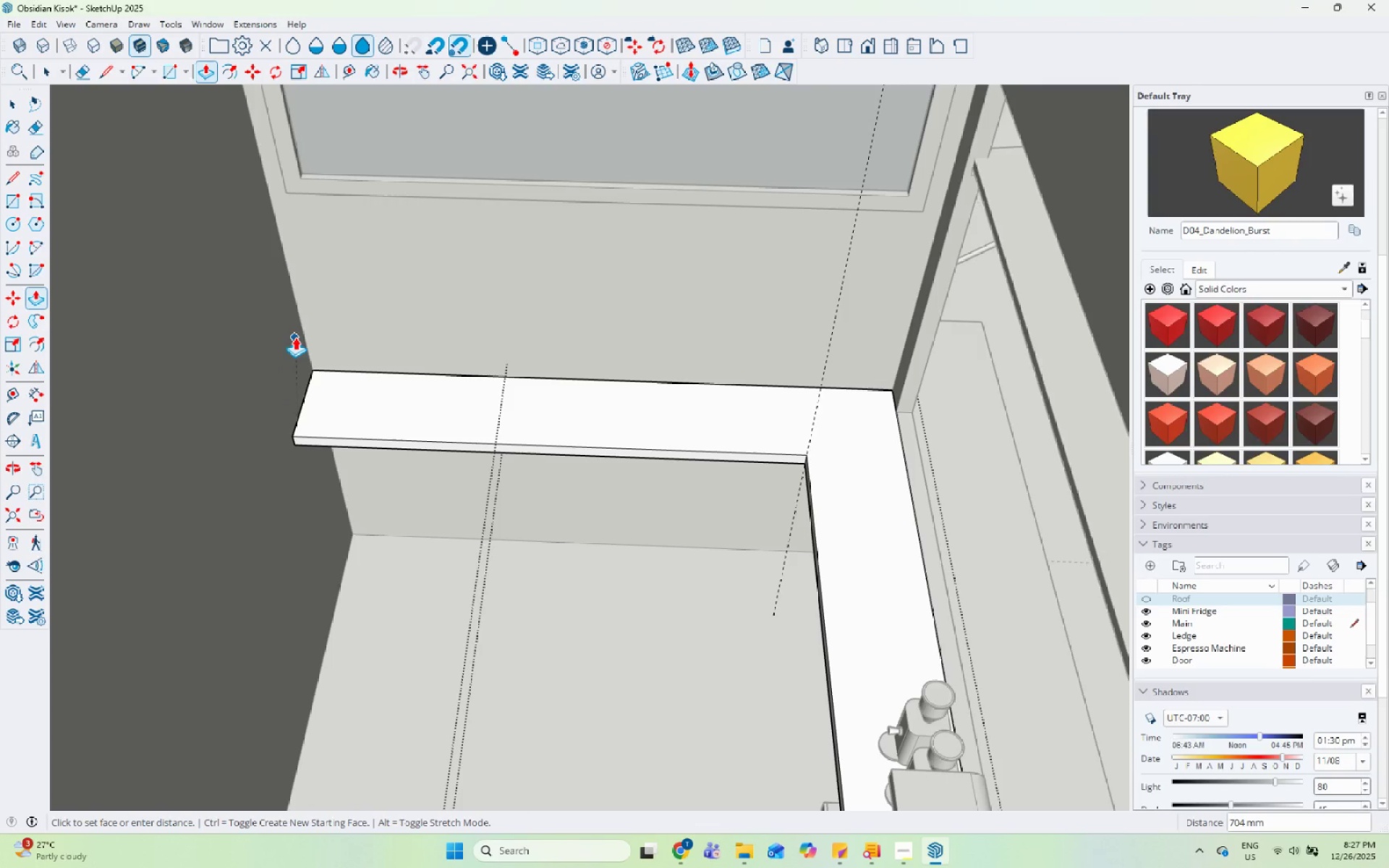 
left_click_drag(start_coordinate=[302, 338], to_coordinate=[307, 338])
 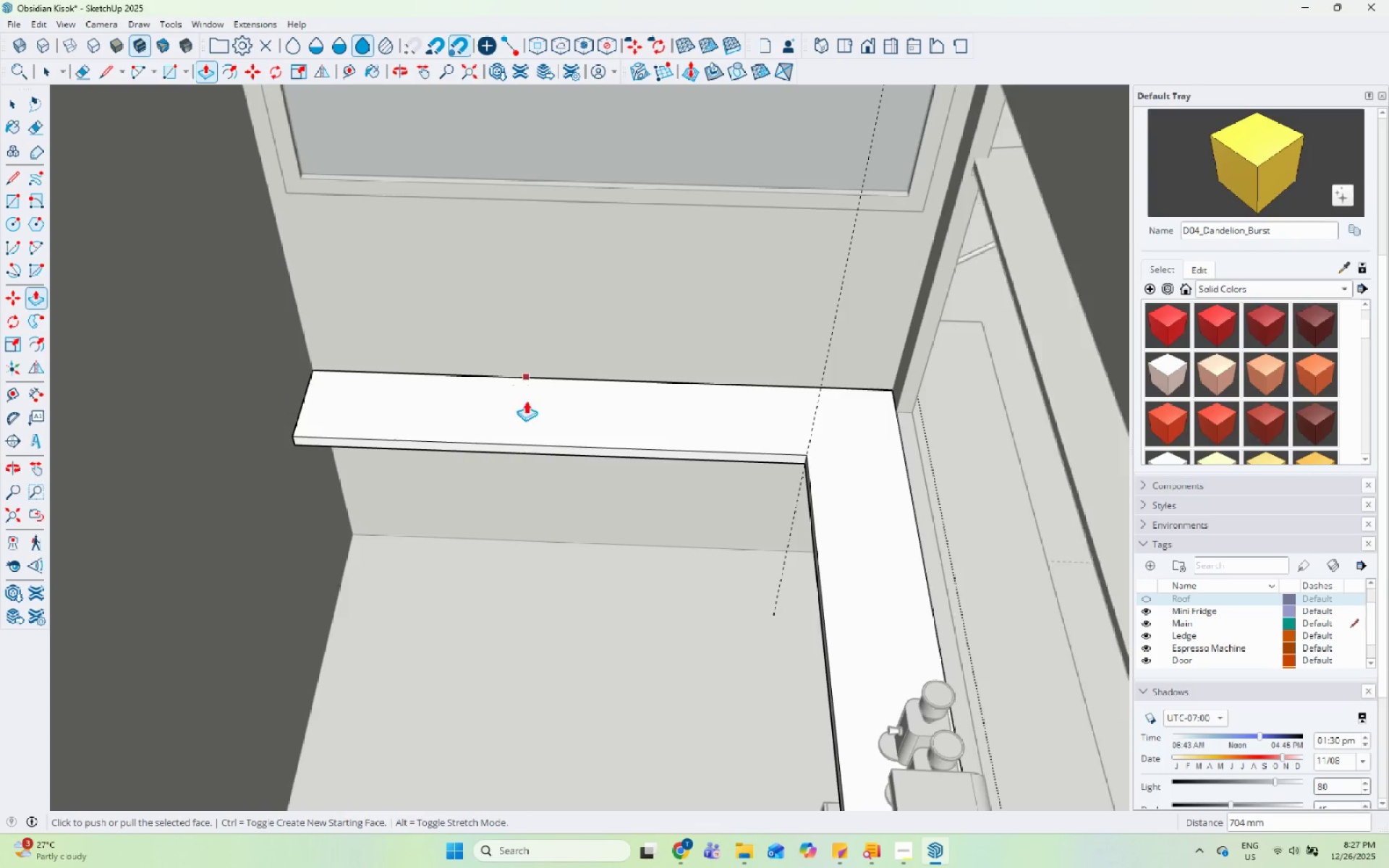 
key(Space)
 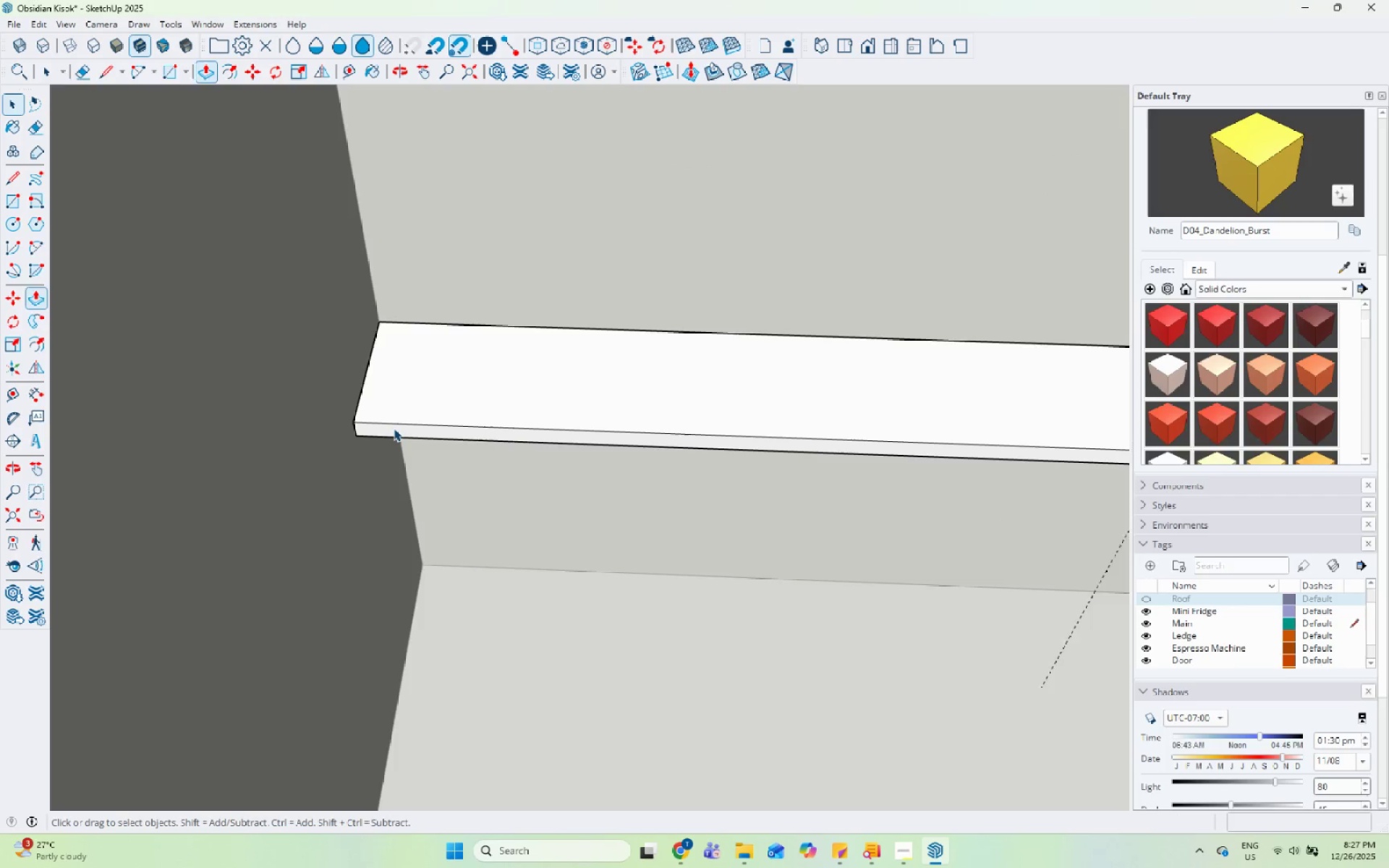 
left_click([393, 428])
 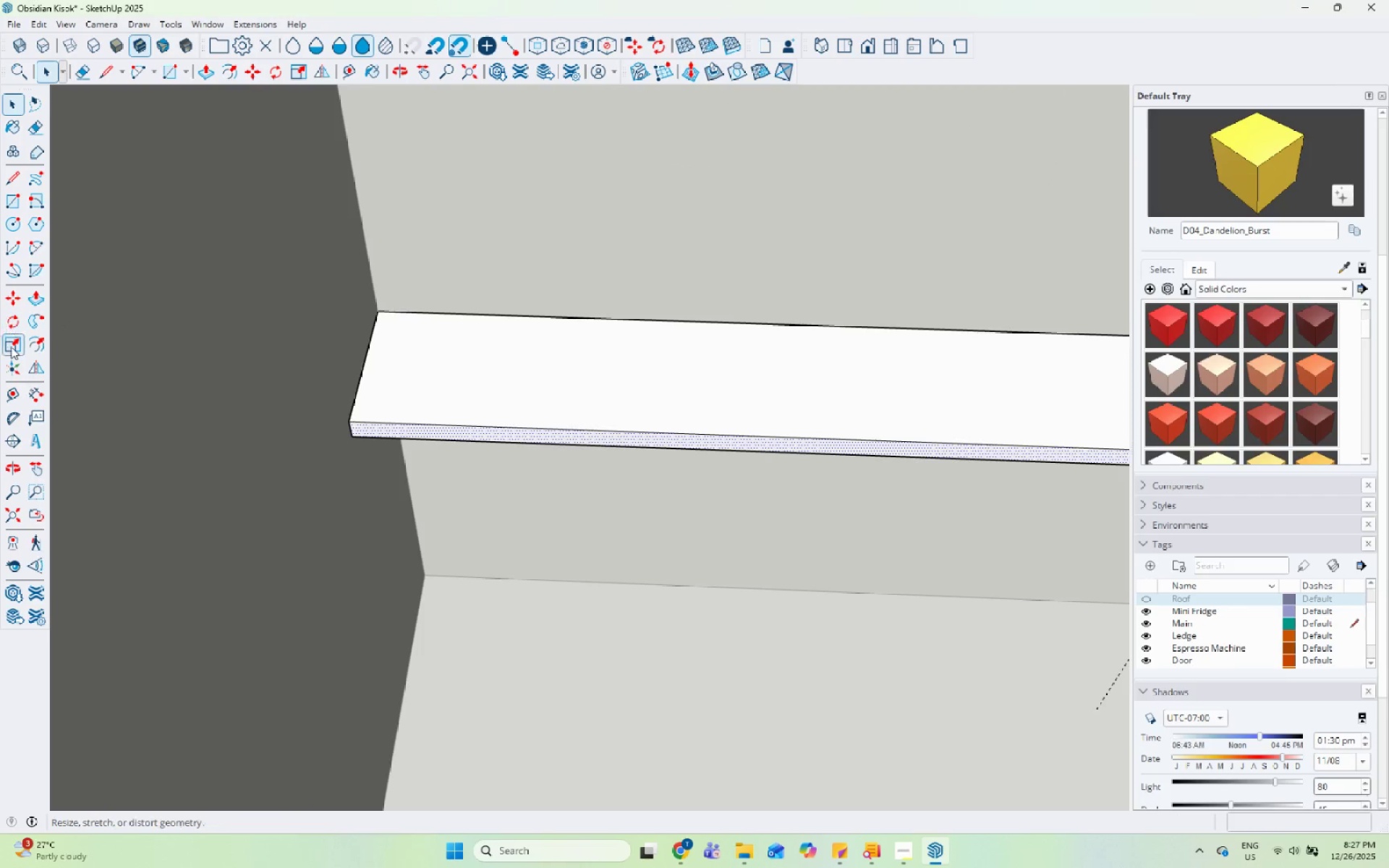 
scroll: coordinate [394, 428], scroll_direction: up, amount: 5.0
 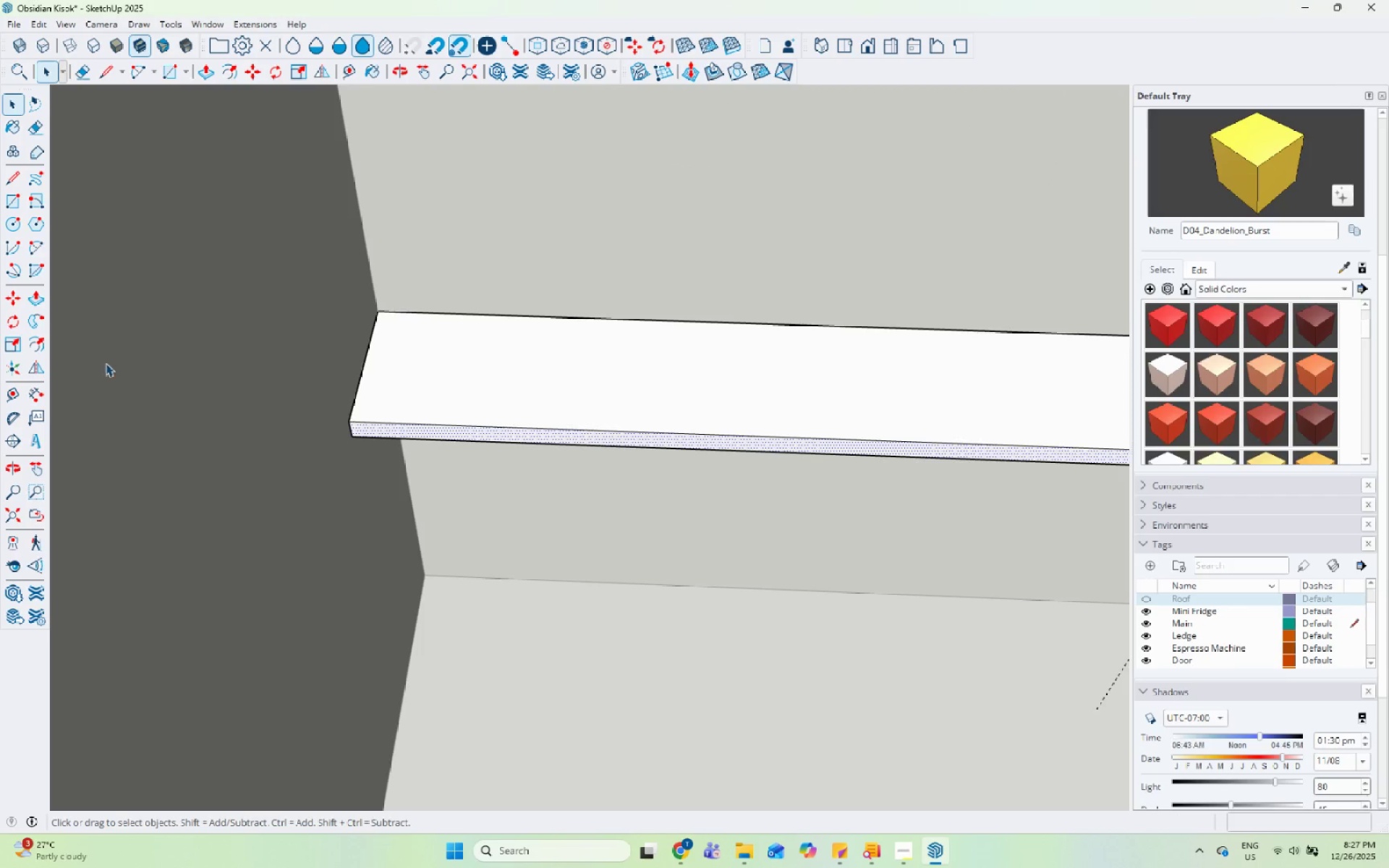 
left_click_drag(start_coordinate=[20, 394], to_coordinate=[40, 396])
 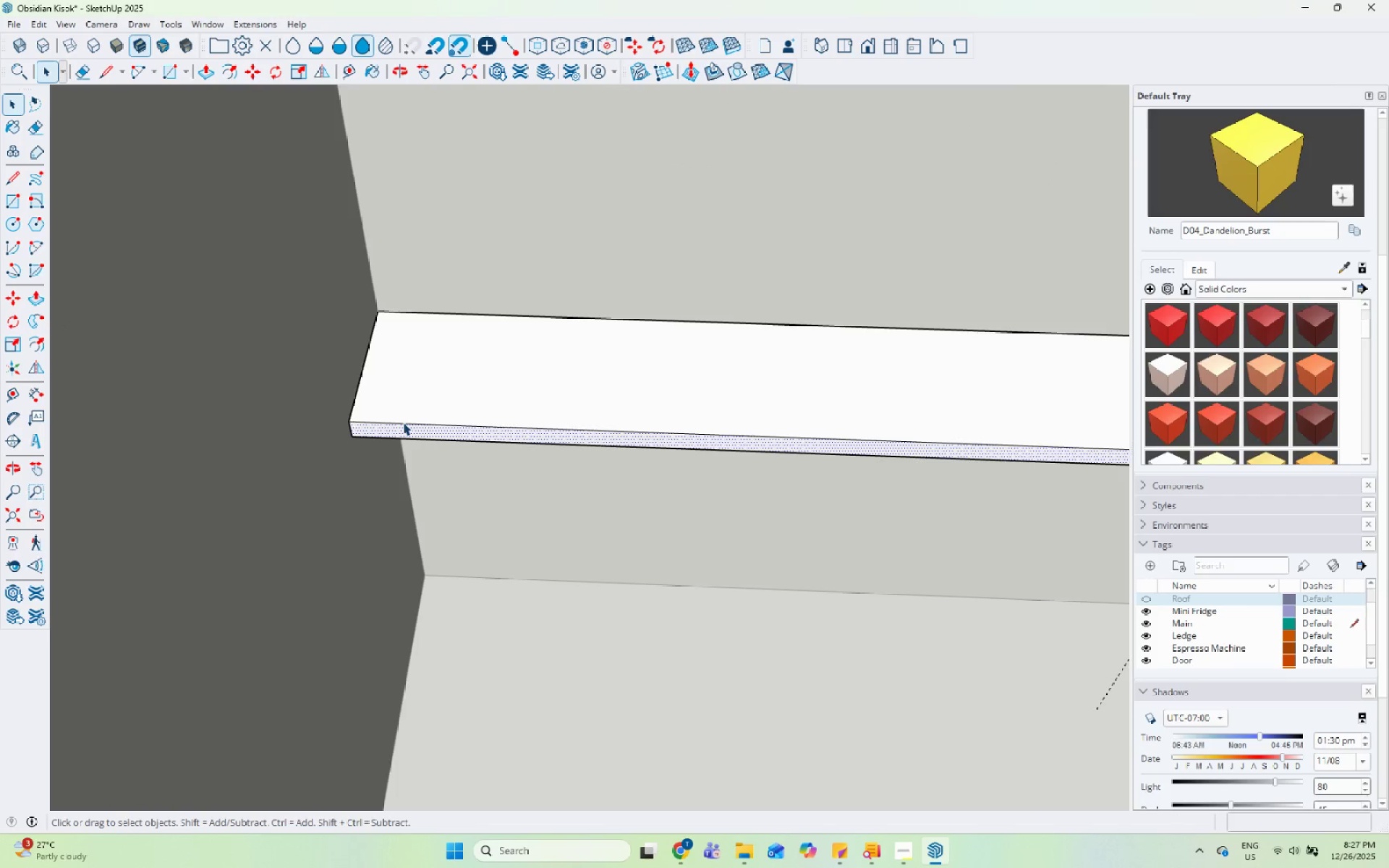 
scroll: coordinate [387, 430], scroll_direction: up, amount: 4.0
 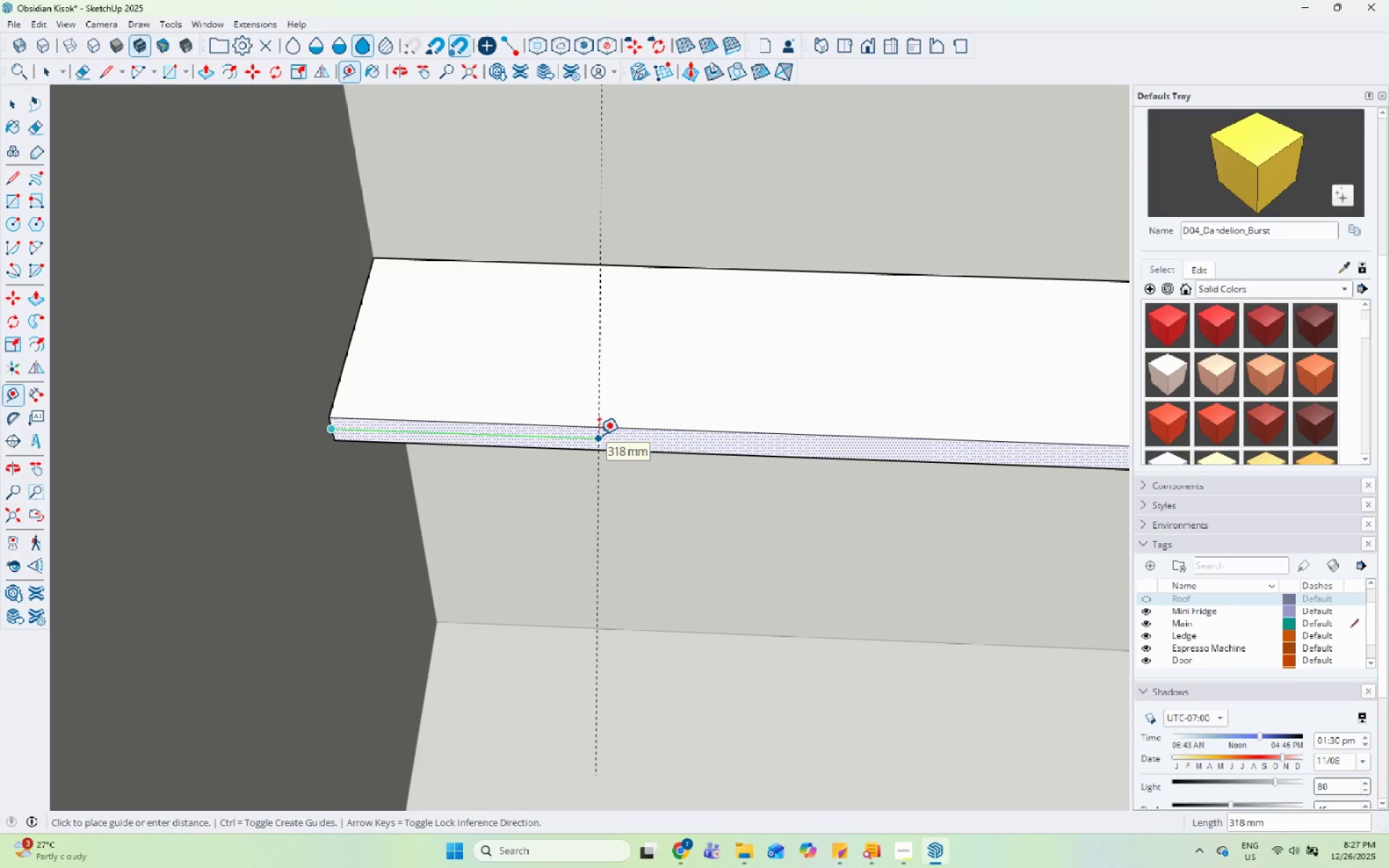 
key(Numpad6)
 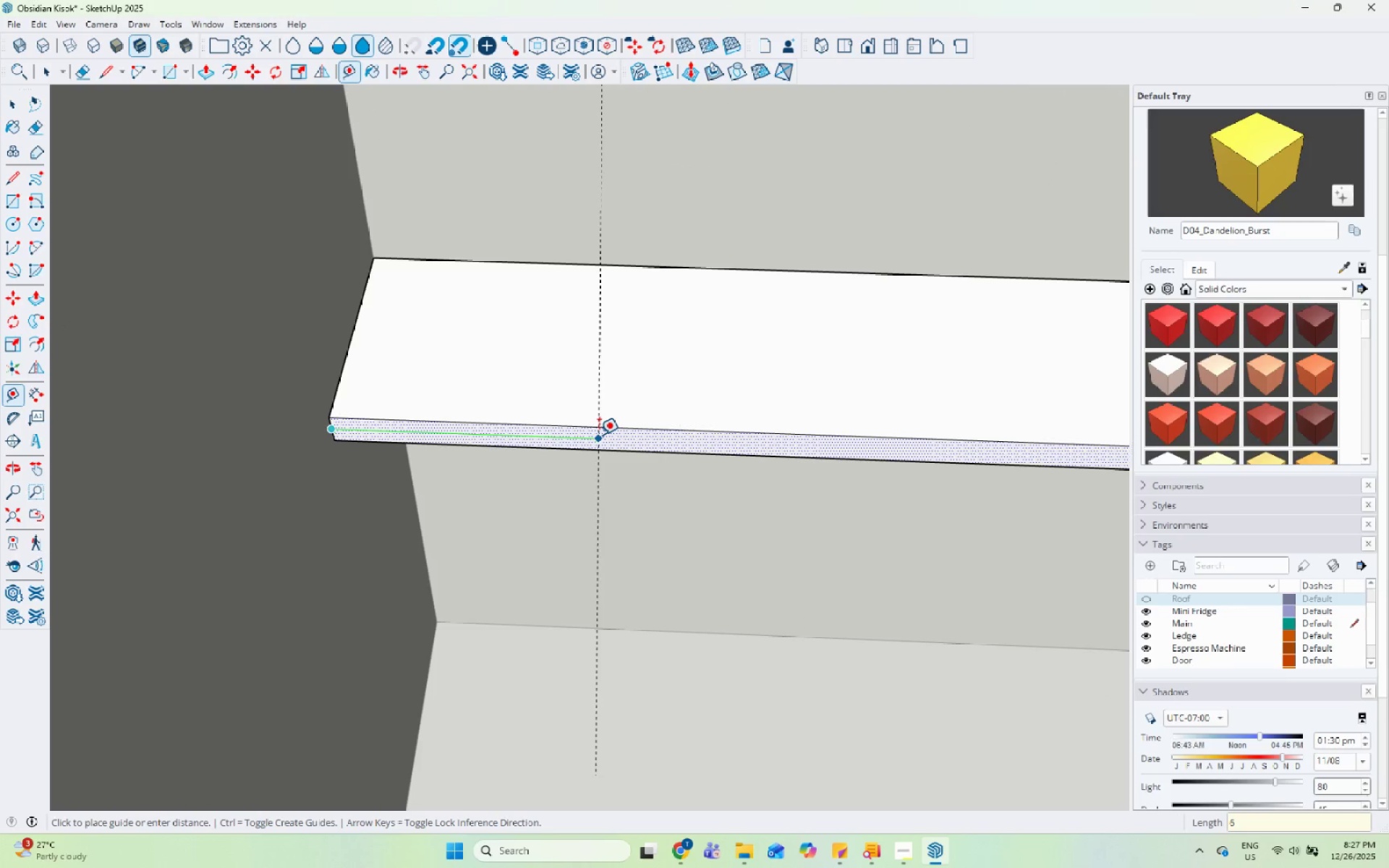 
key(Numpad0)
 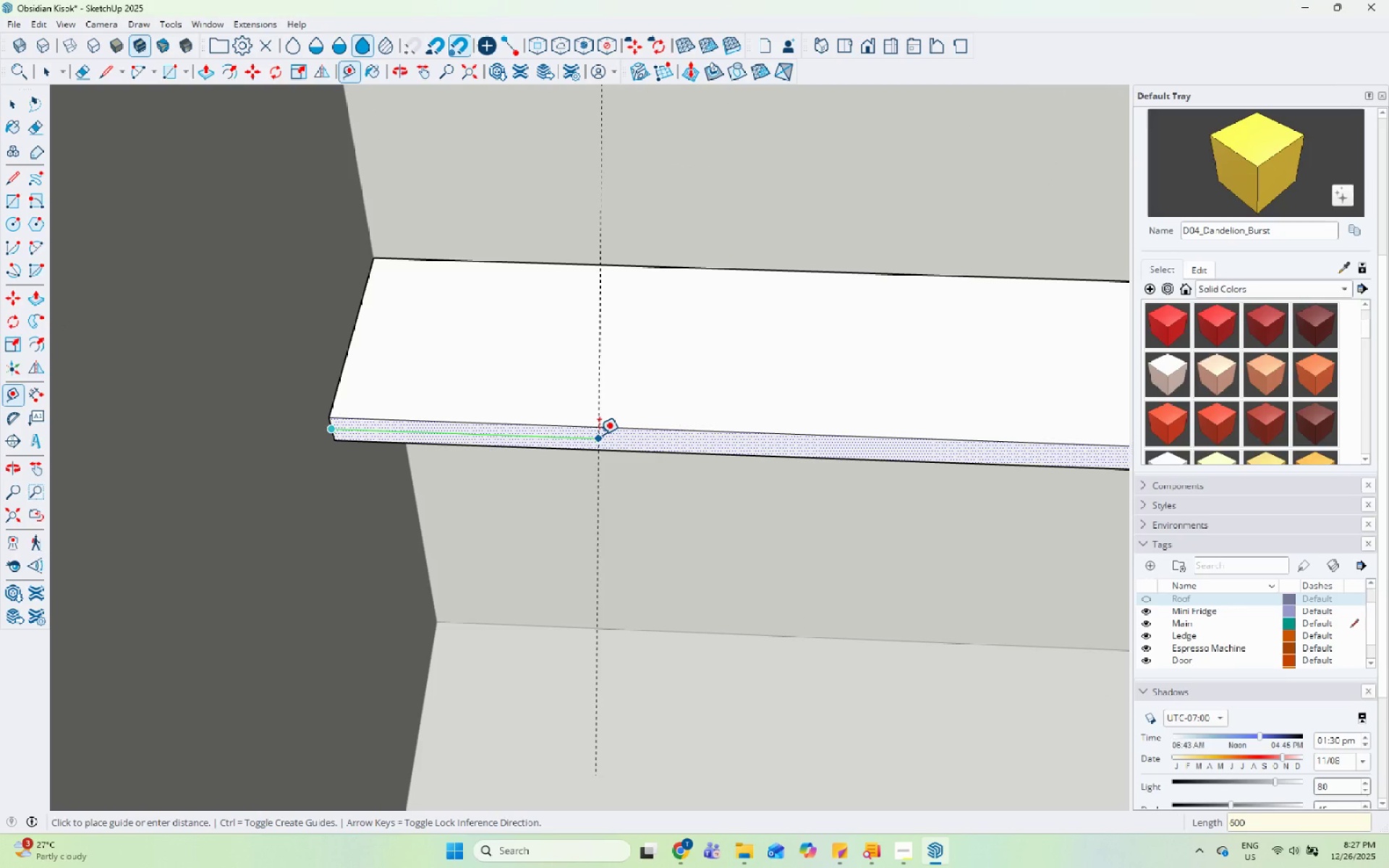 
key(Numpad0)
 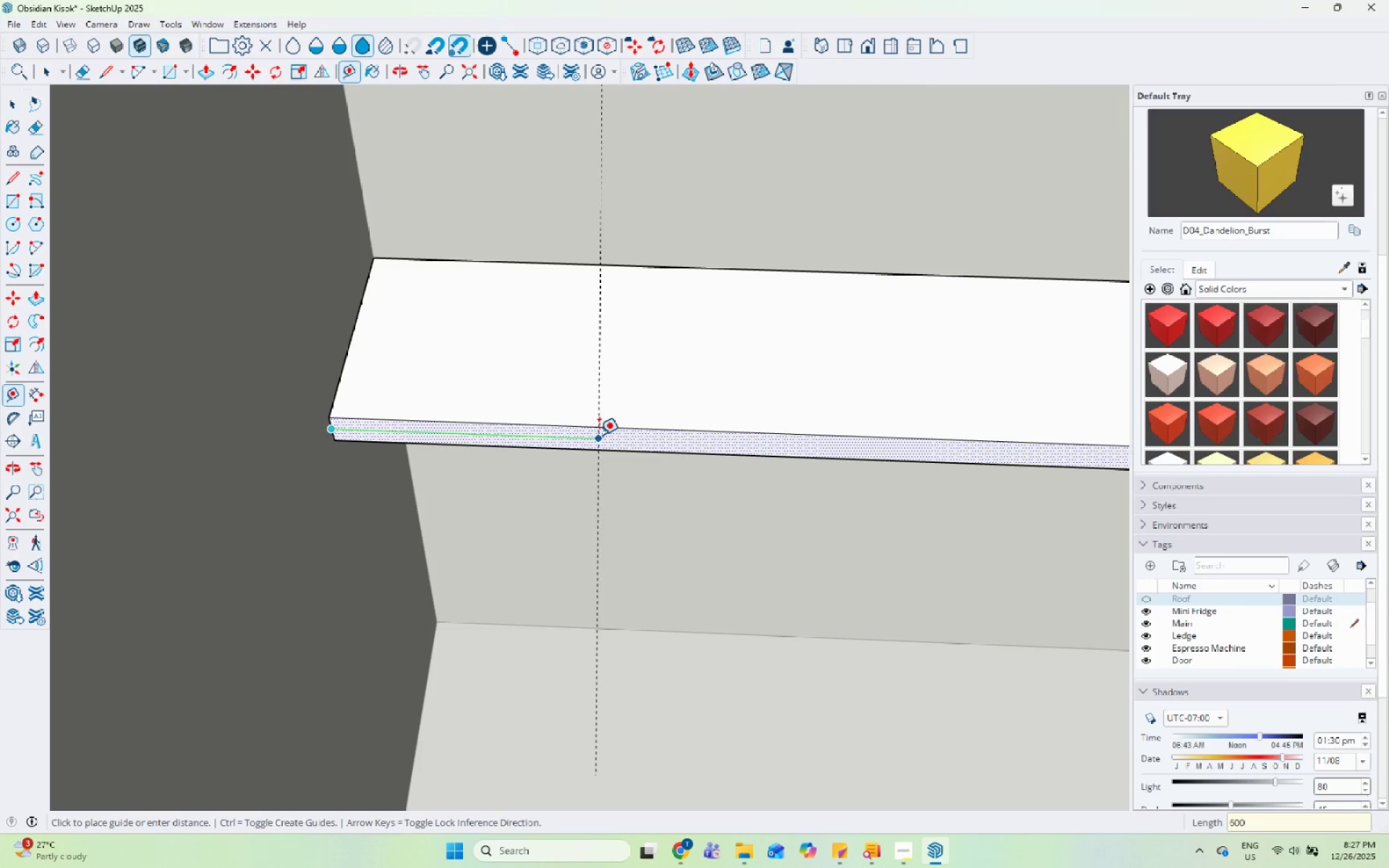 
key(Enter)
 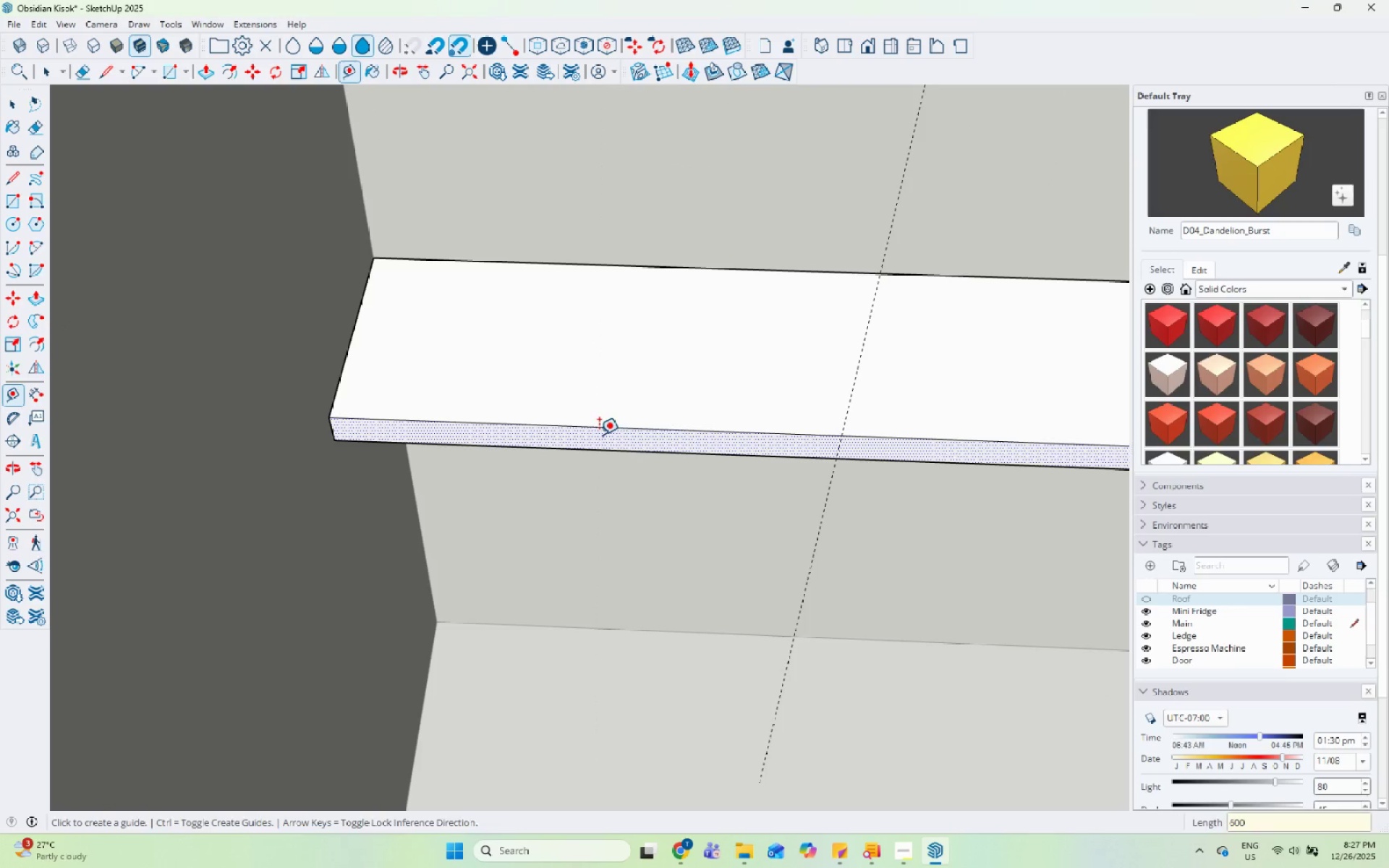 
key(Space)
 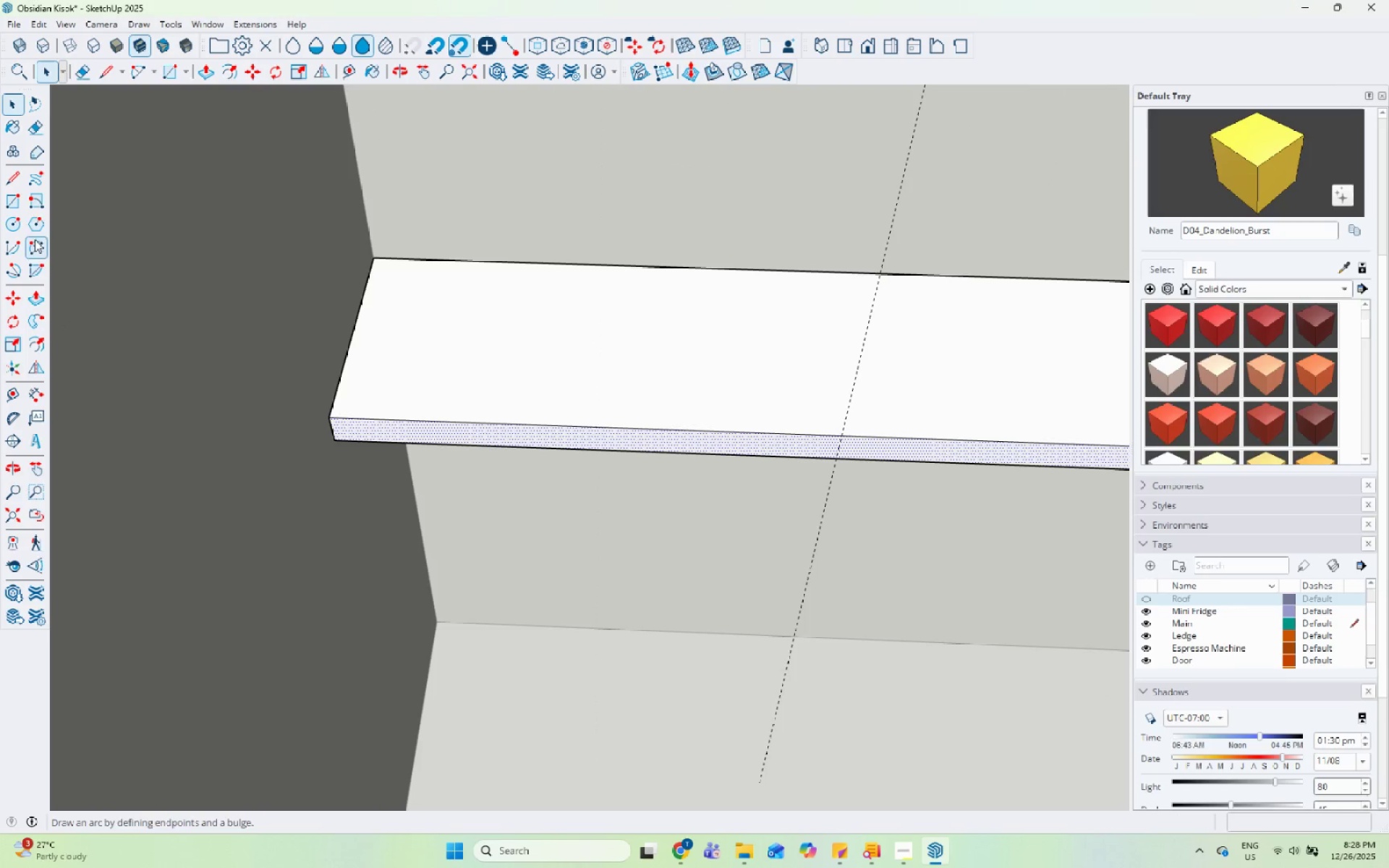 
left_click_drag(start_coordinate=[7, 180], to_coordinate=[12, 180])
 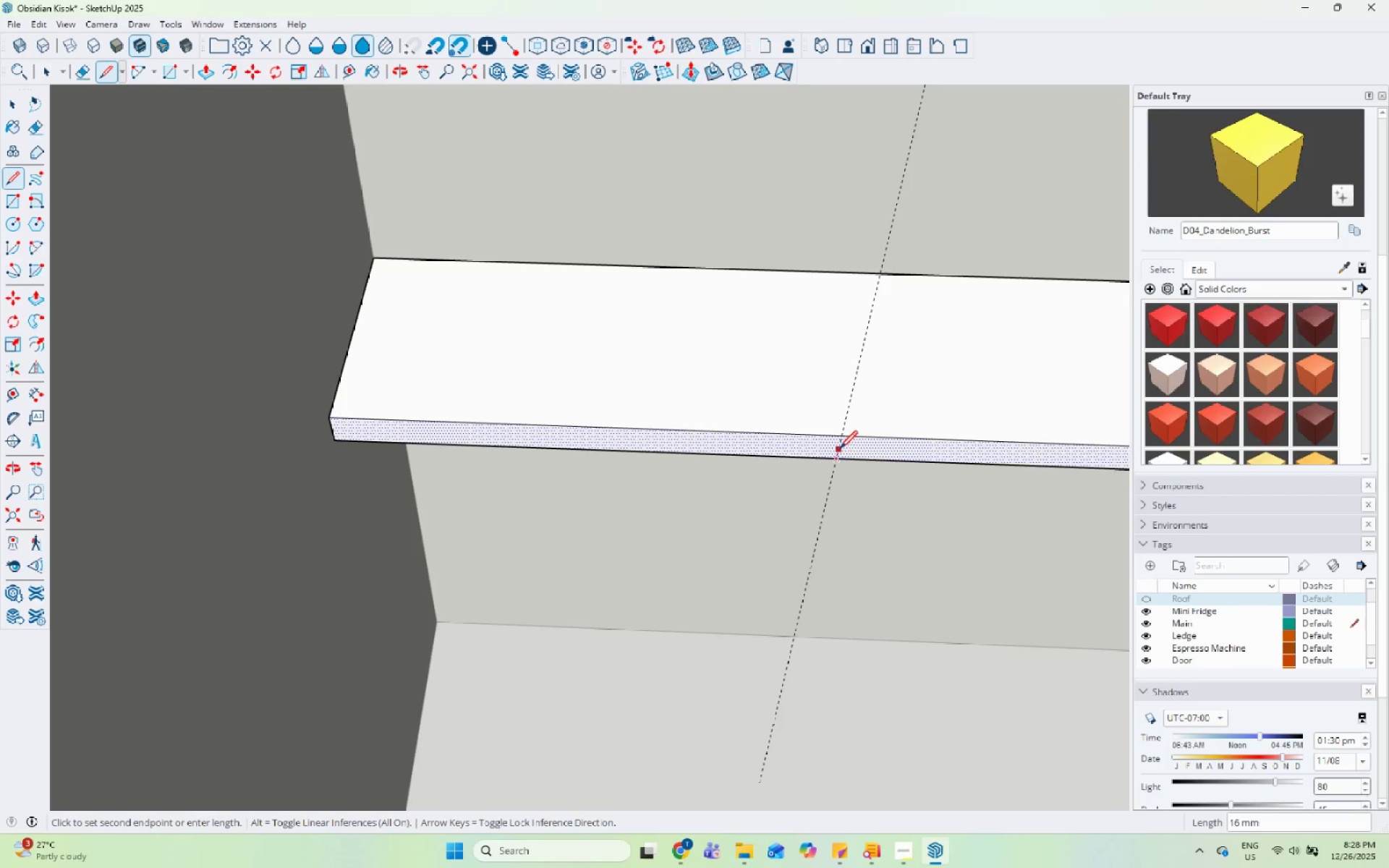 
left_click([843, 438])
 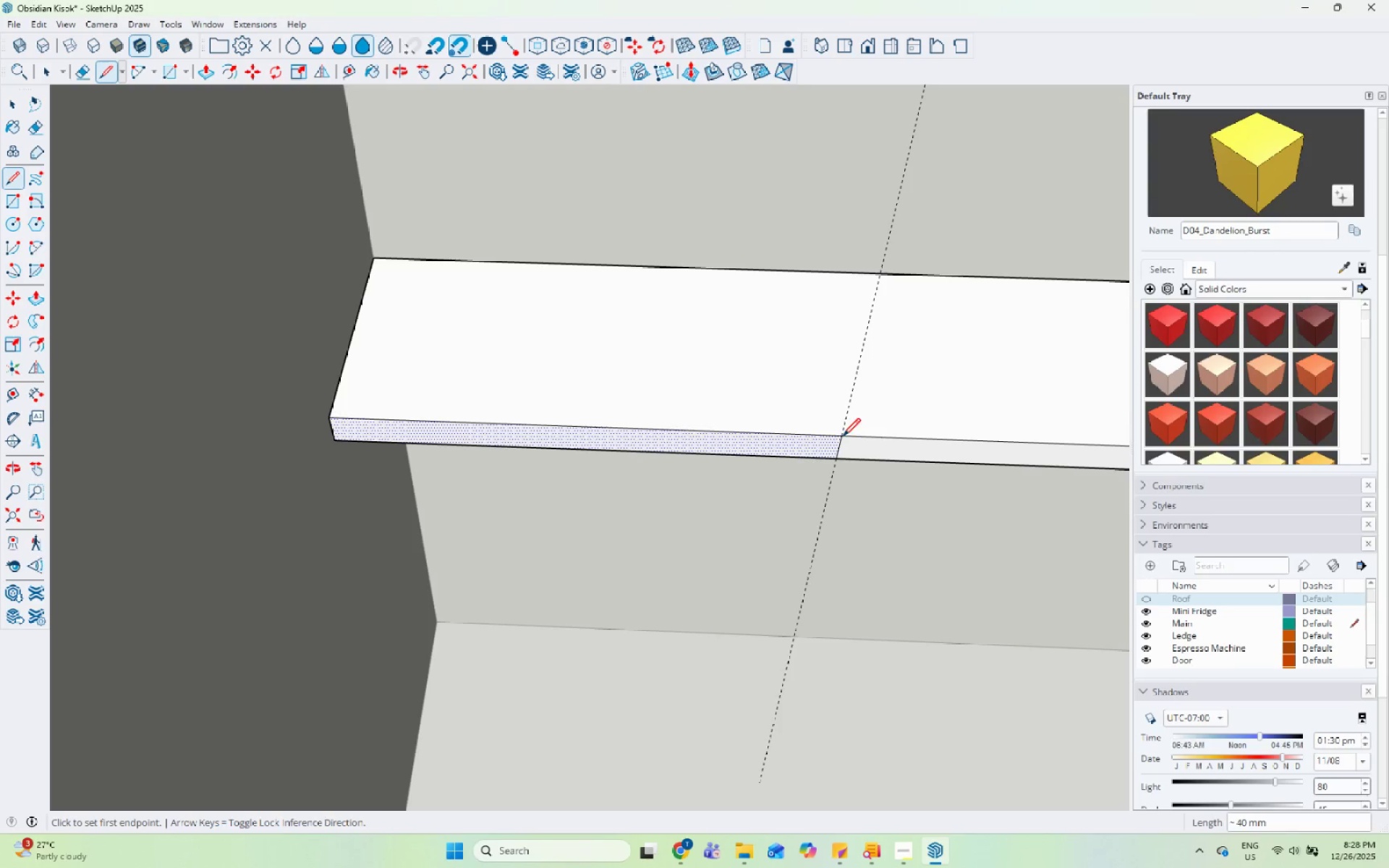 
key(Space)
 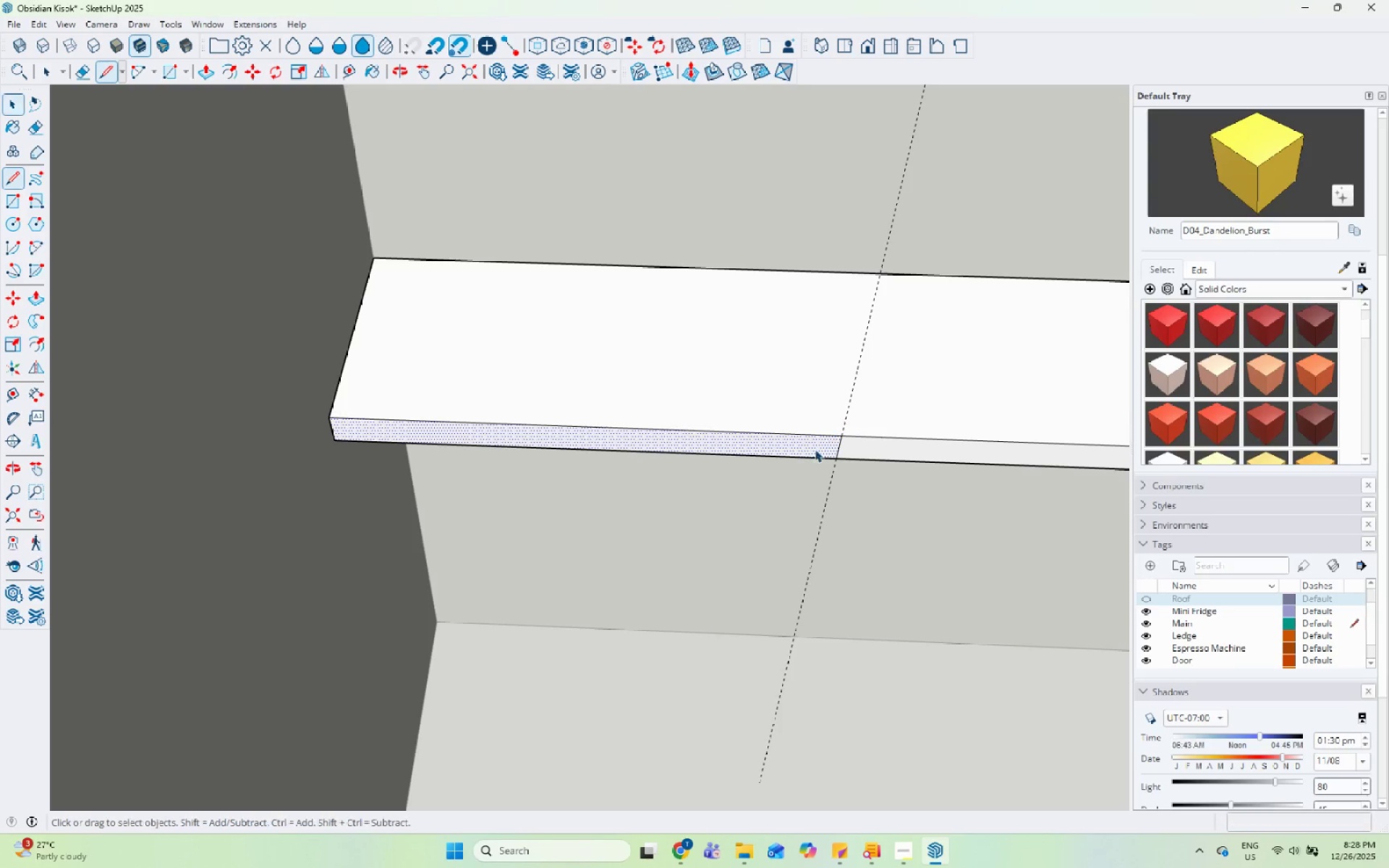 
double_click([807, 451])
 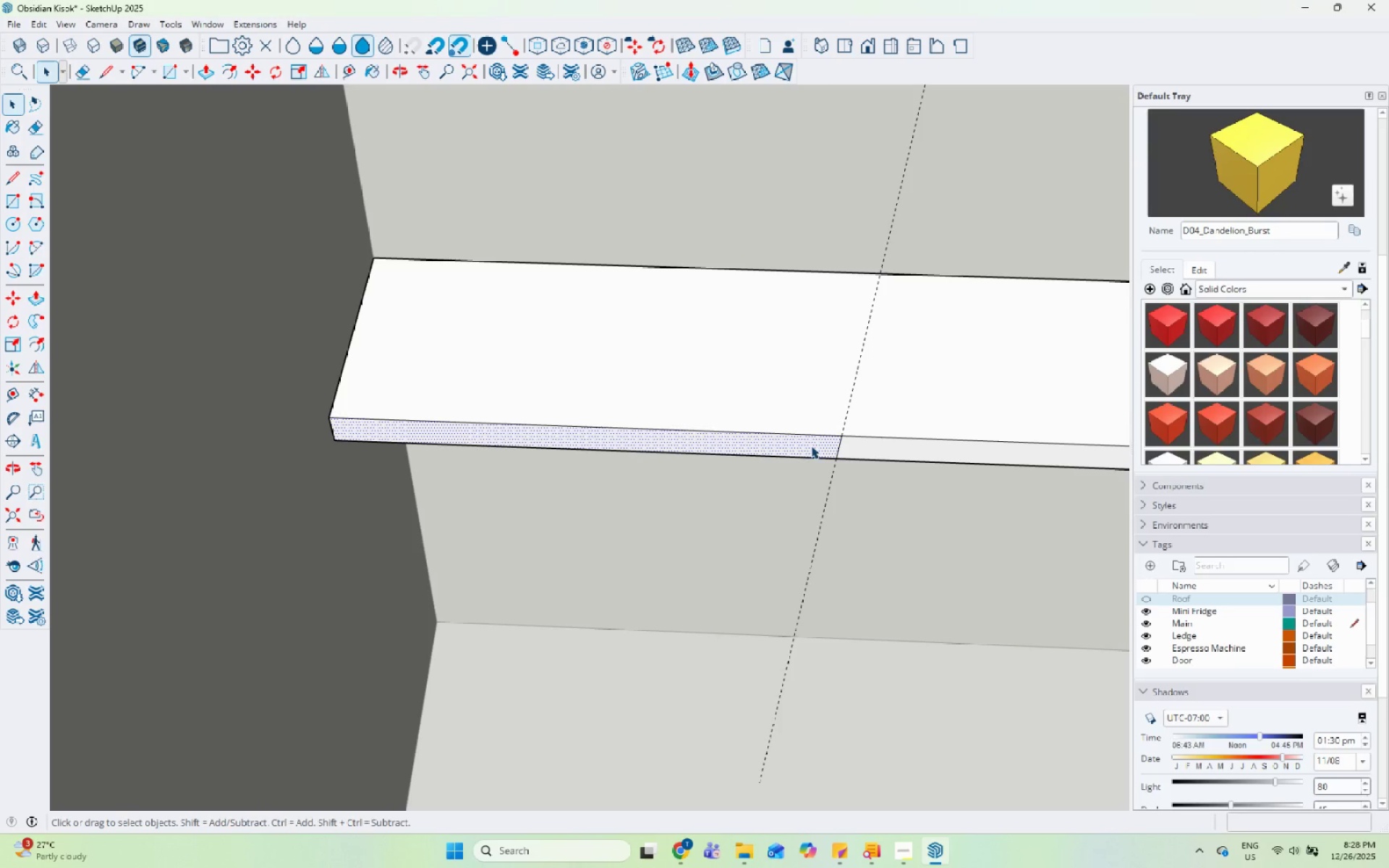 
key(P)
 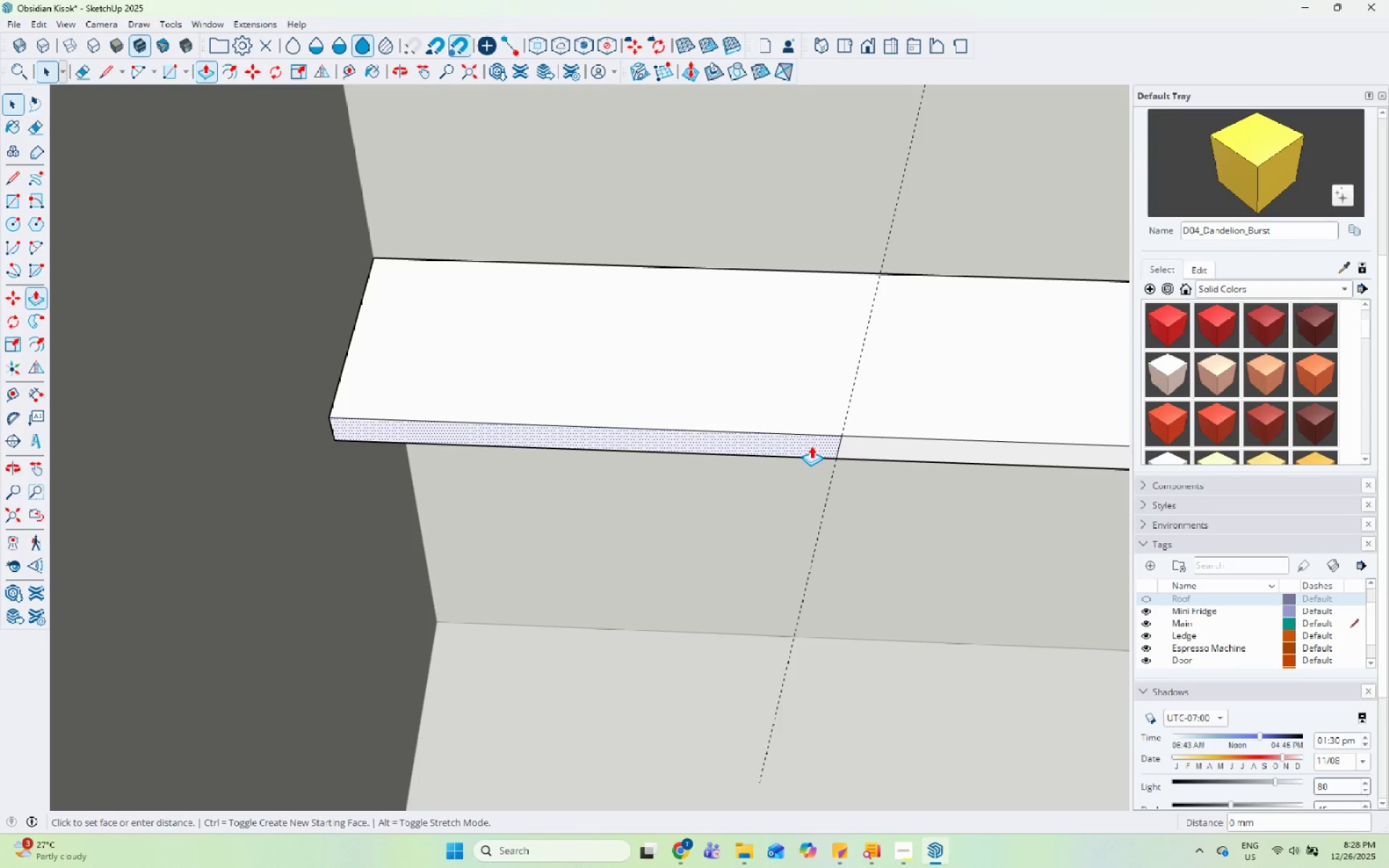 
left_click([811, 446])
 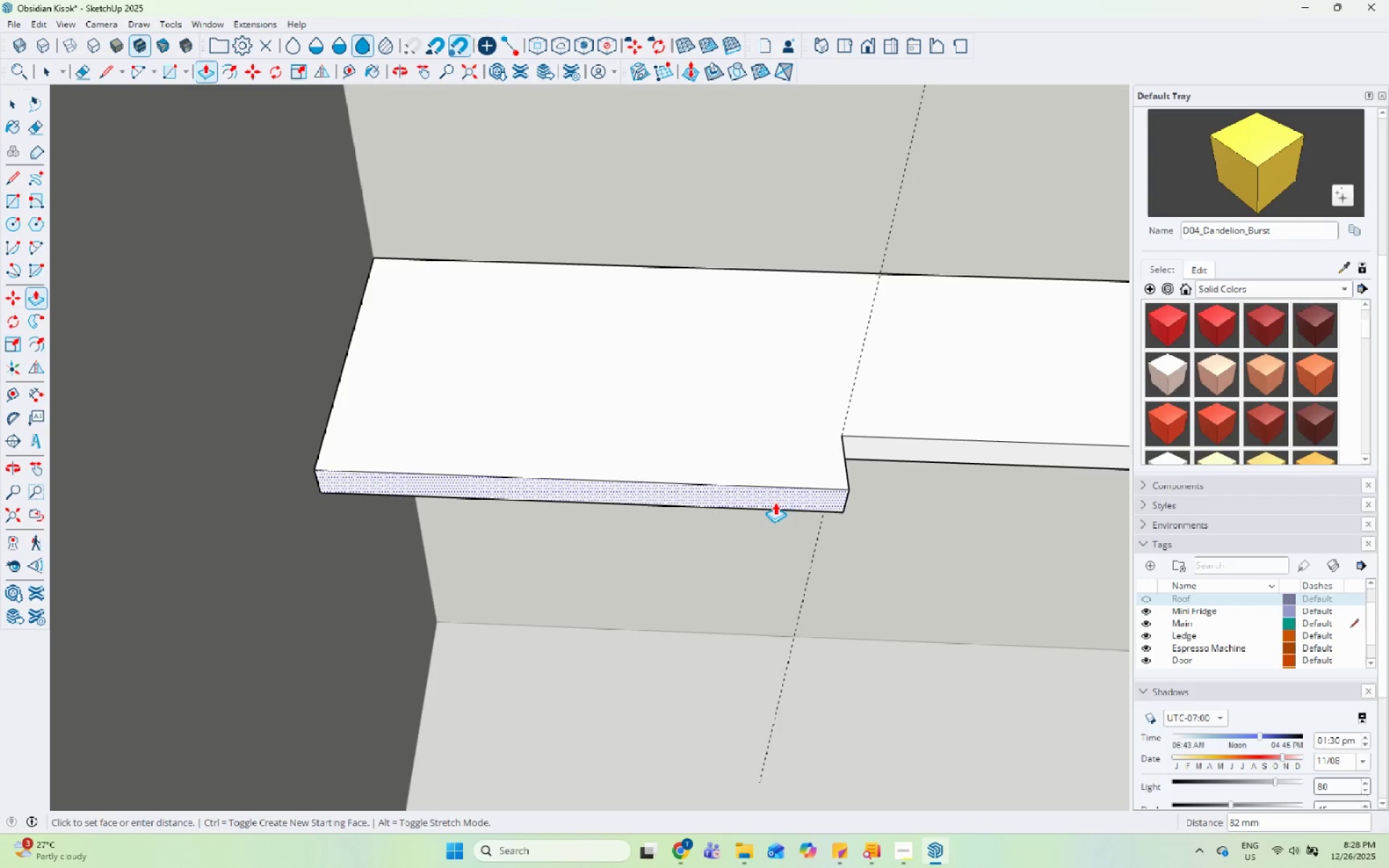 
scroll: coordinate [711, 485], scroll_direction: down, amount: 22.0
 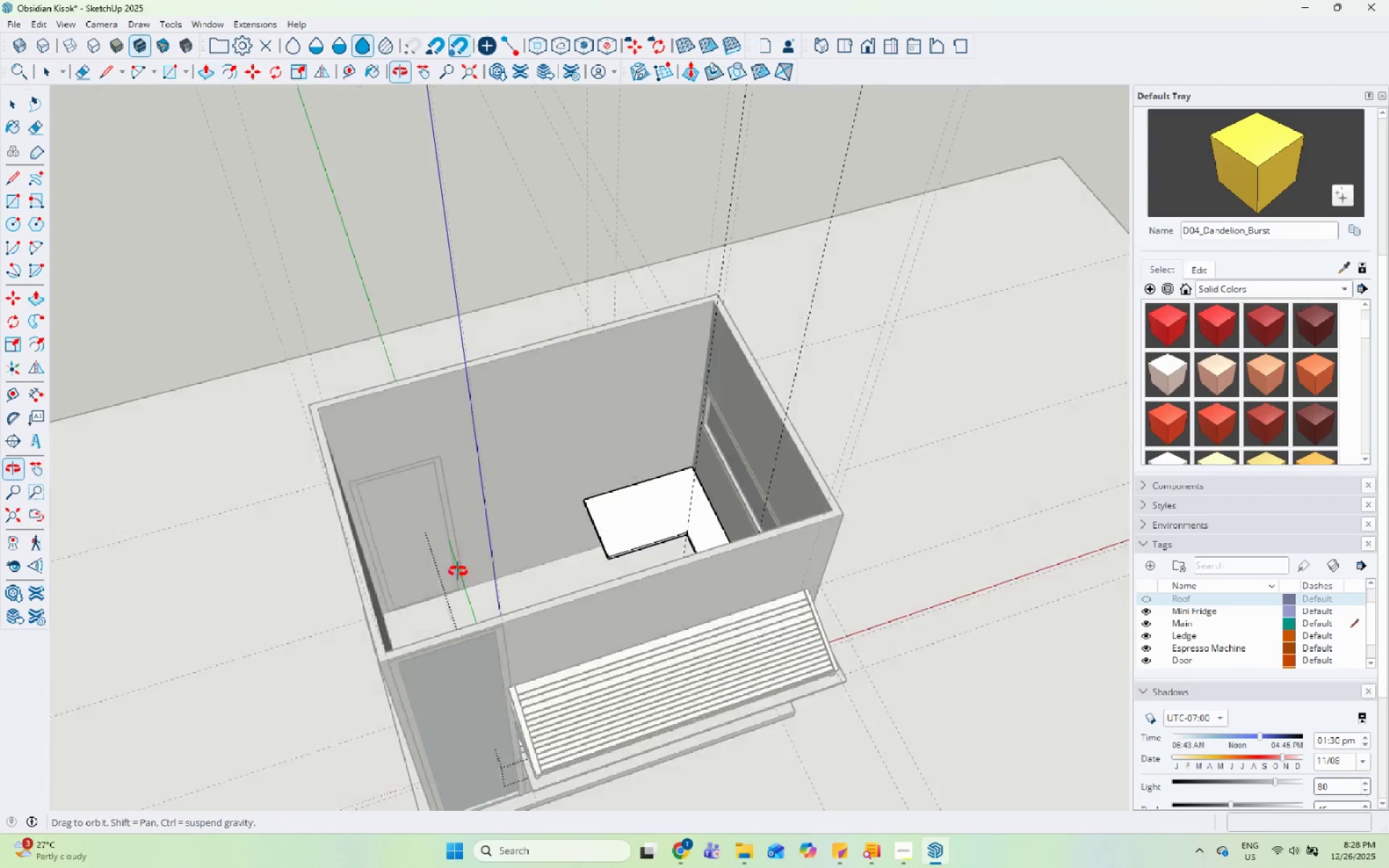 
scroll: coordinate [461, 518], scroll_direction: up, amount: 10.0
 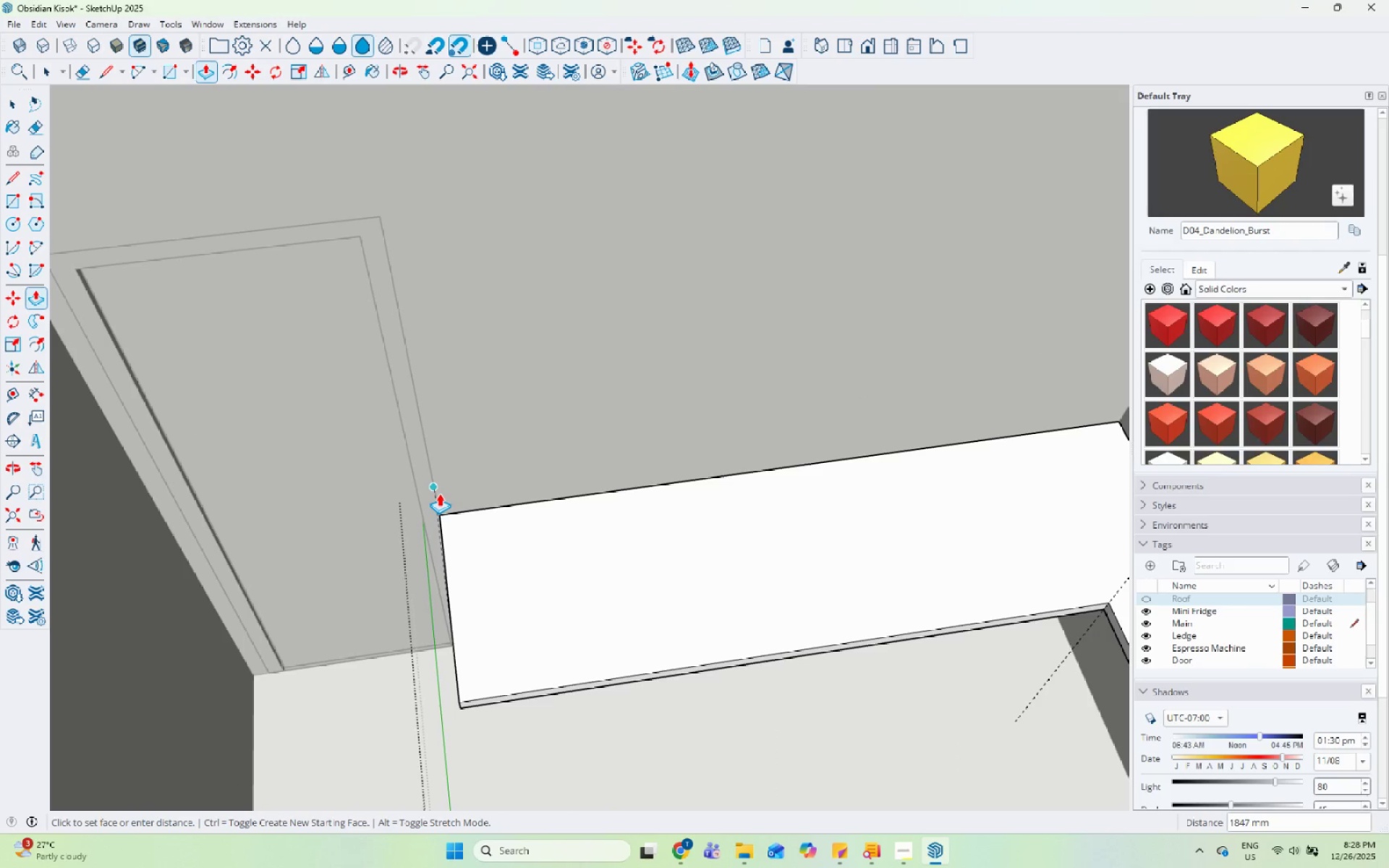 
left_click([439, 493])
 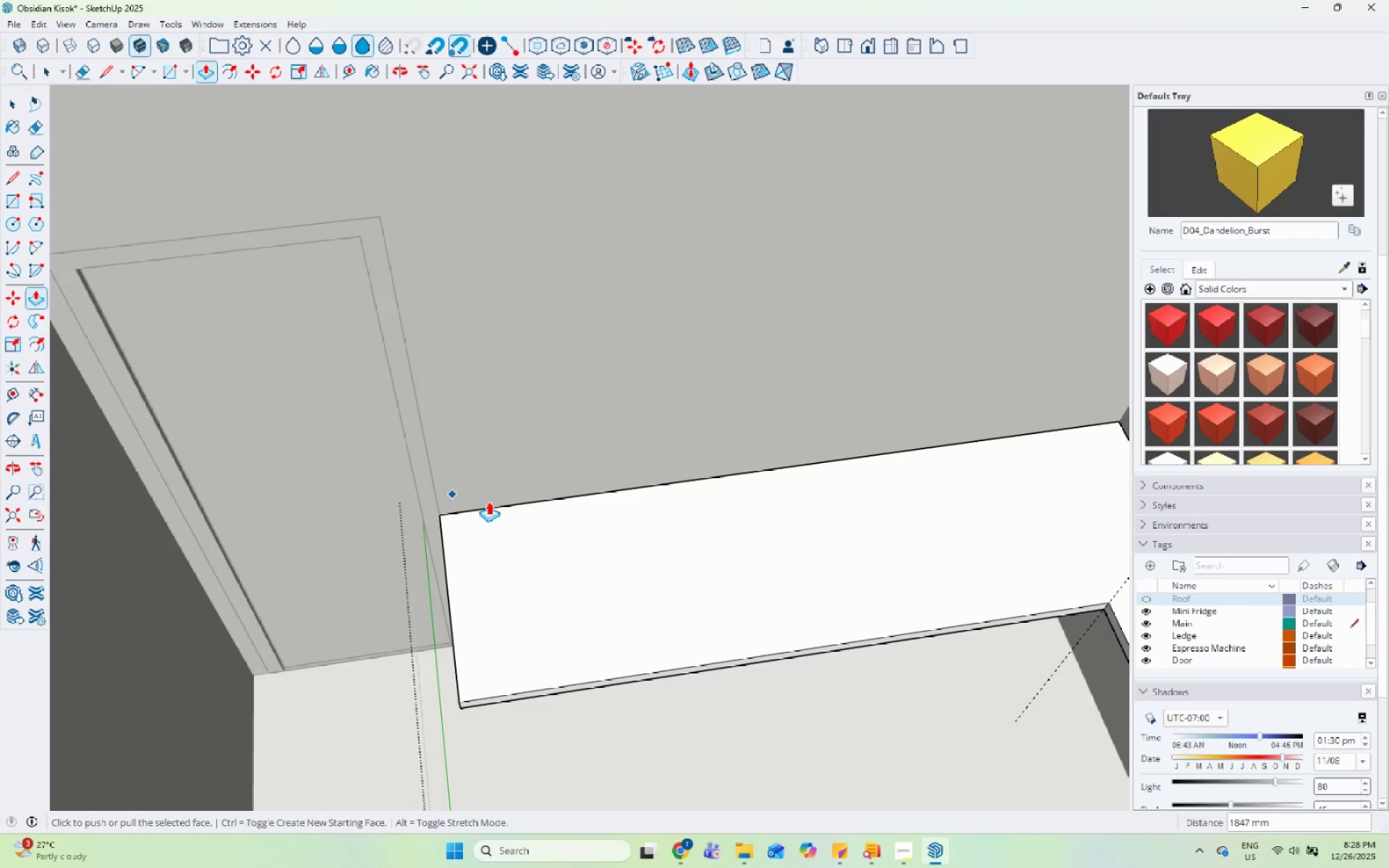 
key(Space)
 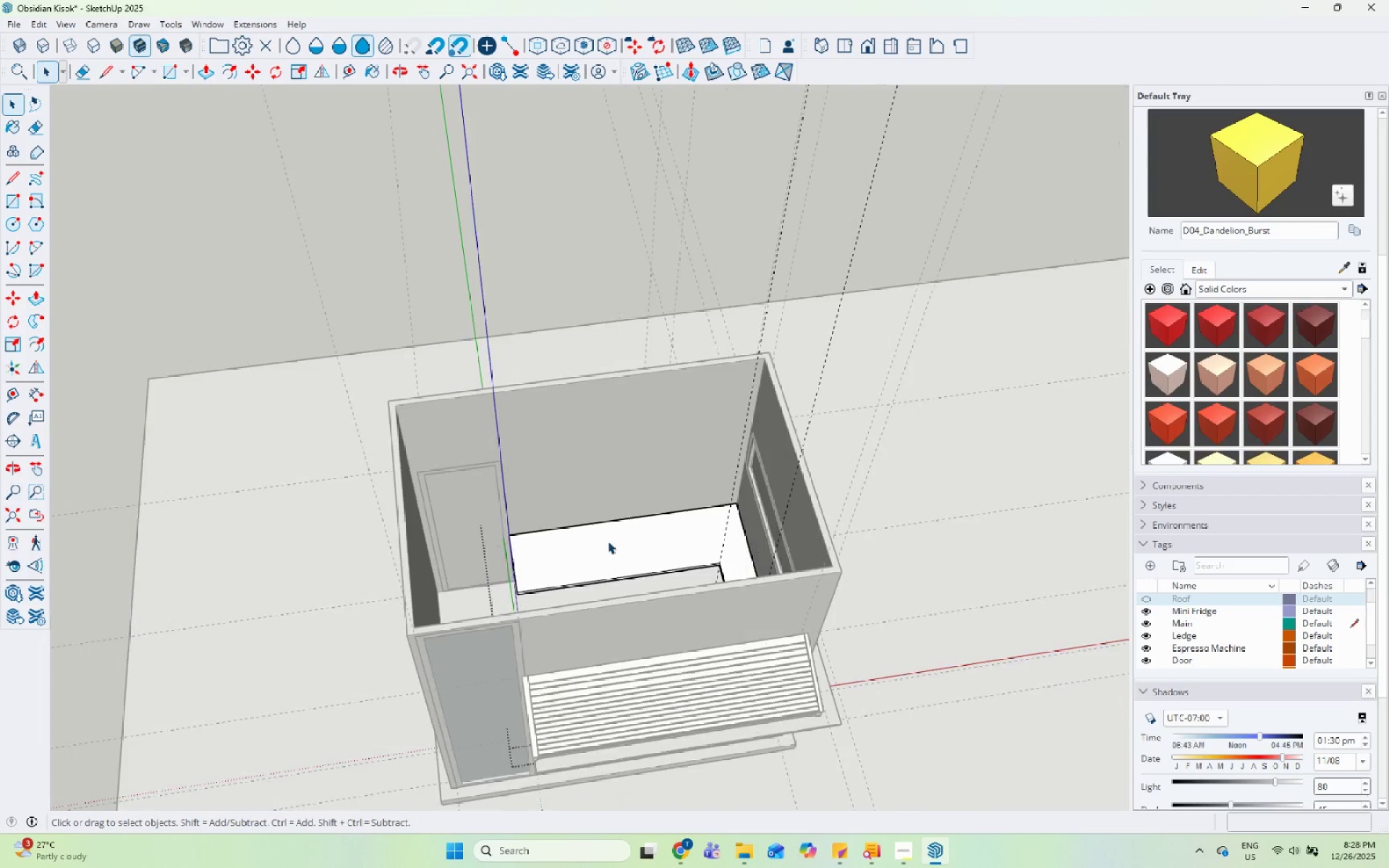 
key(Backquote)
 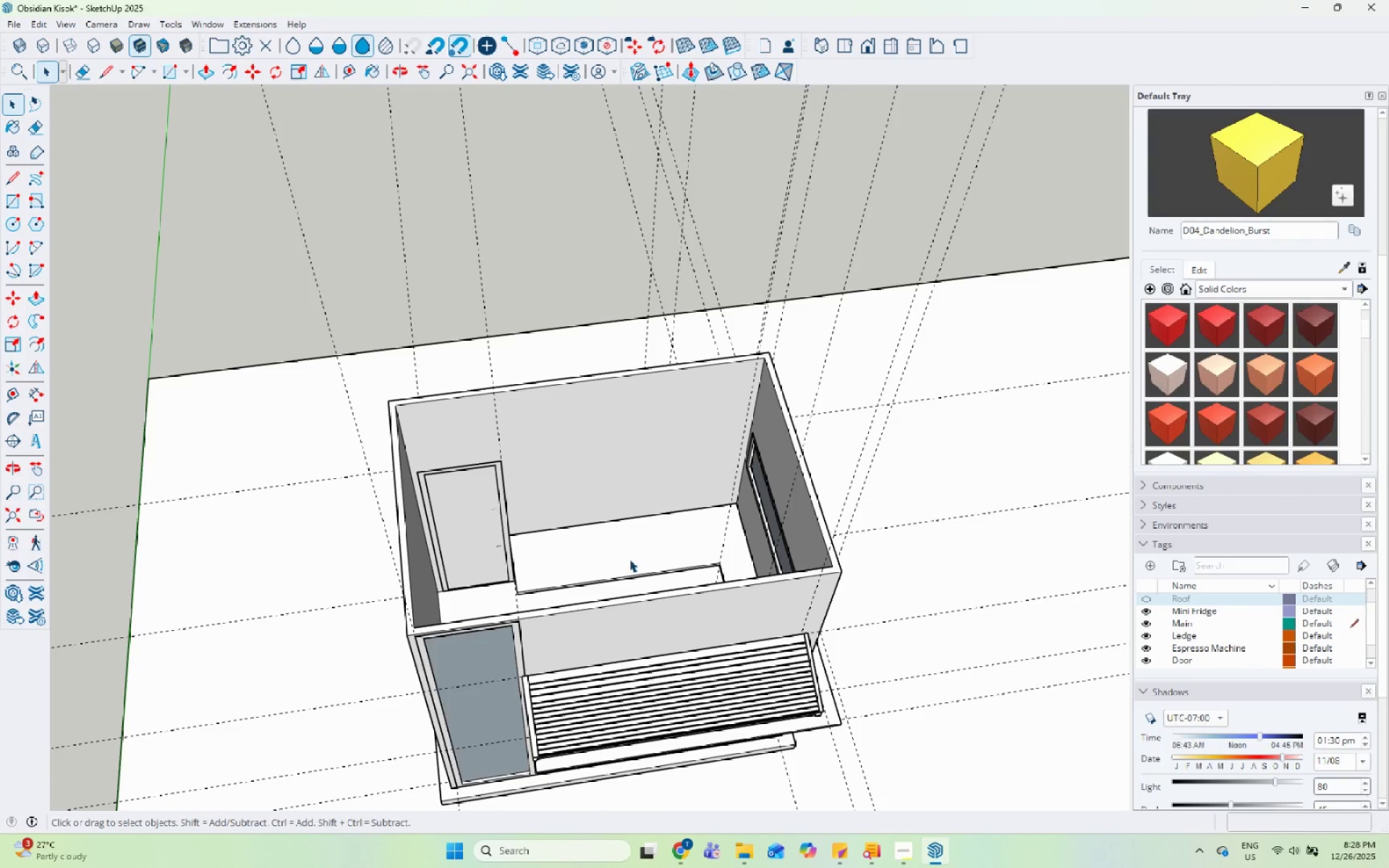 
key(Escape)
 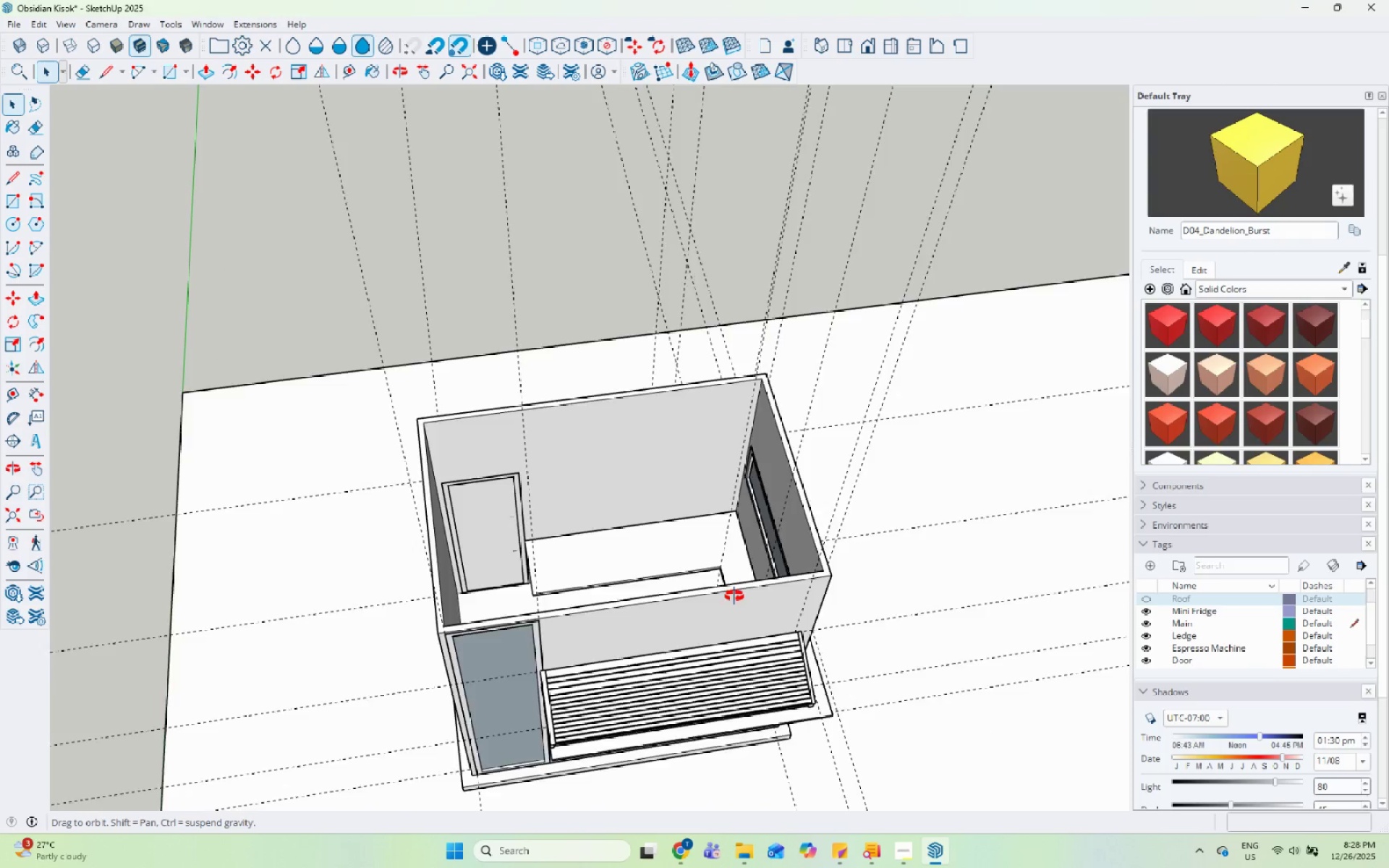 
scroll: coordinate [552, 551], scroll_direction: down, amount: 12.0
 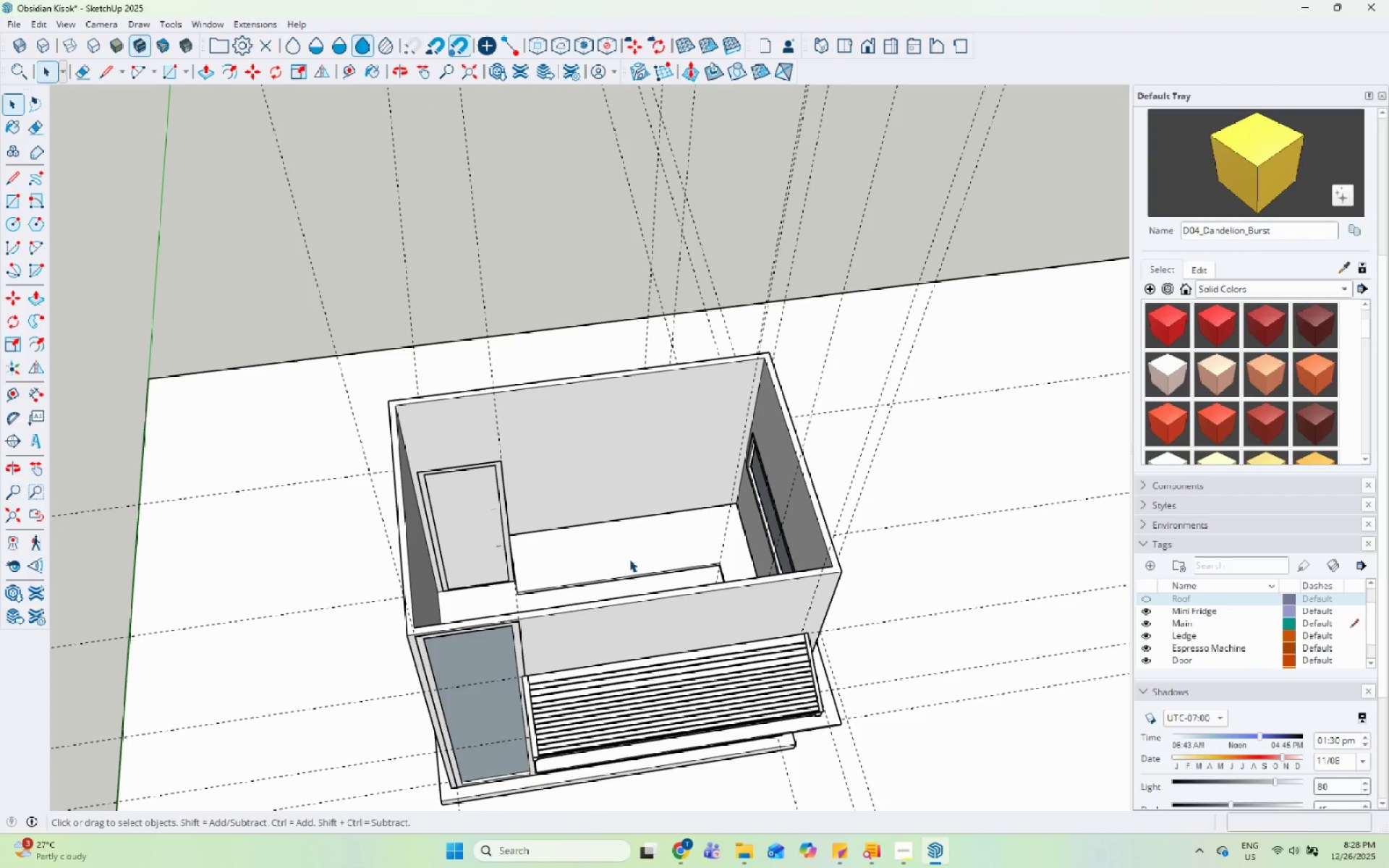 
key(Escape)
 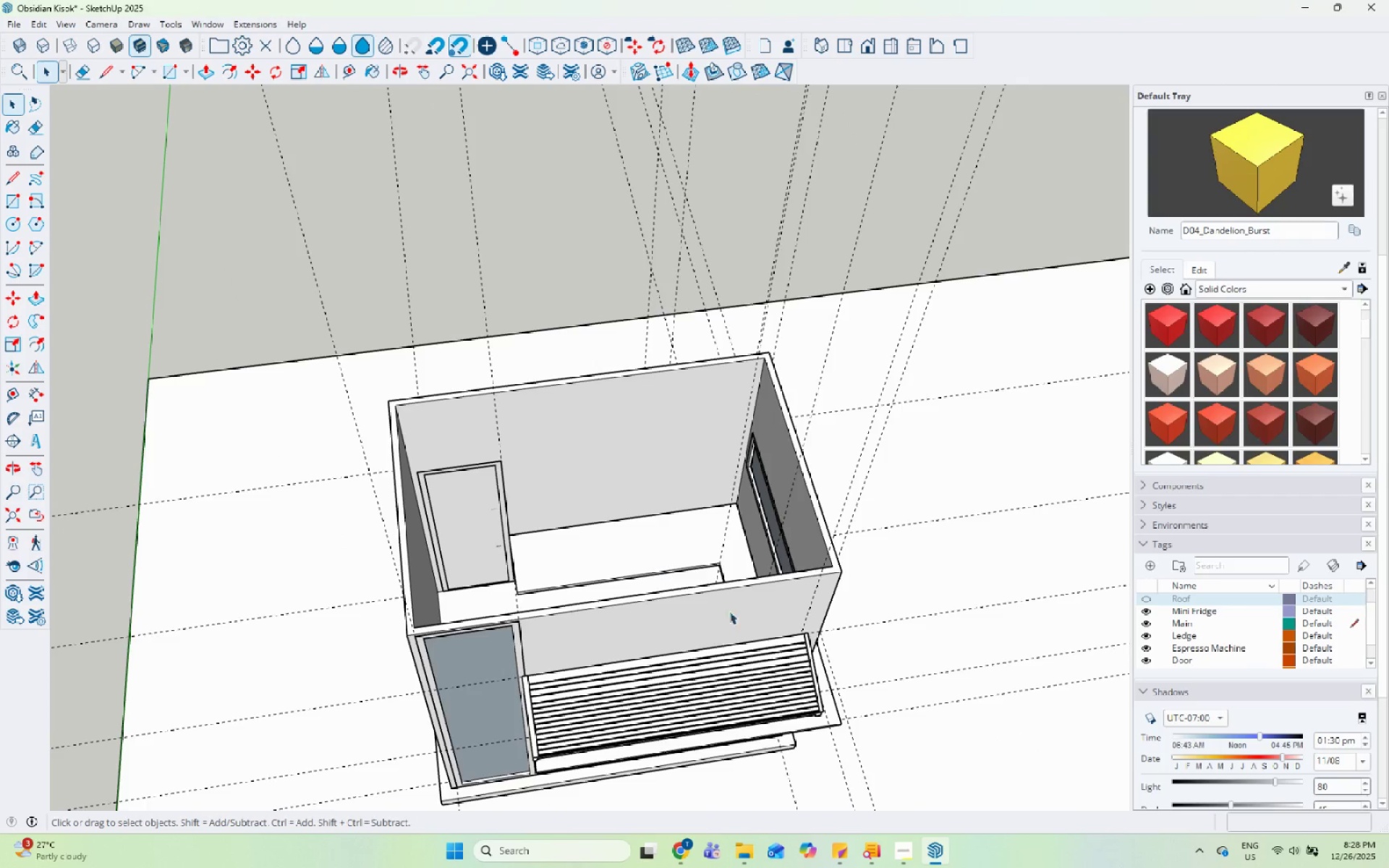 
scroll: coordinate [731, 613], scroll_direction: down, amount: 1.0
 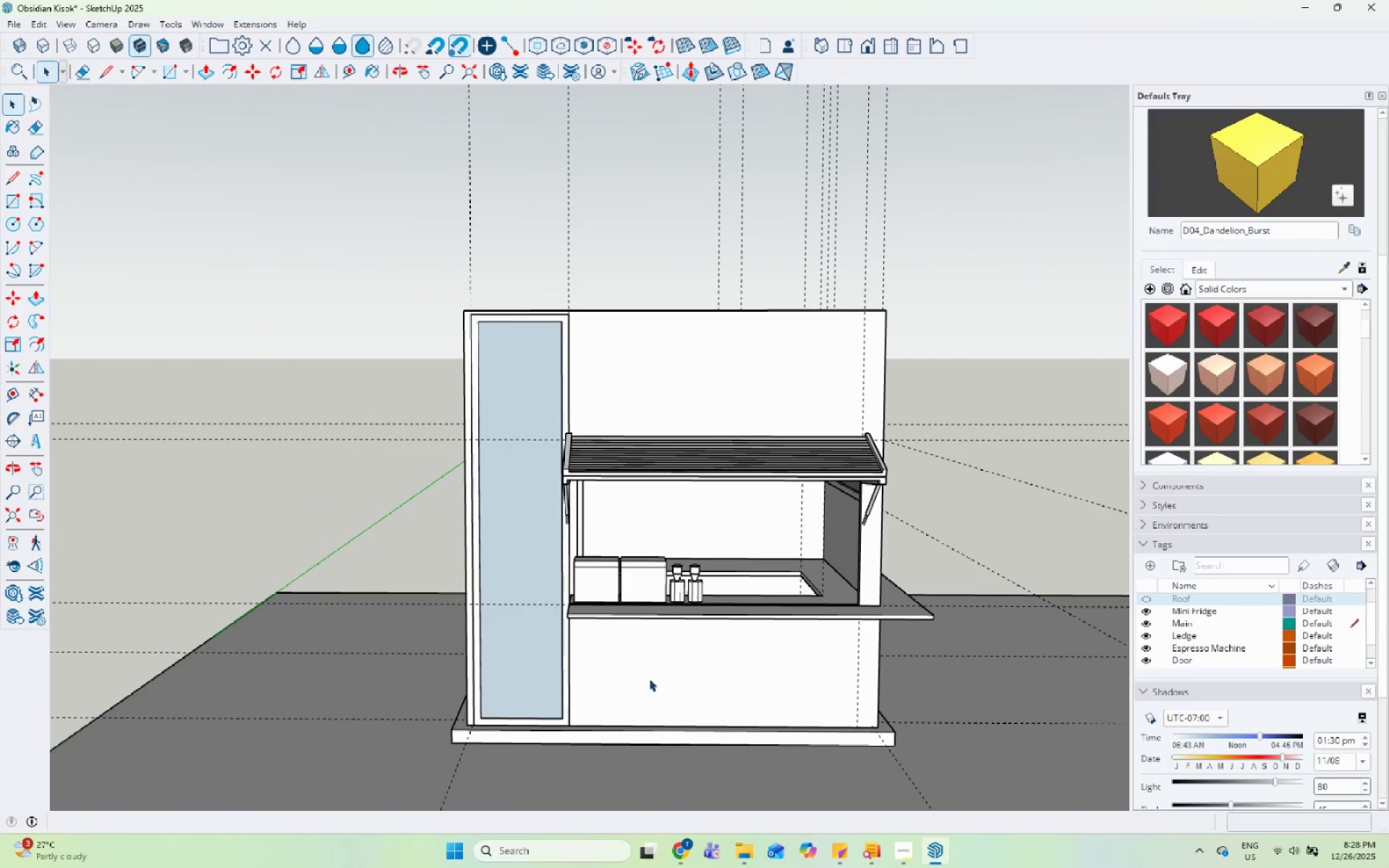 
wait(12.23)
 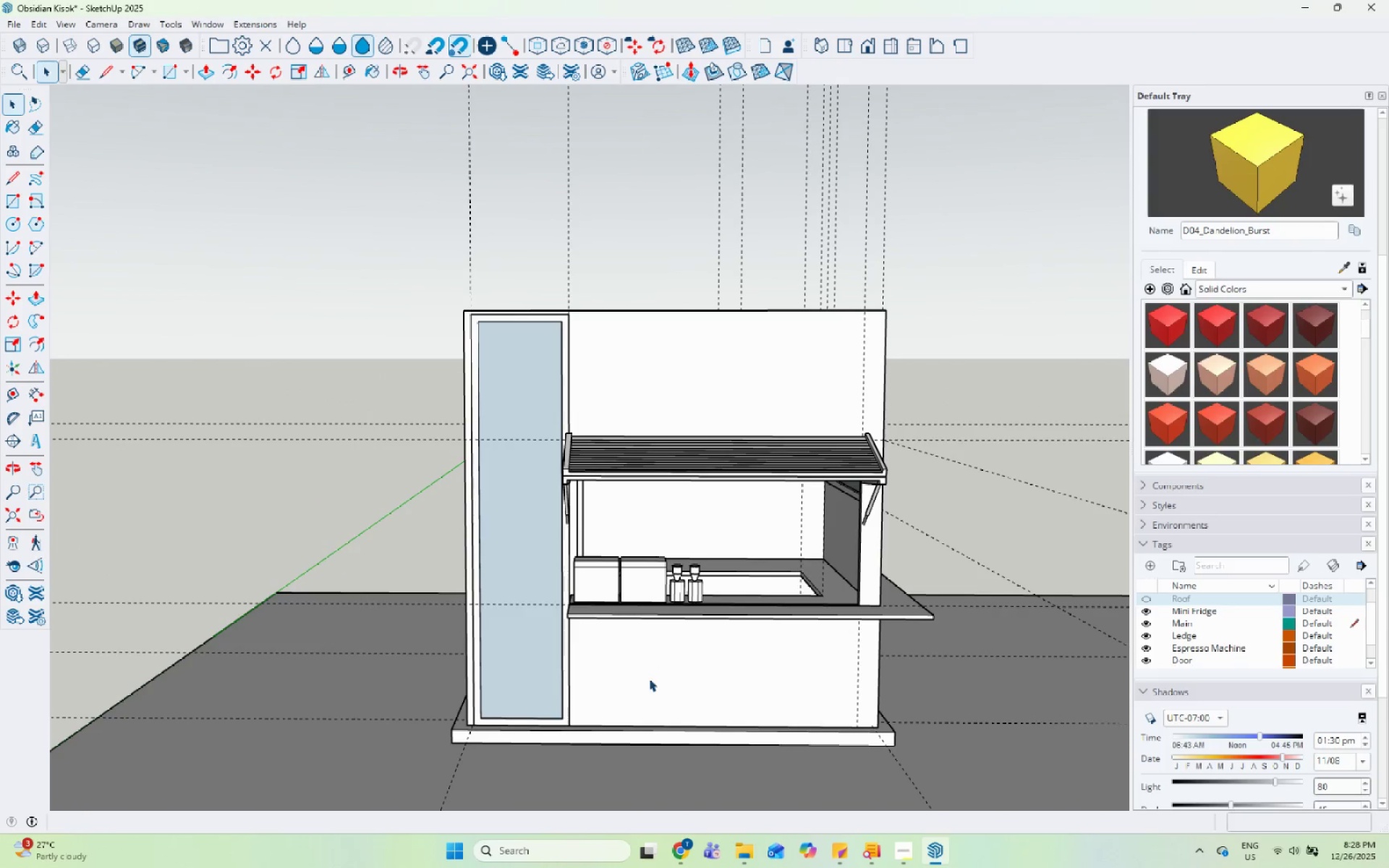 
scroll: coordinate [582, 556], scroll_direction: up, amount: 14.0
 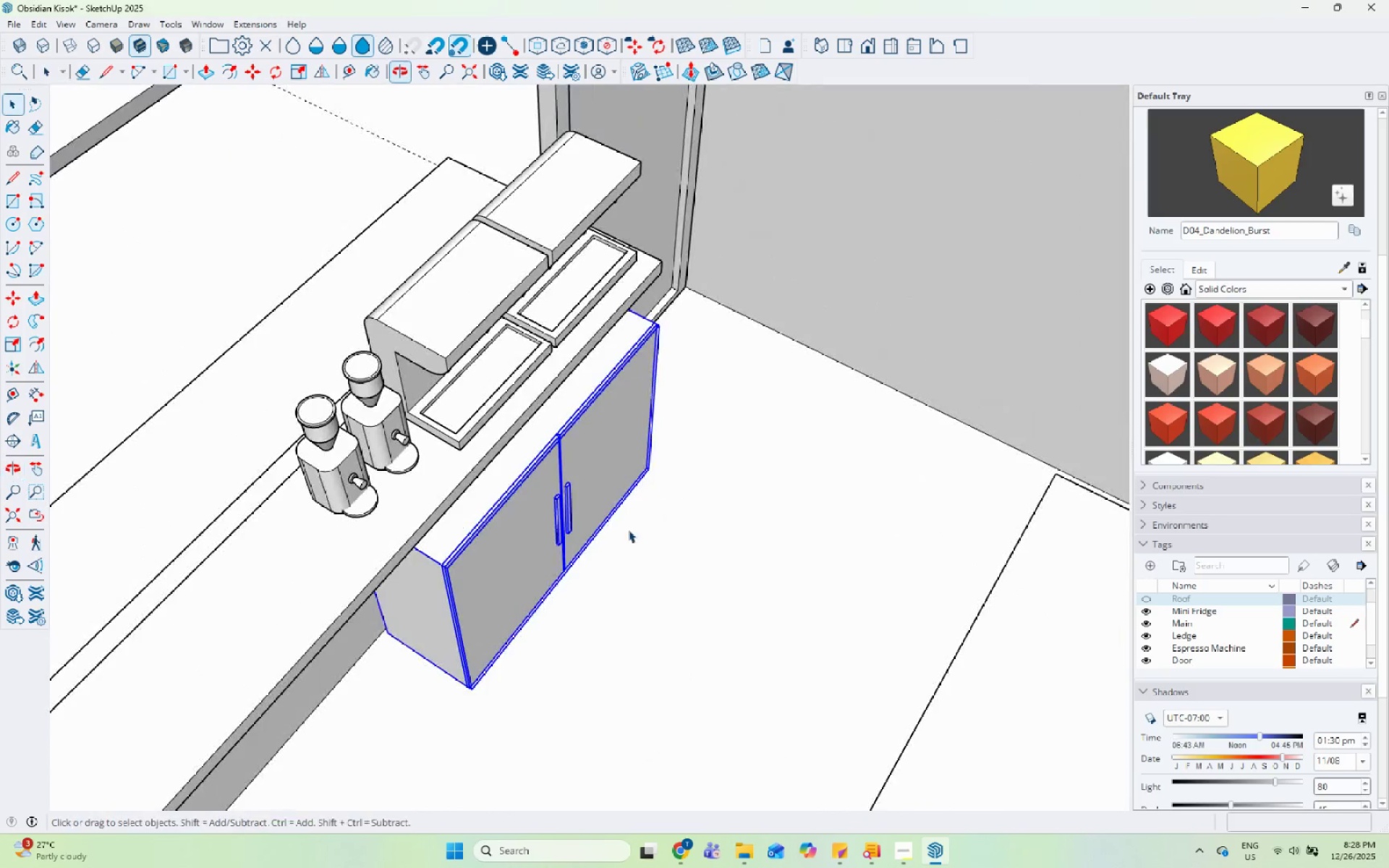 
key(M)
 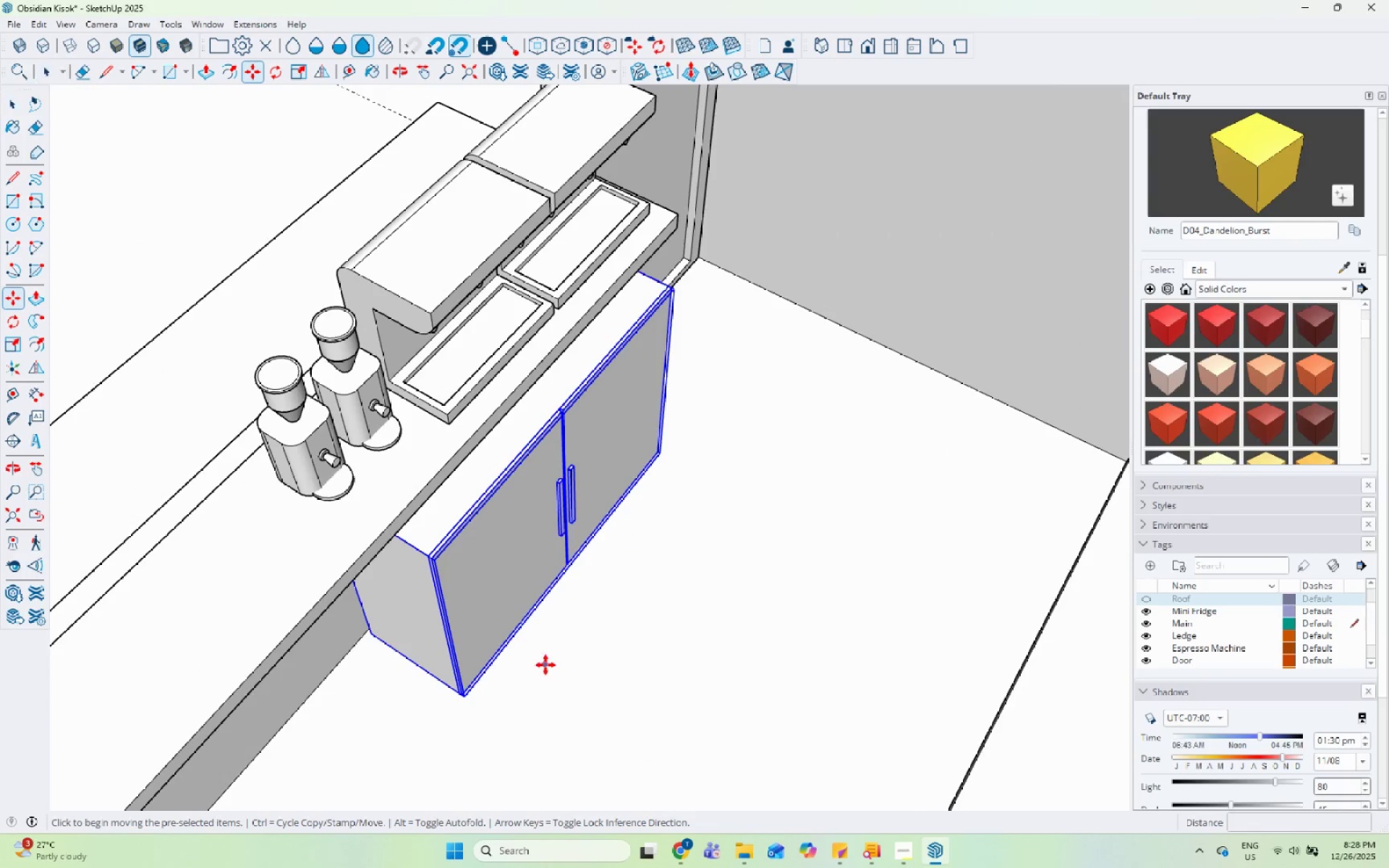 
scroll: coordinate [536, 627], scroll_direction: up, amount: 1.0
 